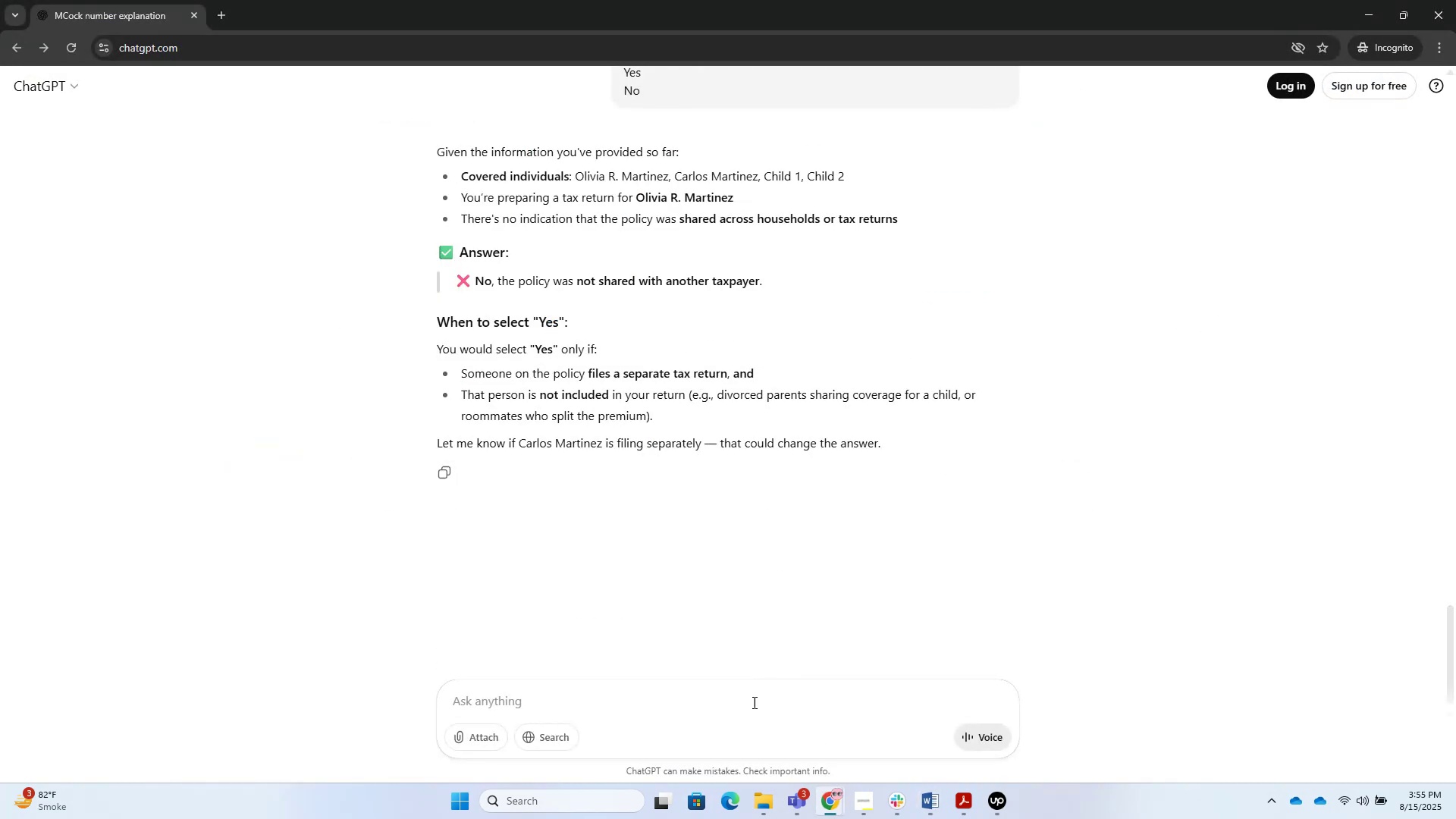 
left_click([753, 702])
 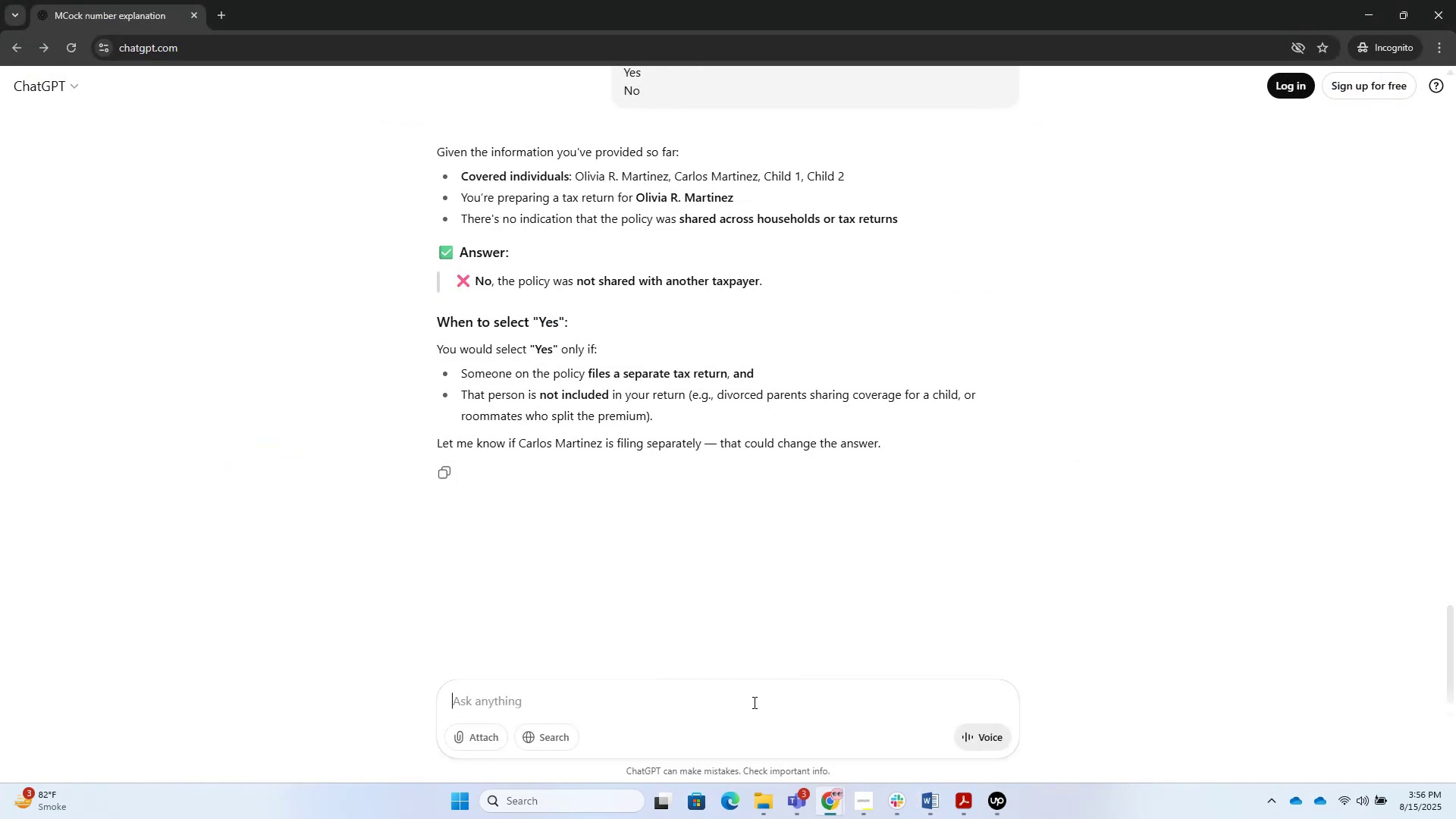 
key(Control+V)
 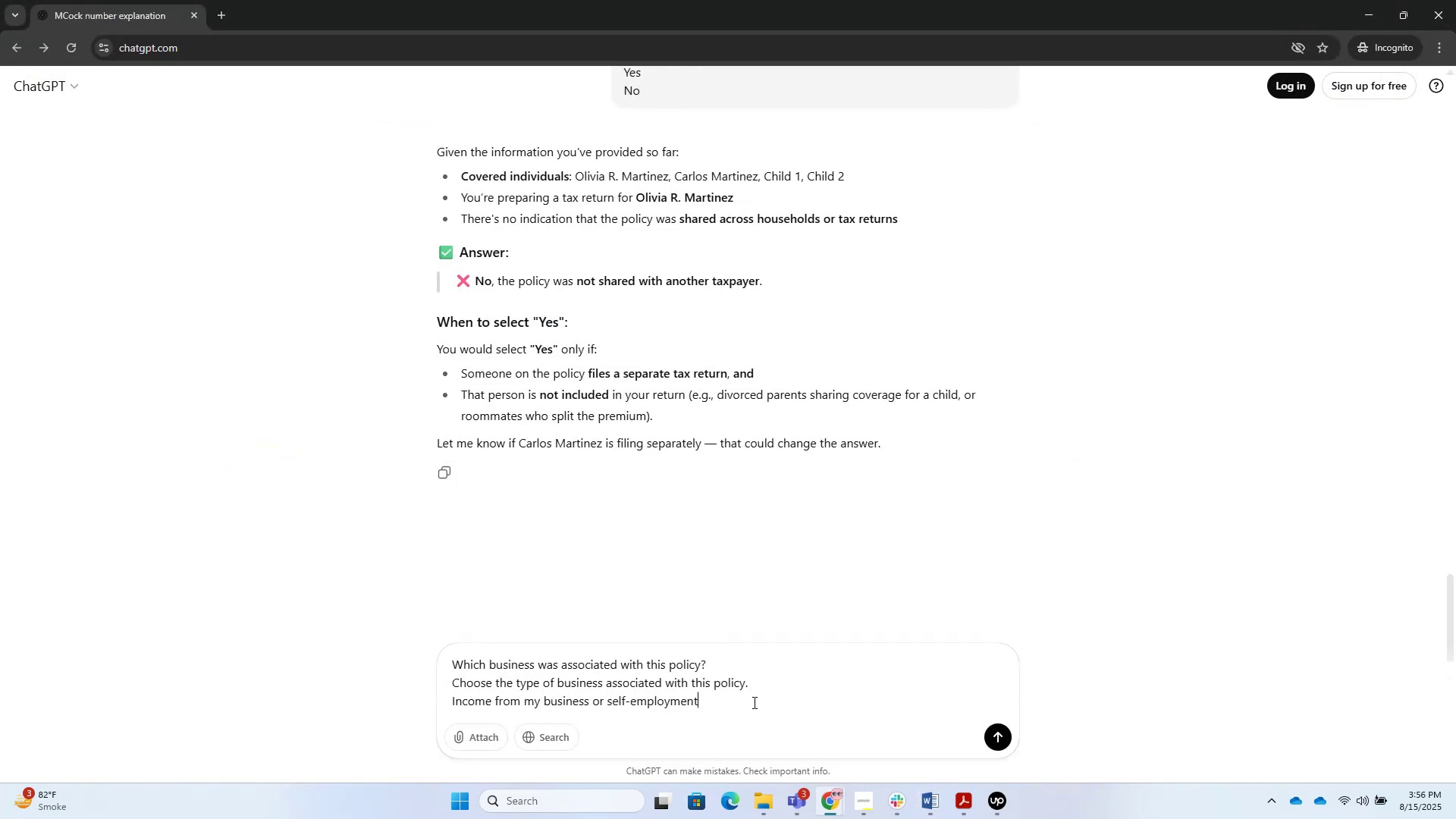 
key(NumpadEnter)
 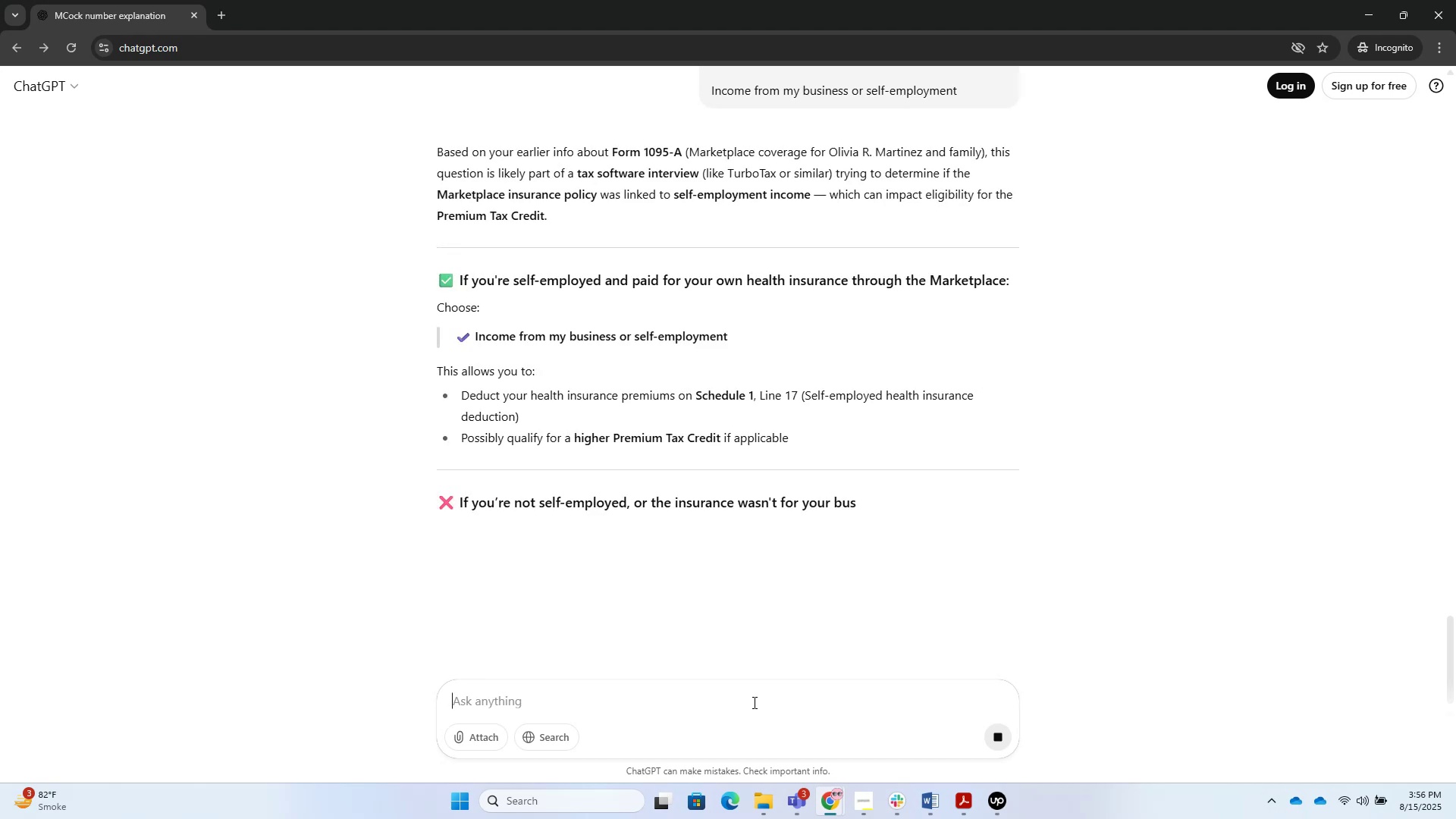 
wait(12.94)
 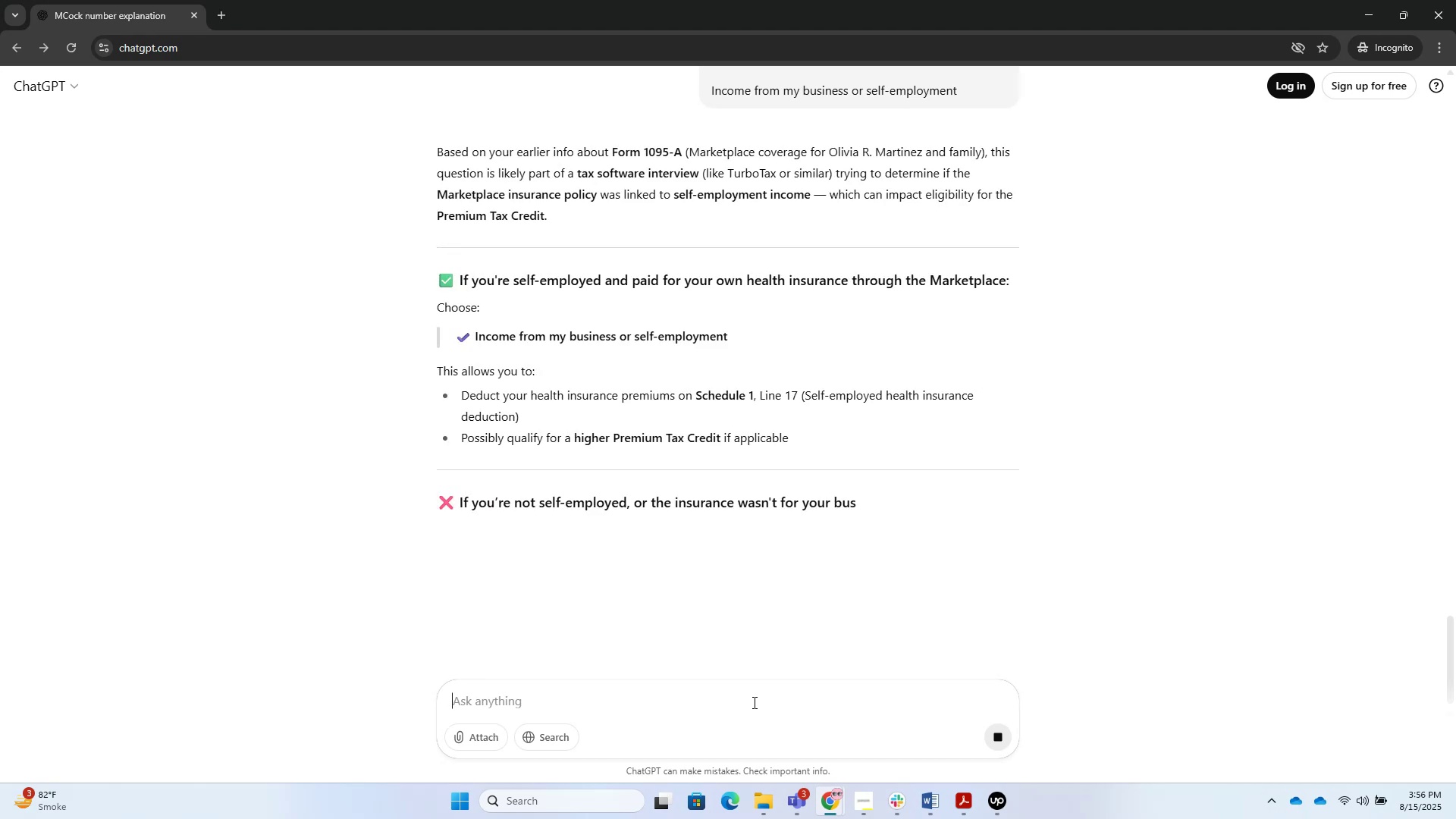 
left_click([1360, 0])
 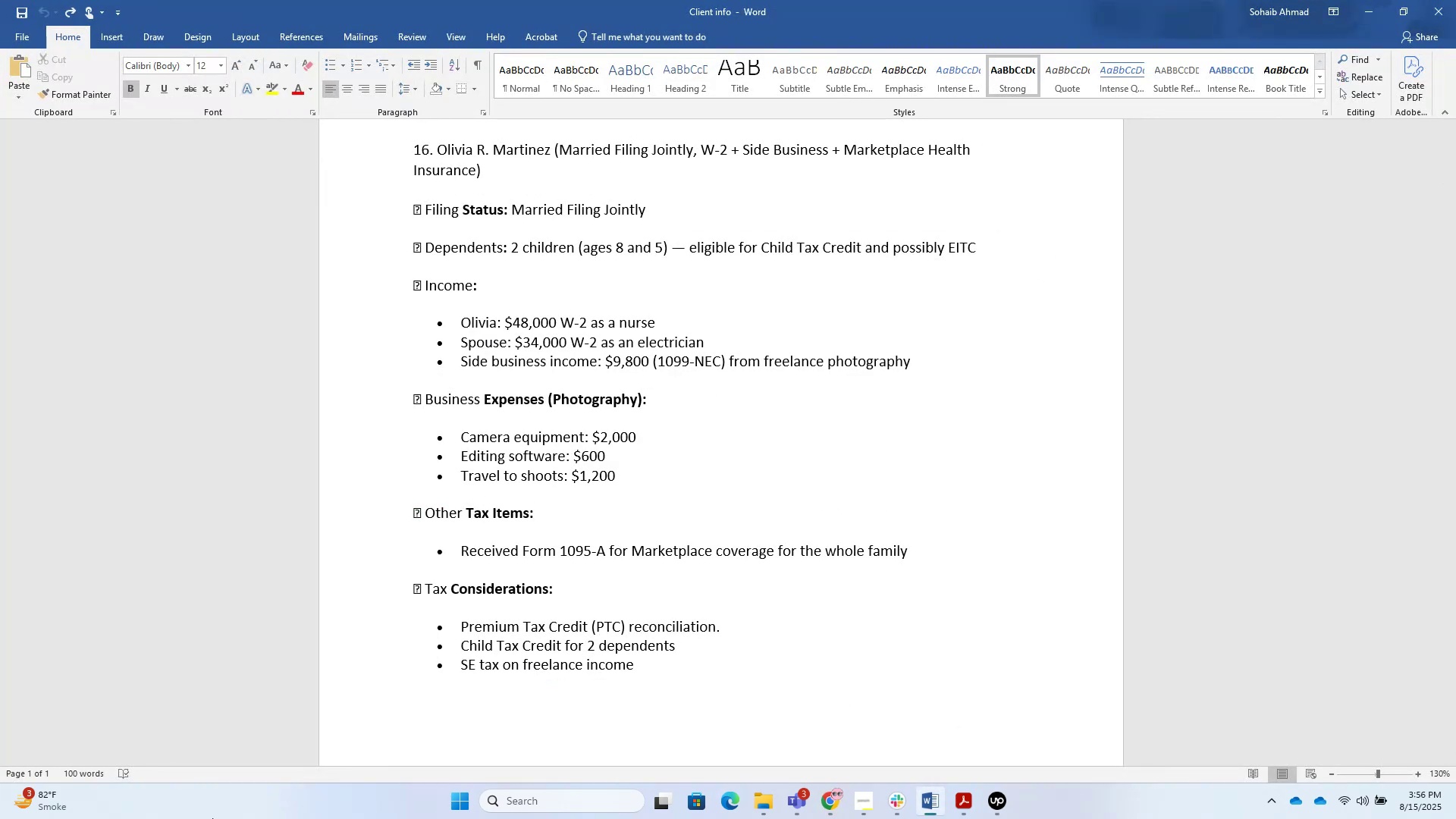 
wait(11.65)
 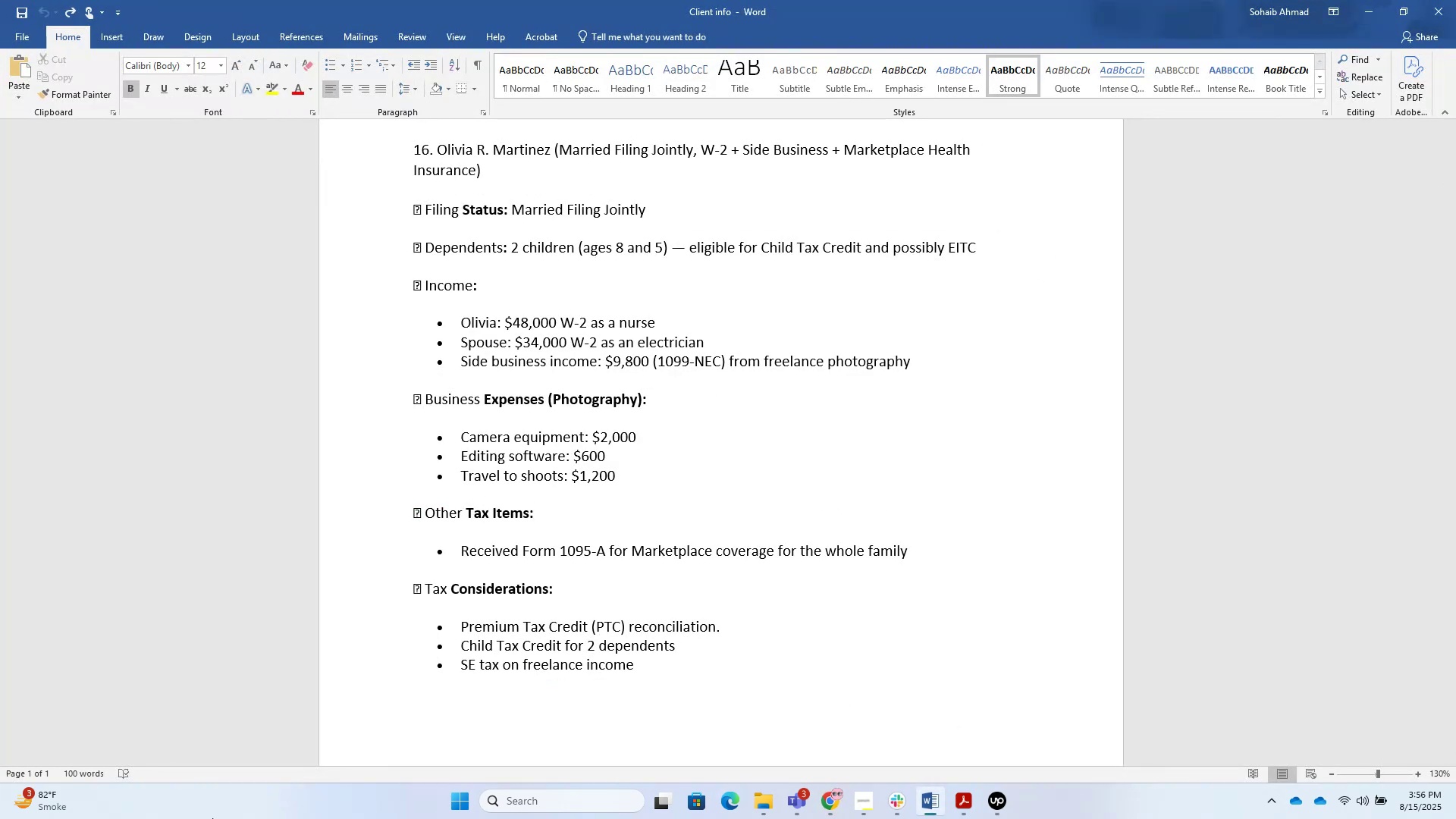 
double_click([964, 410])
 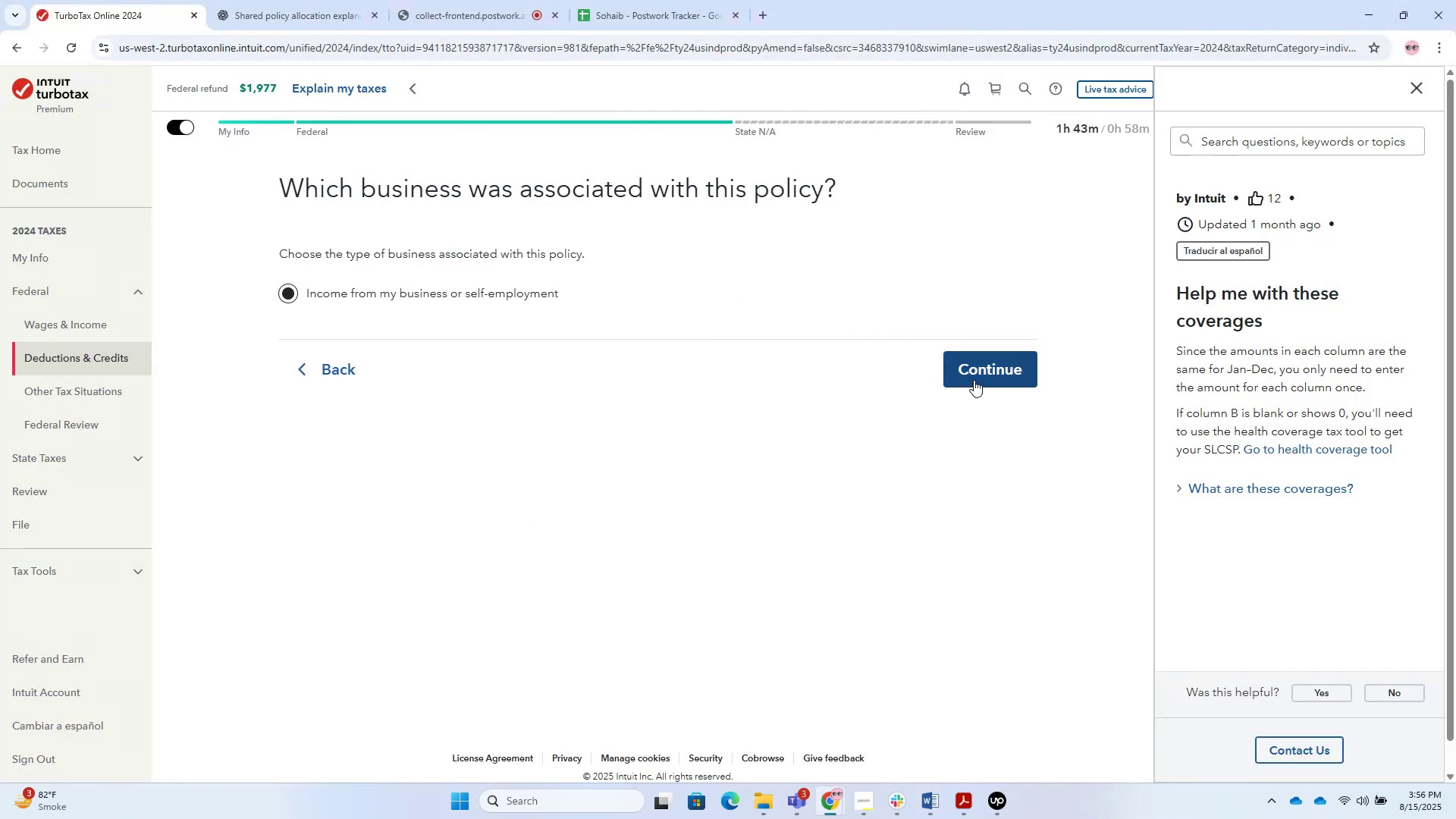 
triple_click([974, 380])
 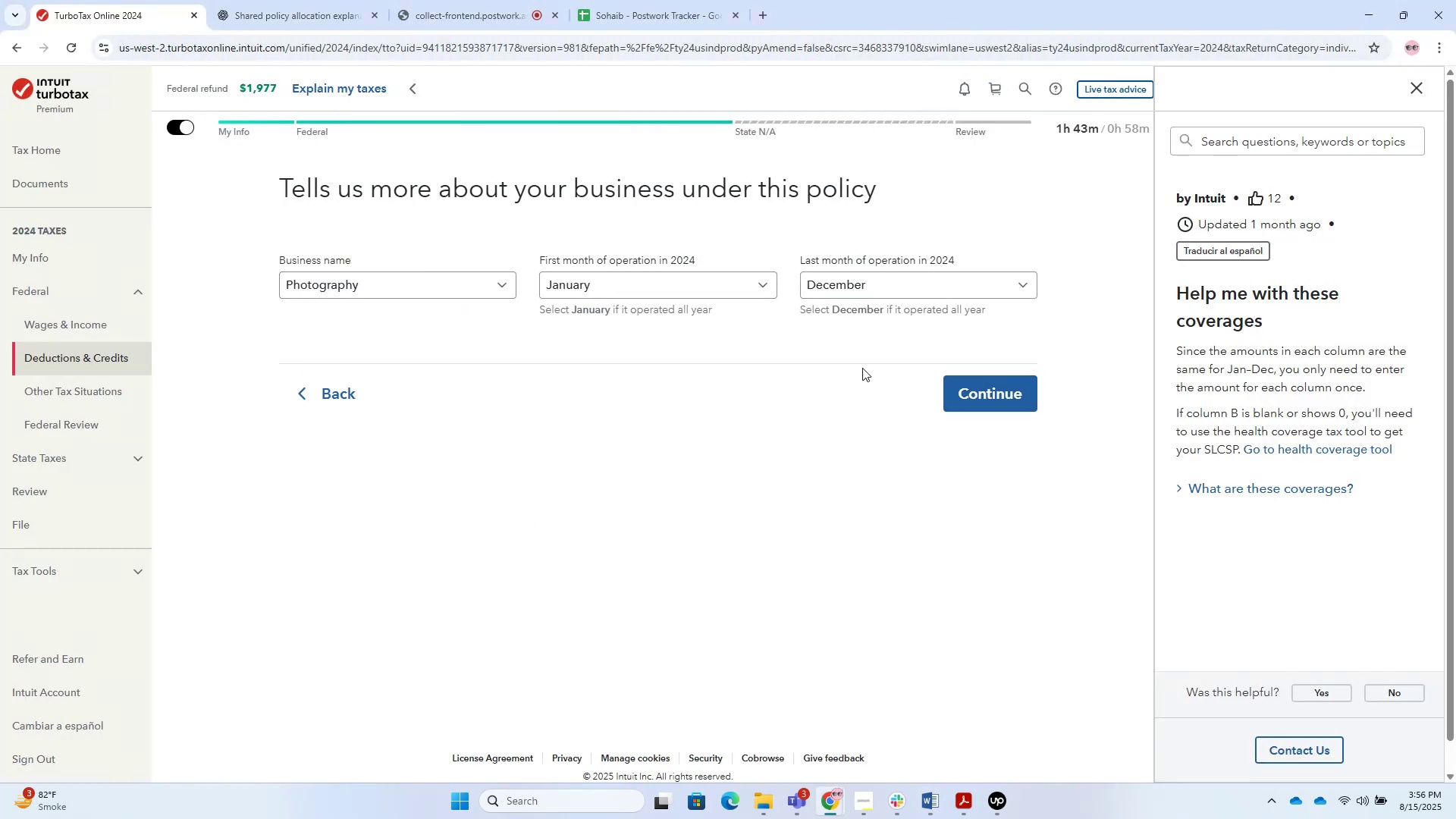 
left_click([1024, 410])
 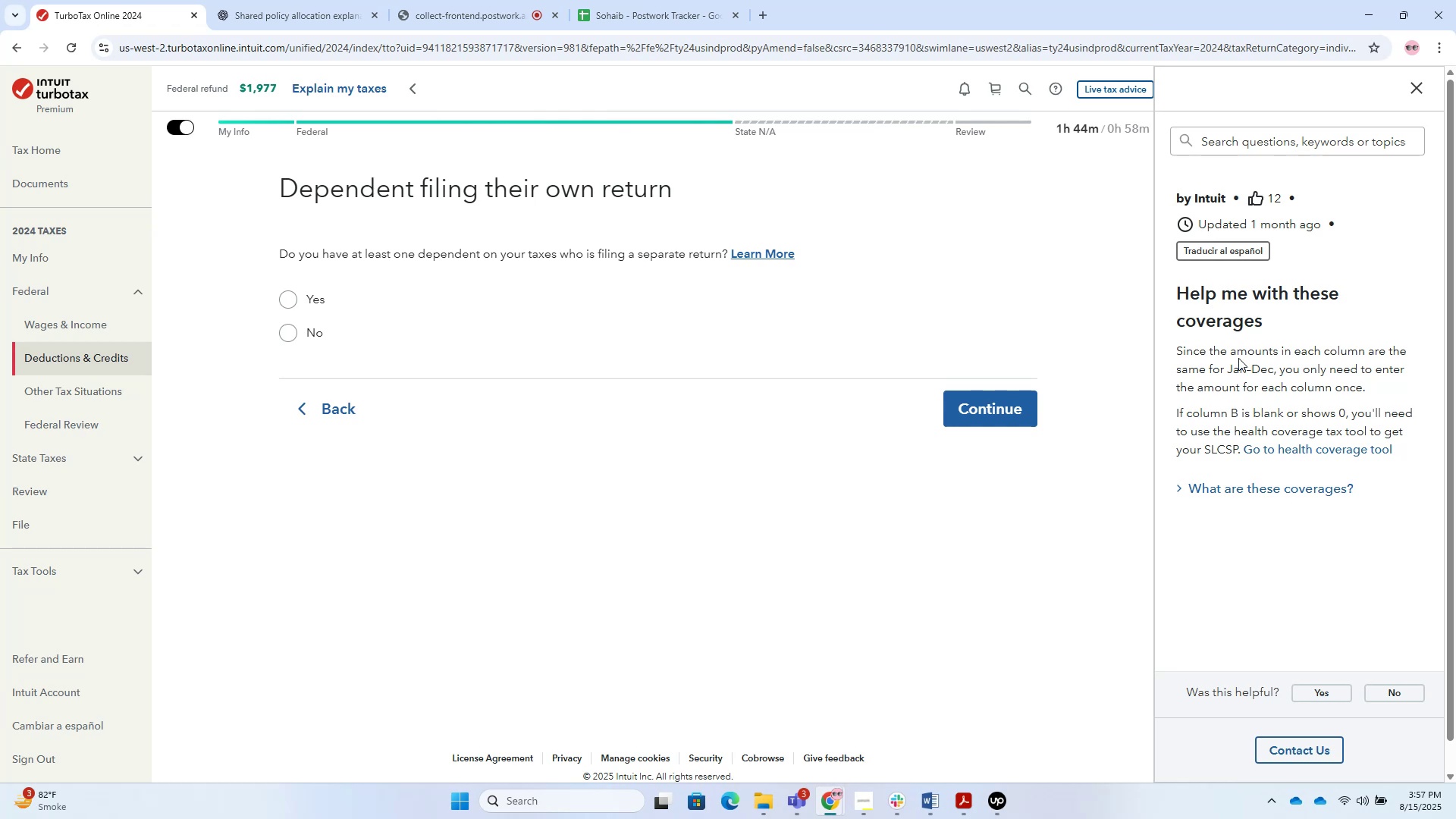 
wait(95.37)
 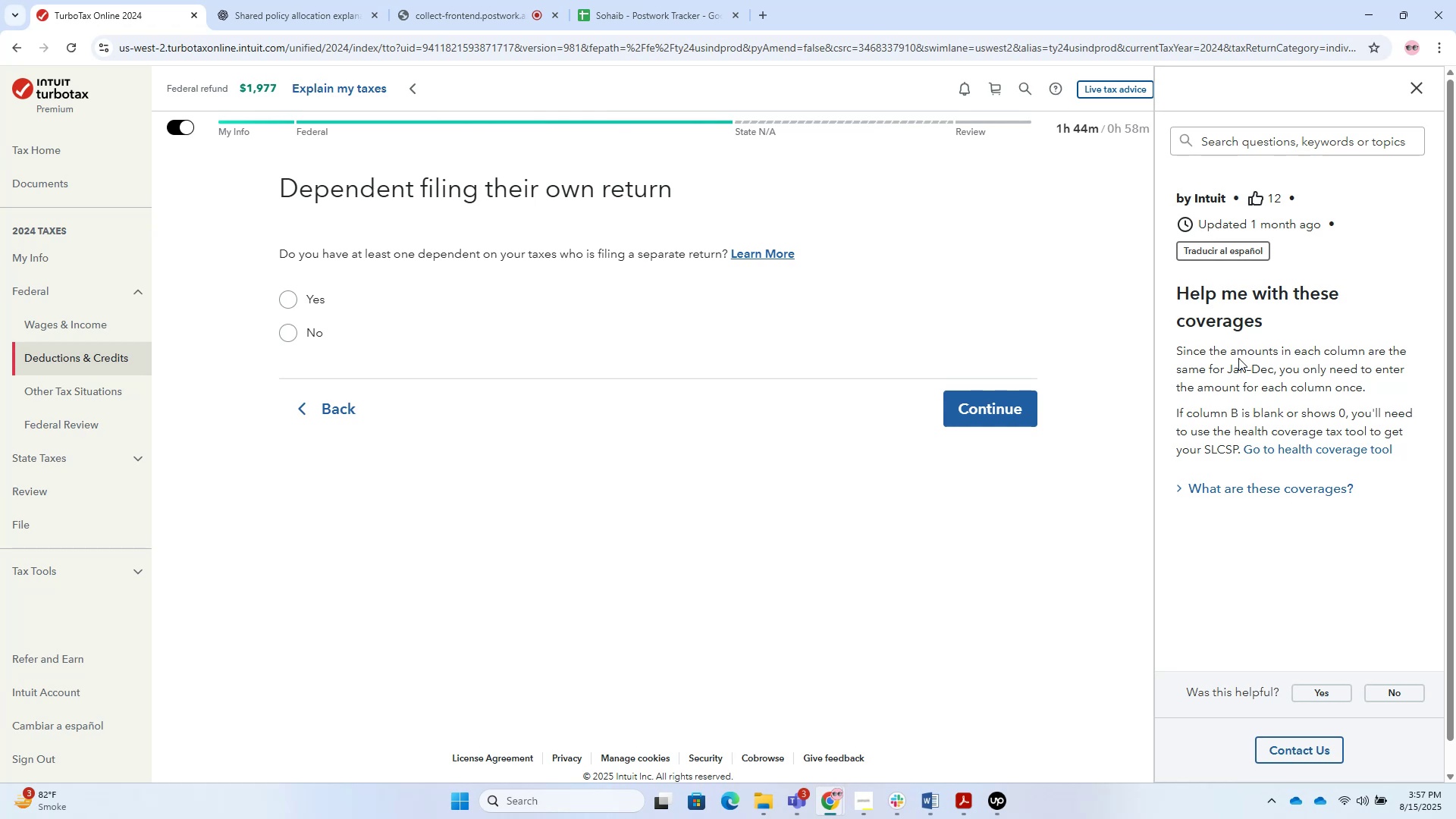 
left_click([307, 344])
 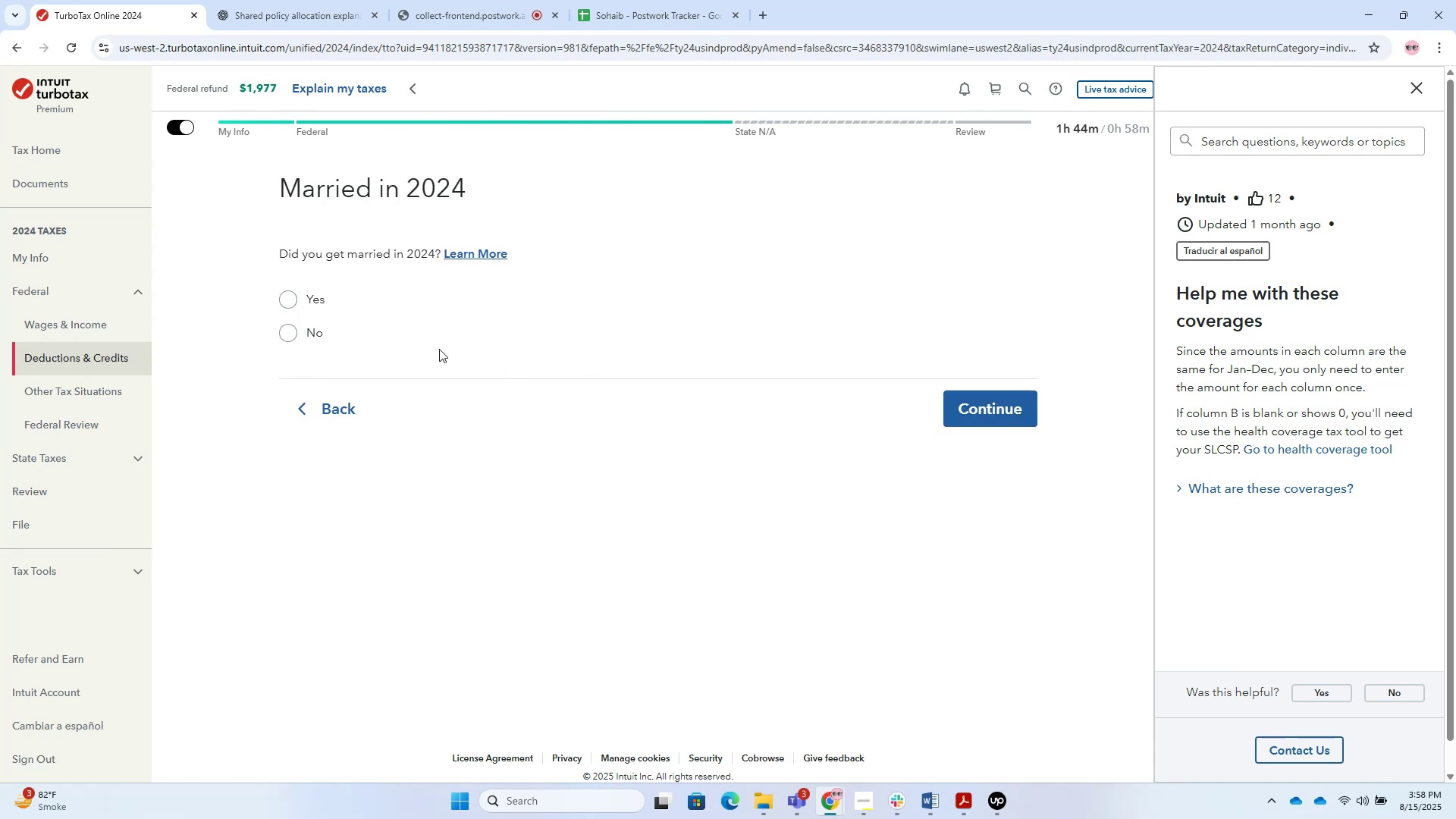 
left_click([315, 328])
 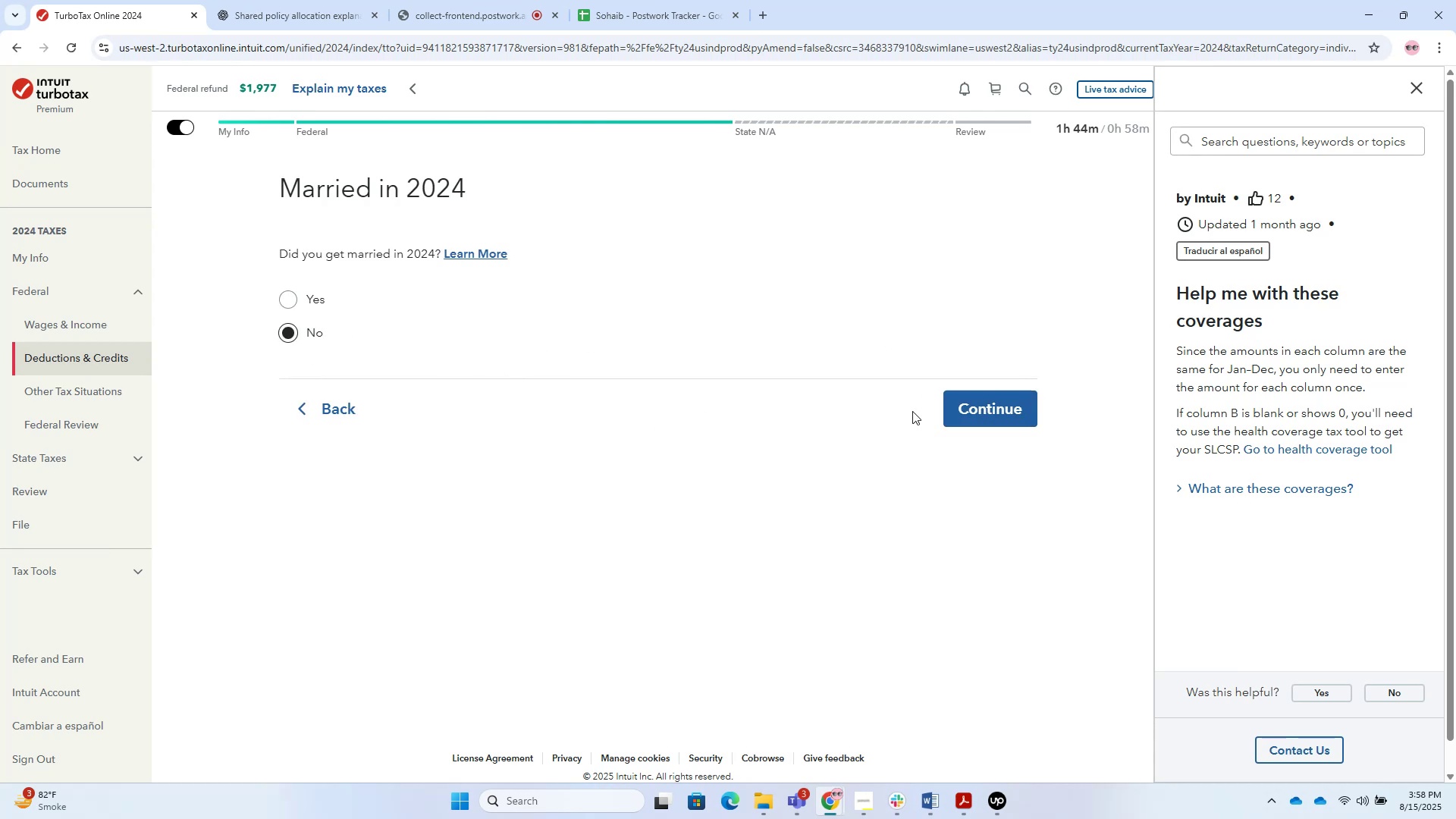 
left_click([946, 415])
 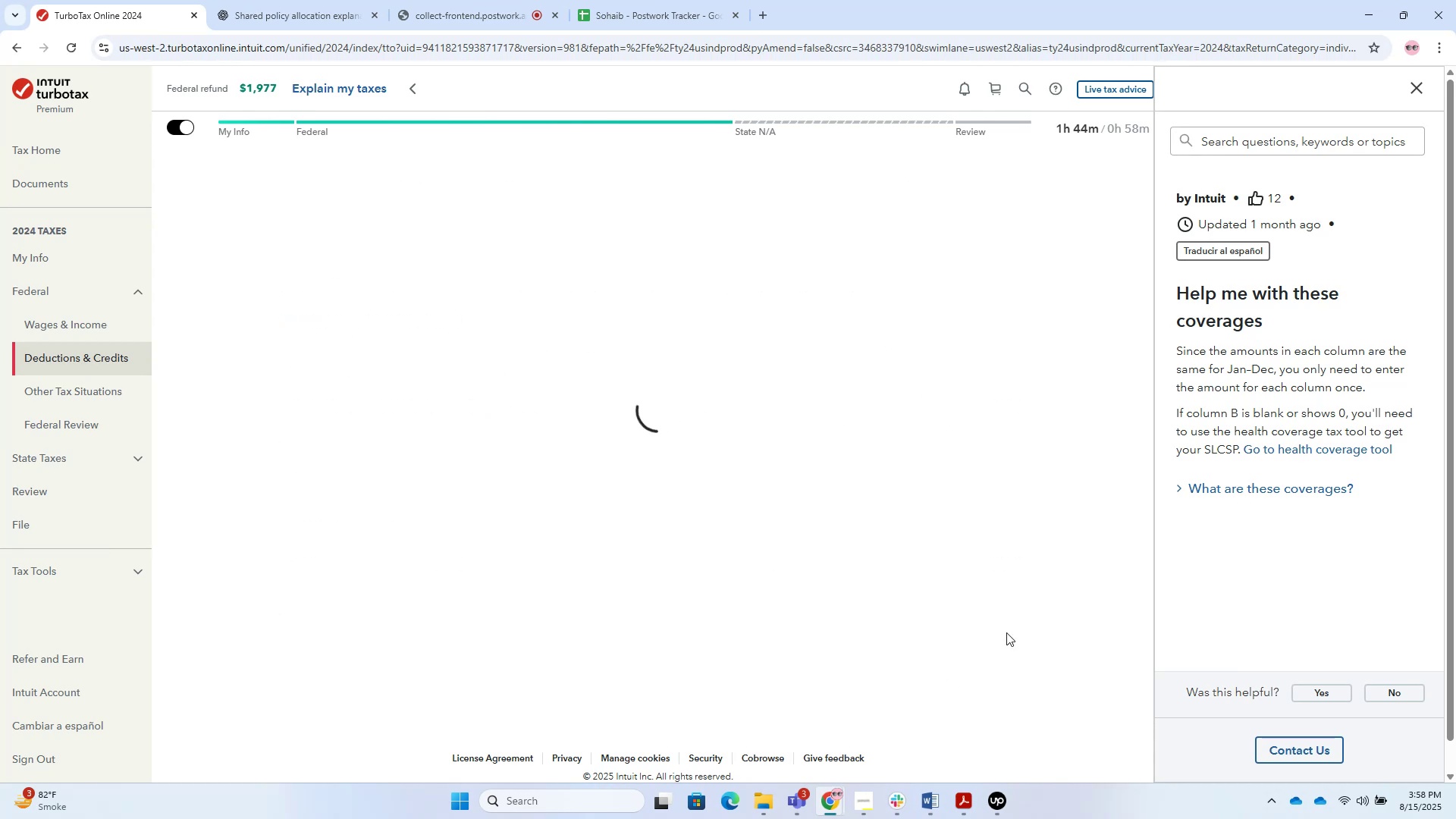 
wait(9.82)
 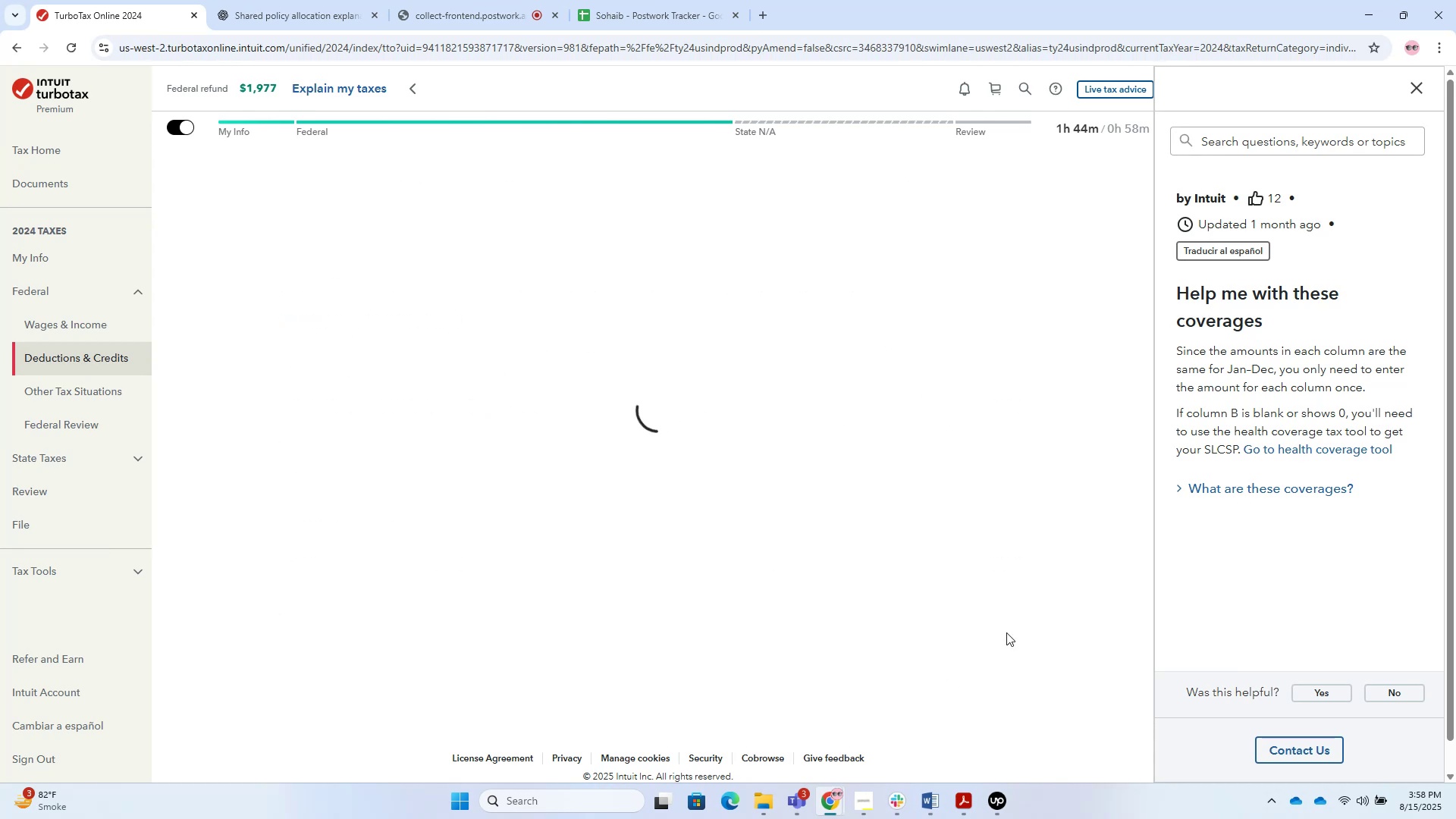 
left_click([1010, 428])
 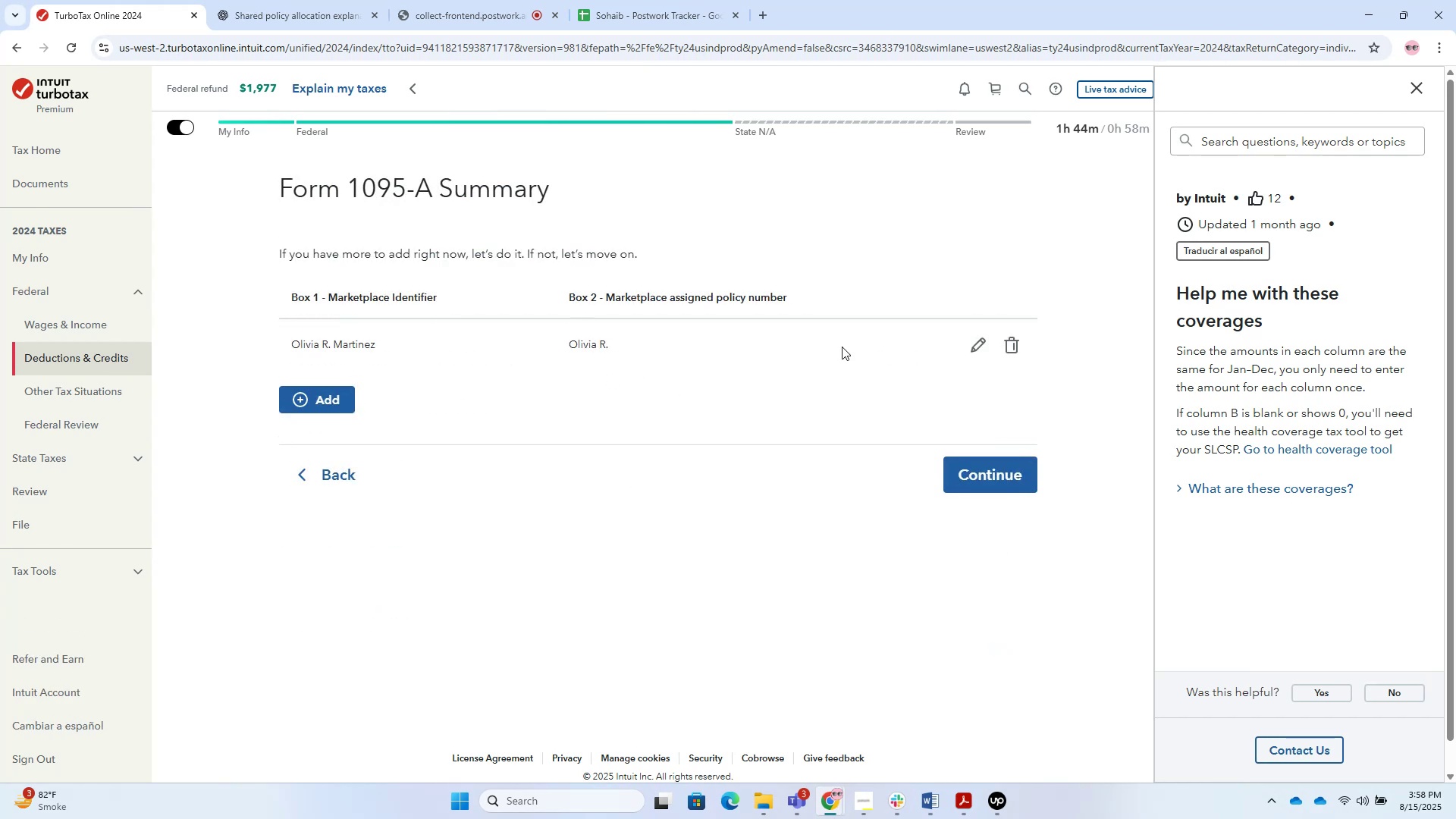 
left_click([983, 344])
 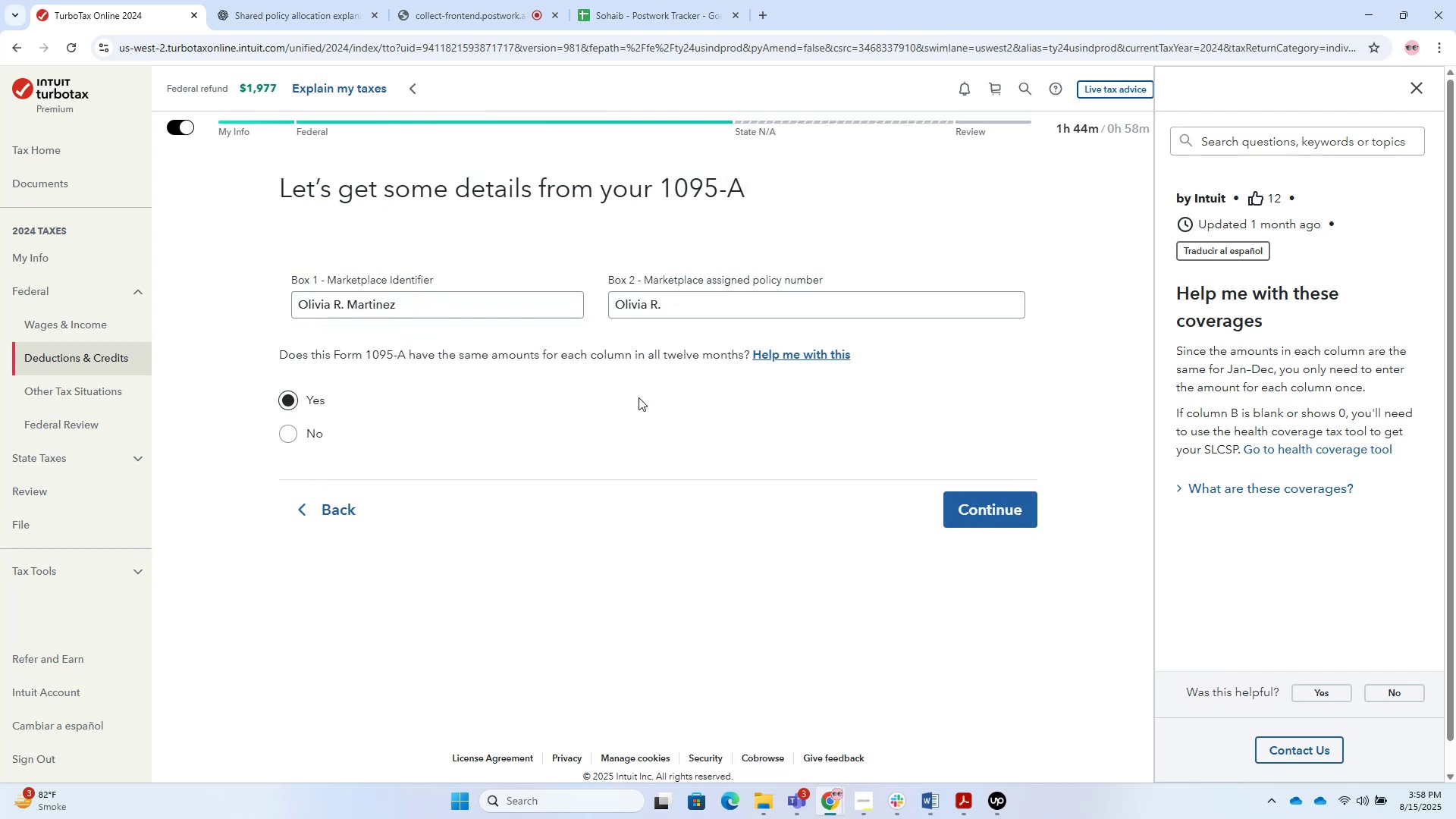 
left_click([982, 517])
 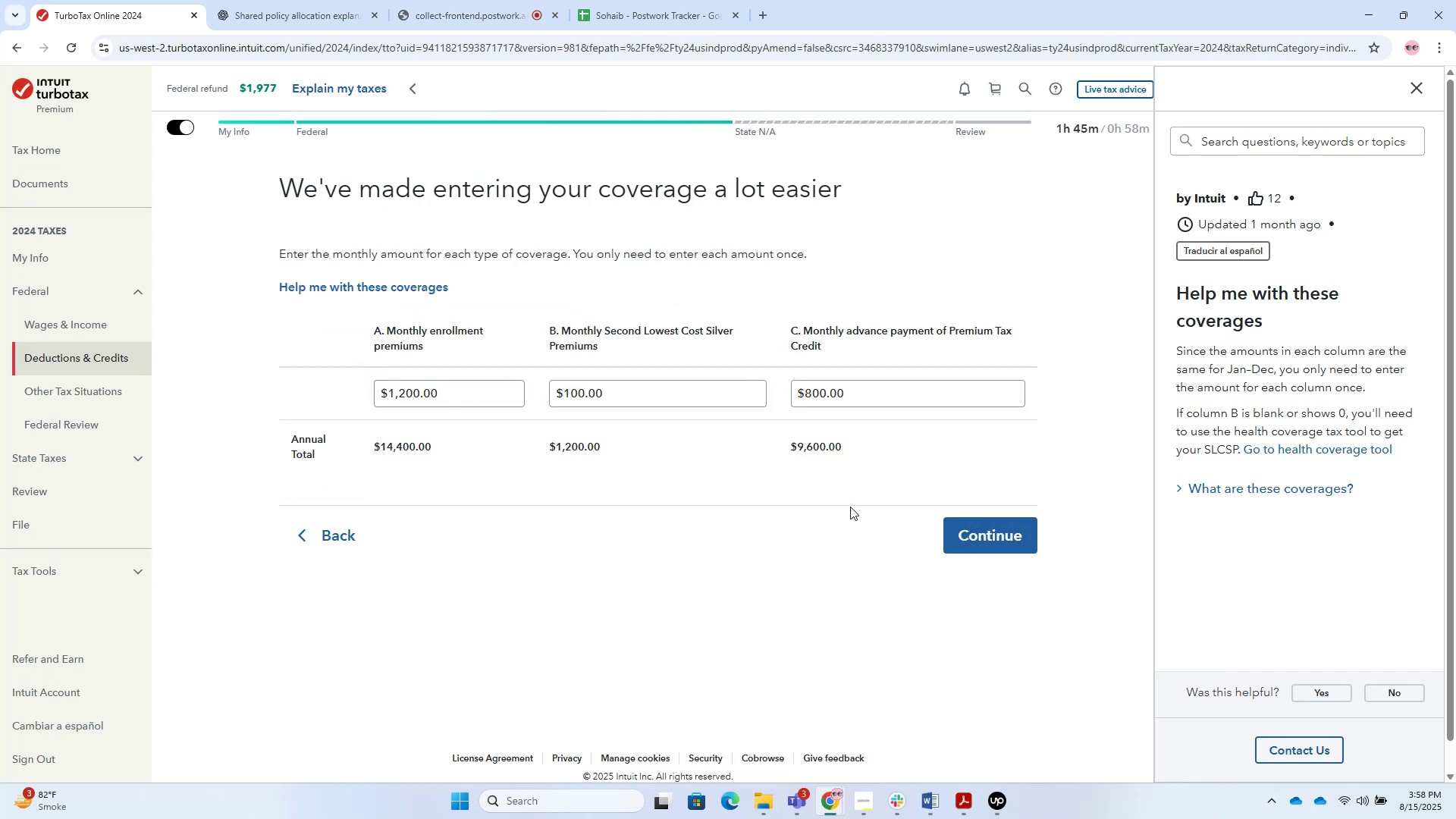 
left_click([628, 395])
 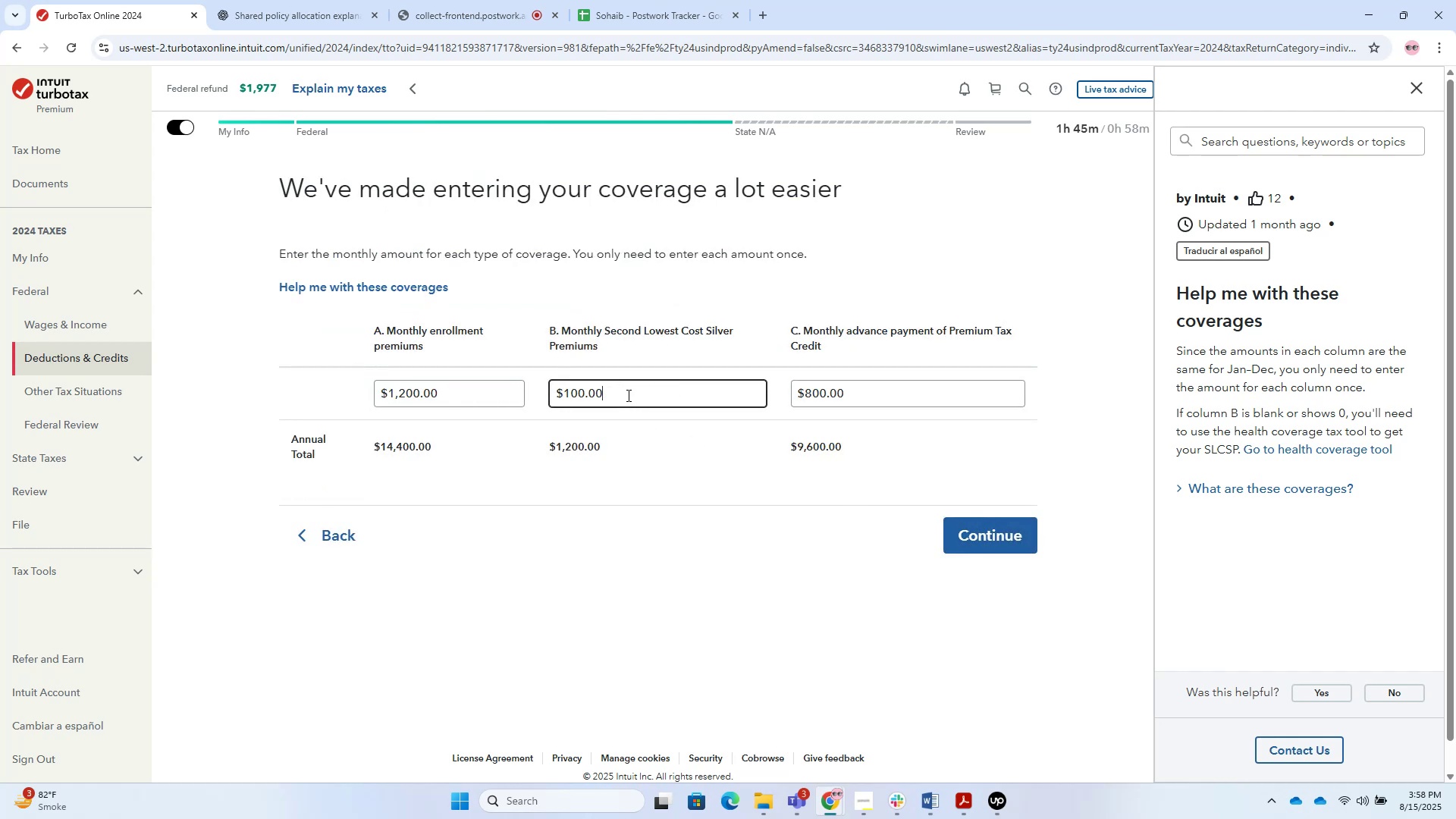 
left_click_drag(start_coordinate=[627, 395], to_coordinate=[536, 369])
 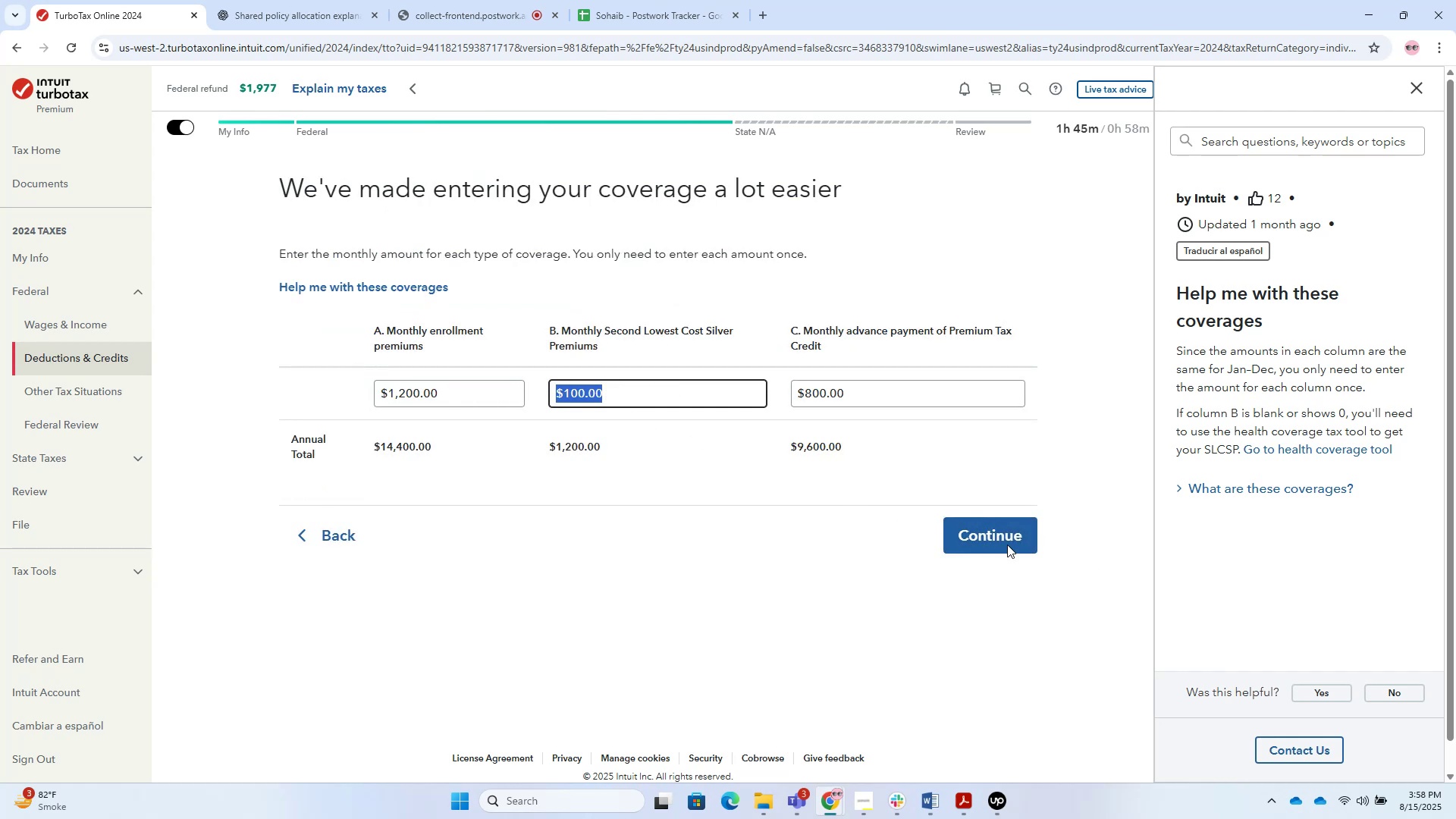 
left_click([949, 522])
 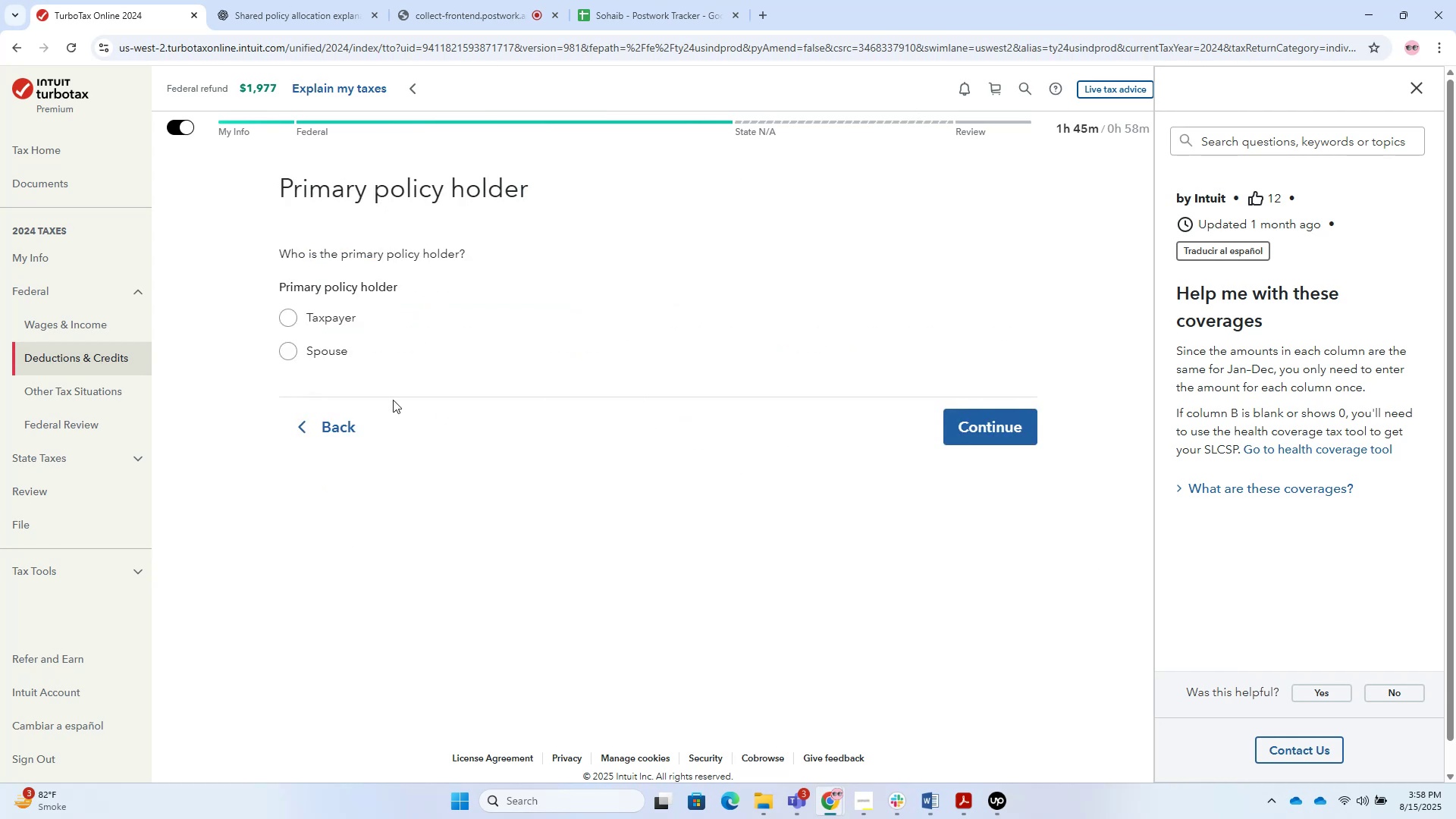 
left_click([345, 418])
 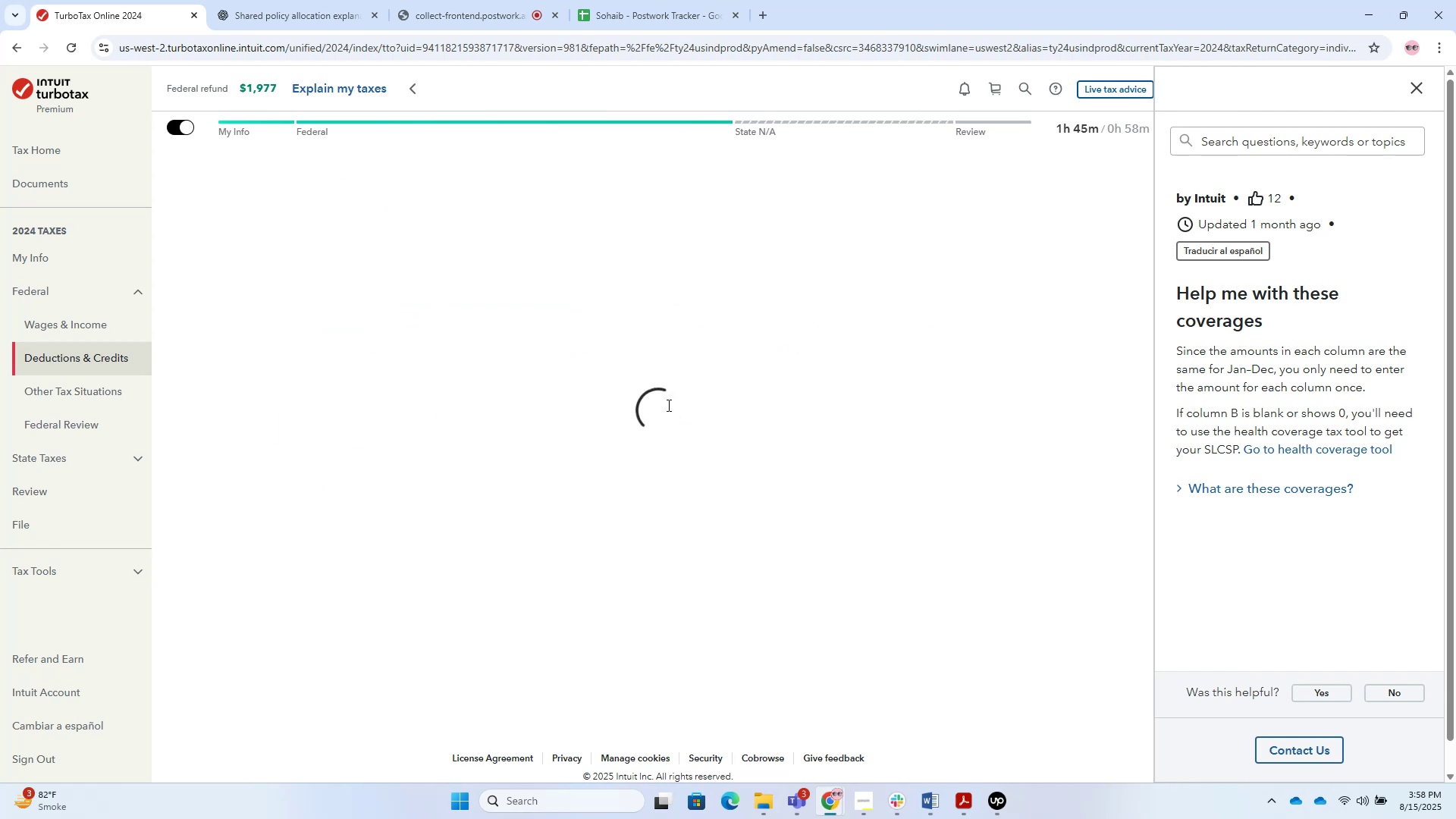 
left_click_drag(start_coordinate=[682, 400], to_coordinate=[468, 377])
 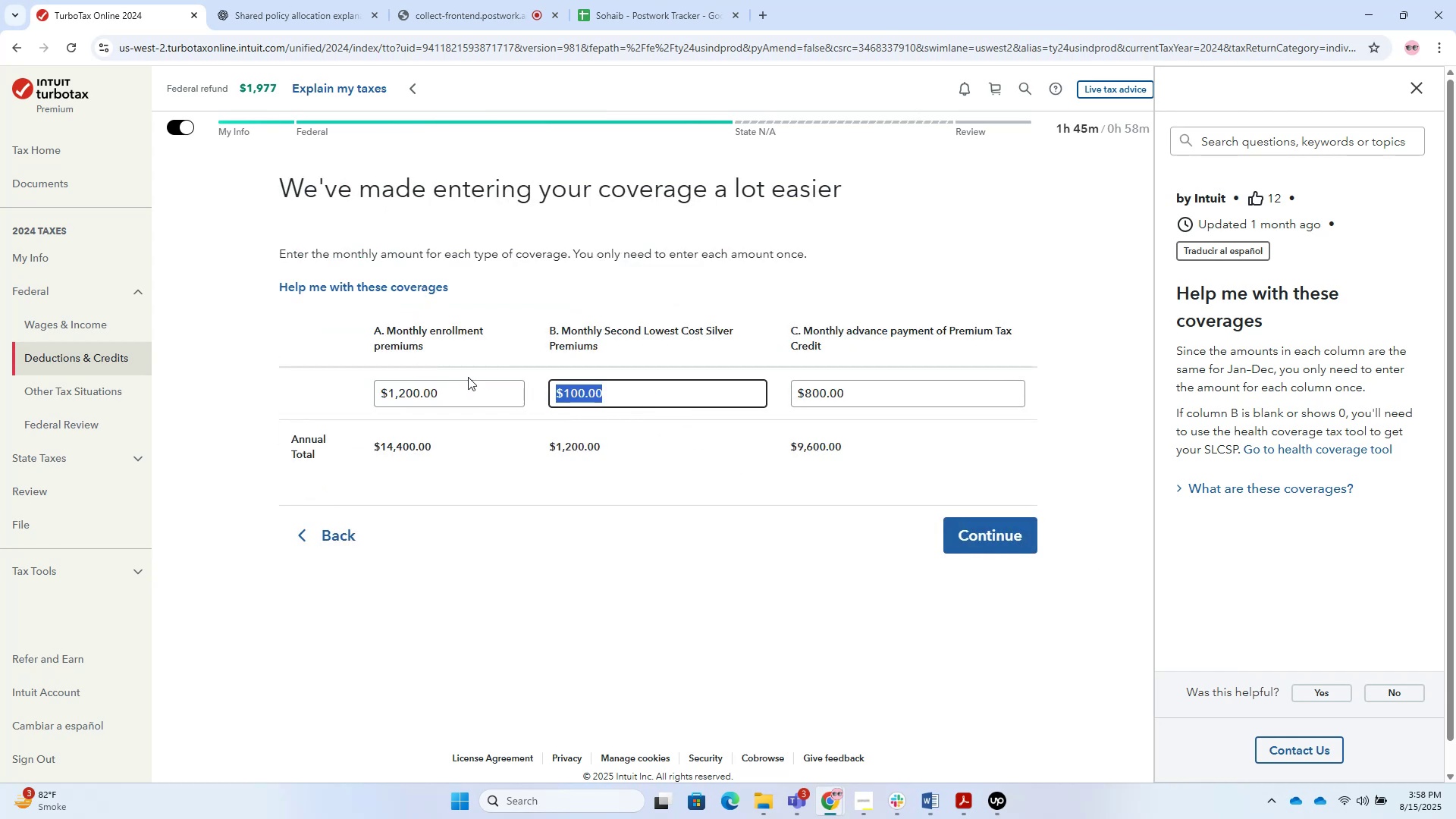 
key(Backspace)
 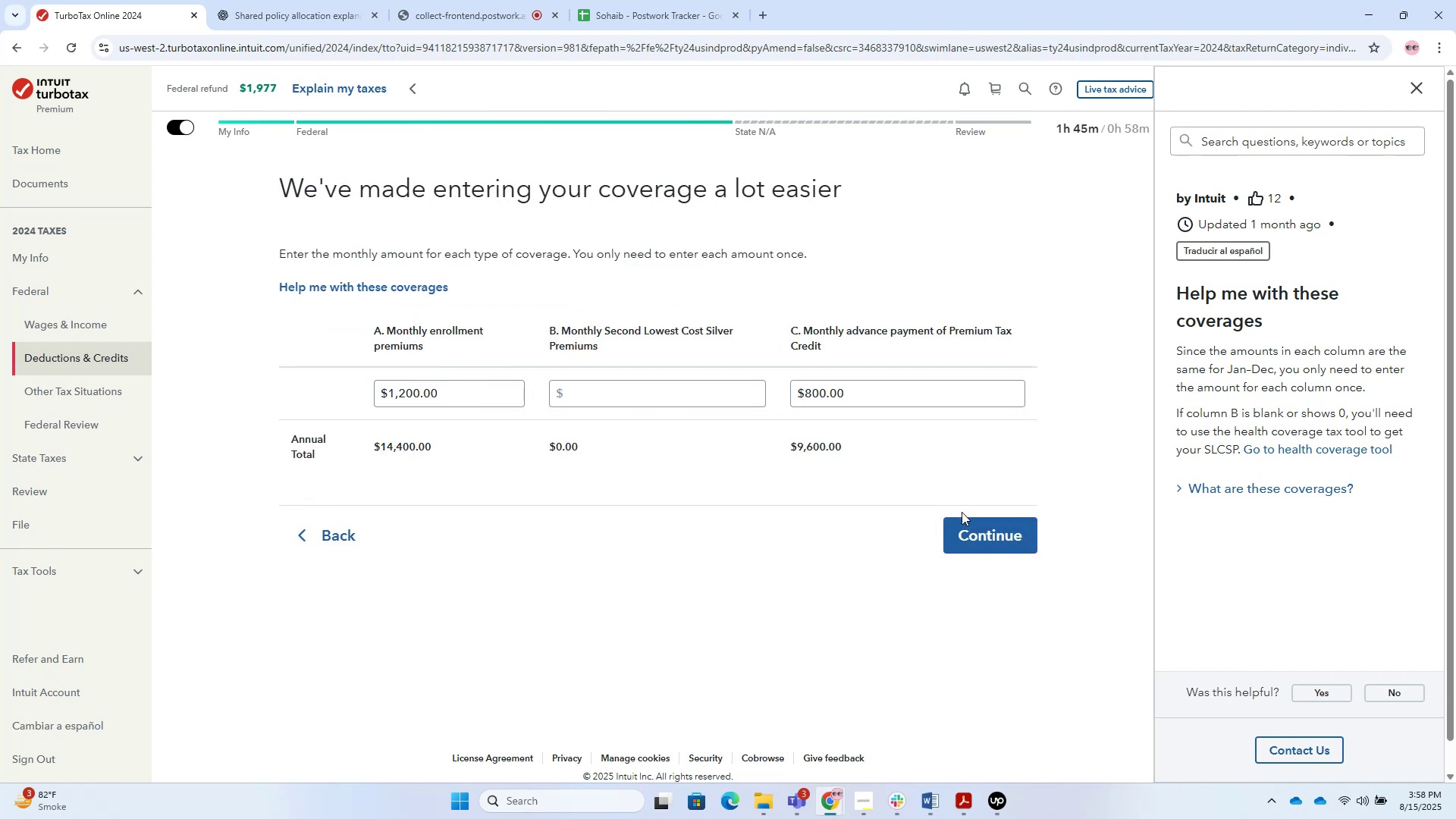 
double_click([983, 535])
 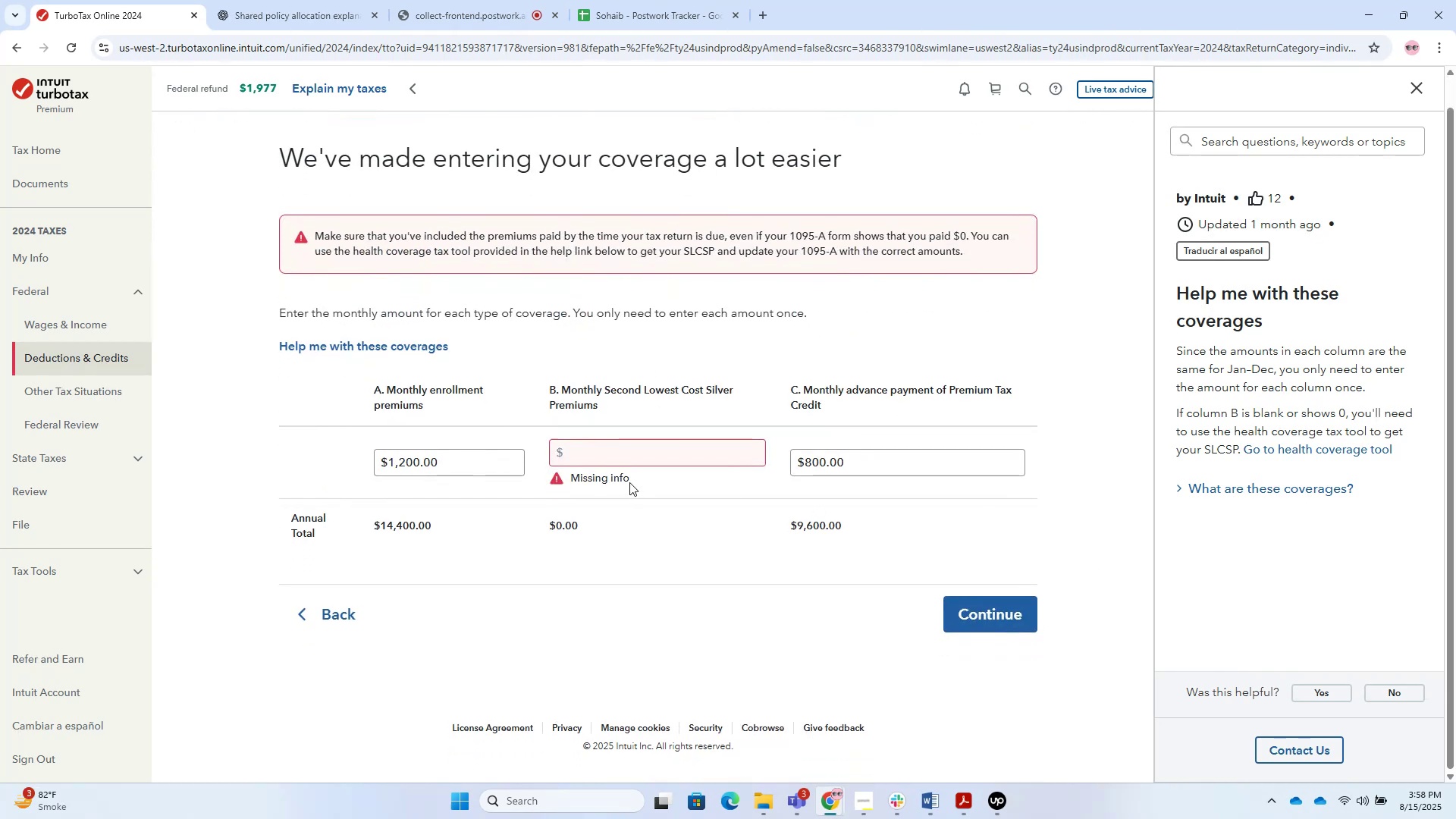 
left_click([629, 460])
 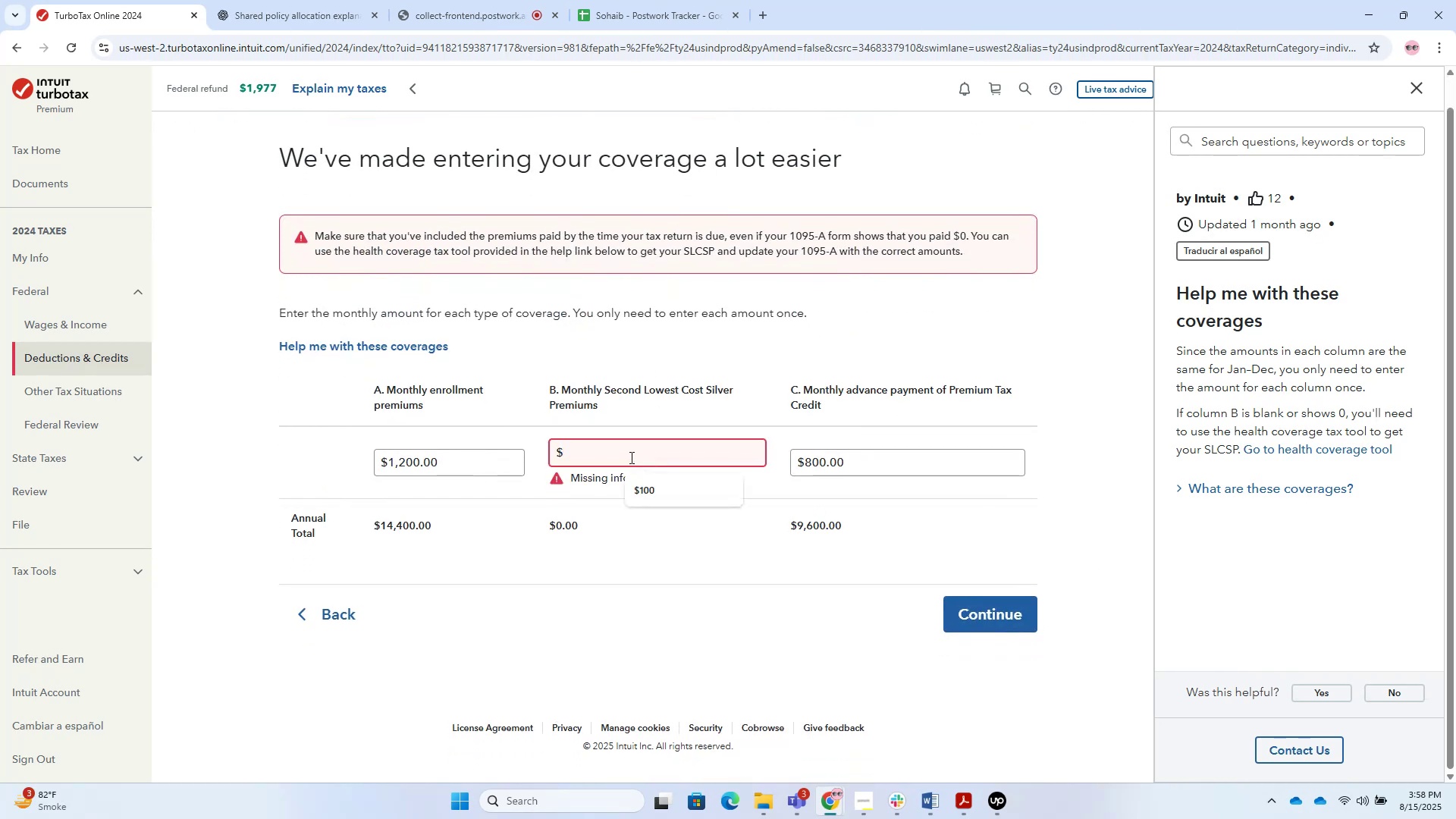 
key(Numpad1)
 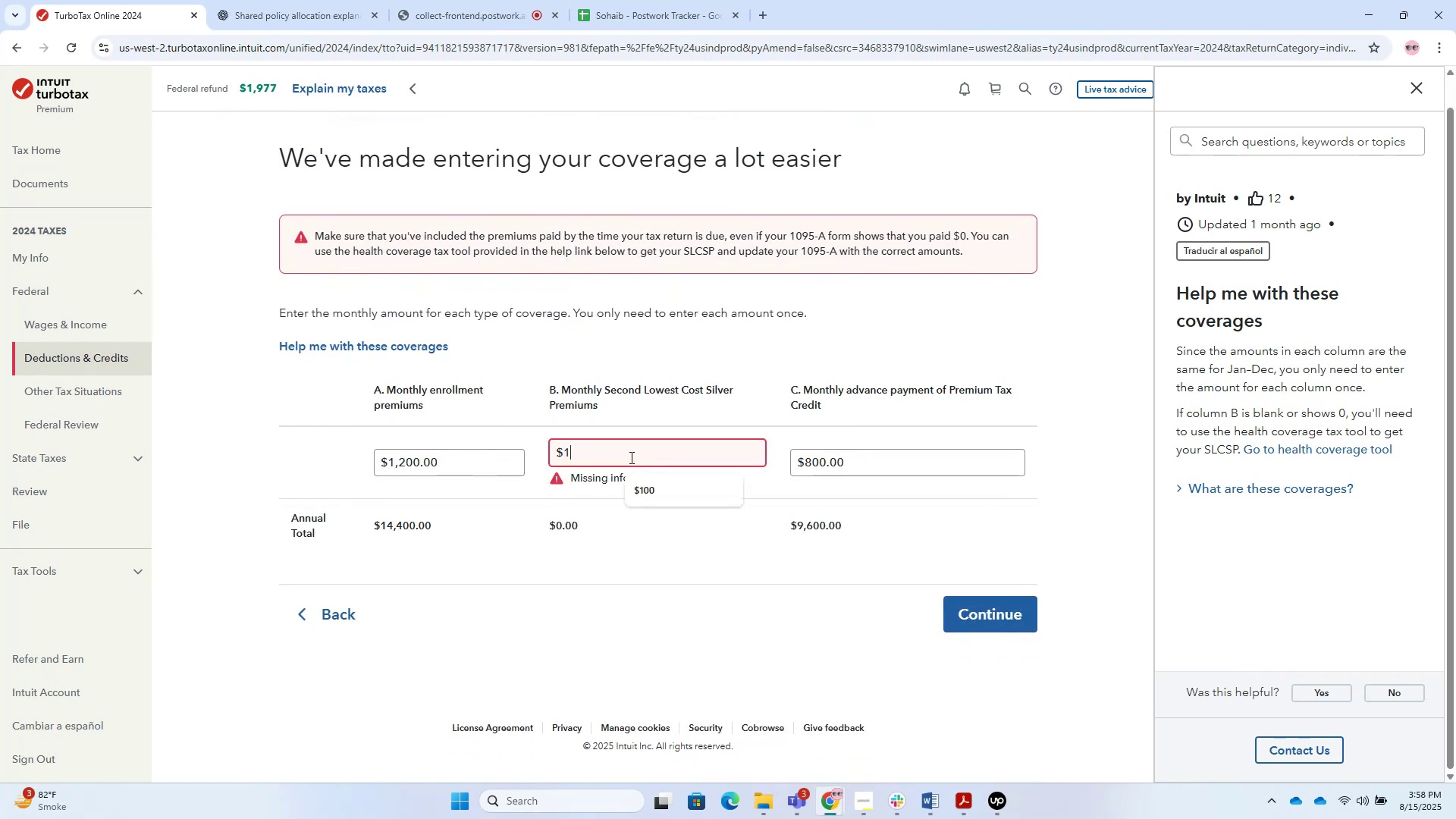 
key(Numpad0)
 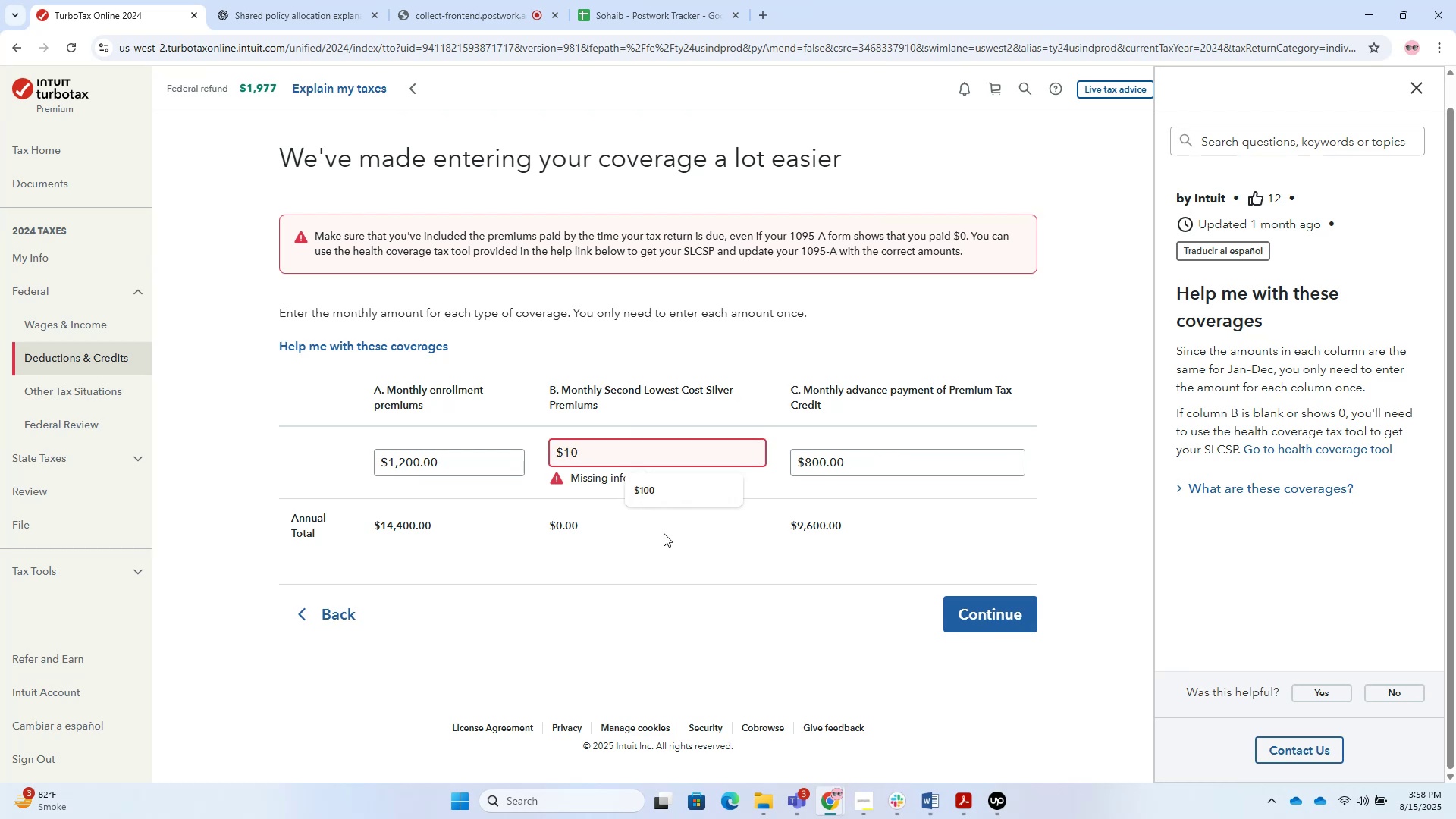 
left_click([688, 628])
 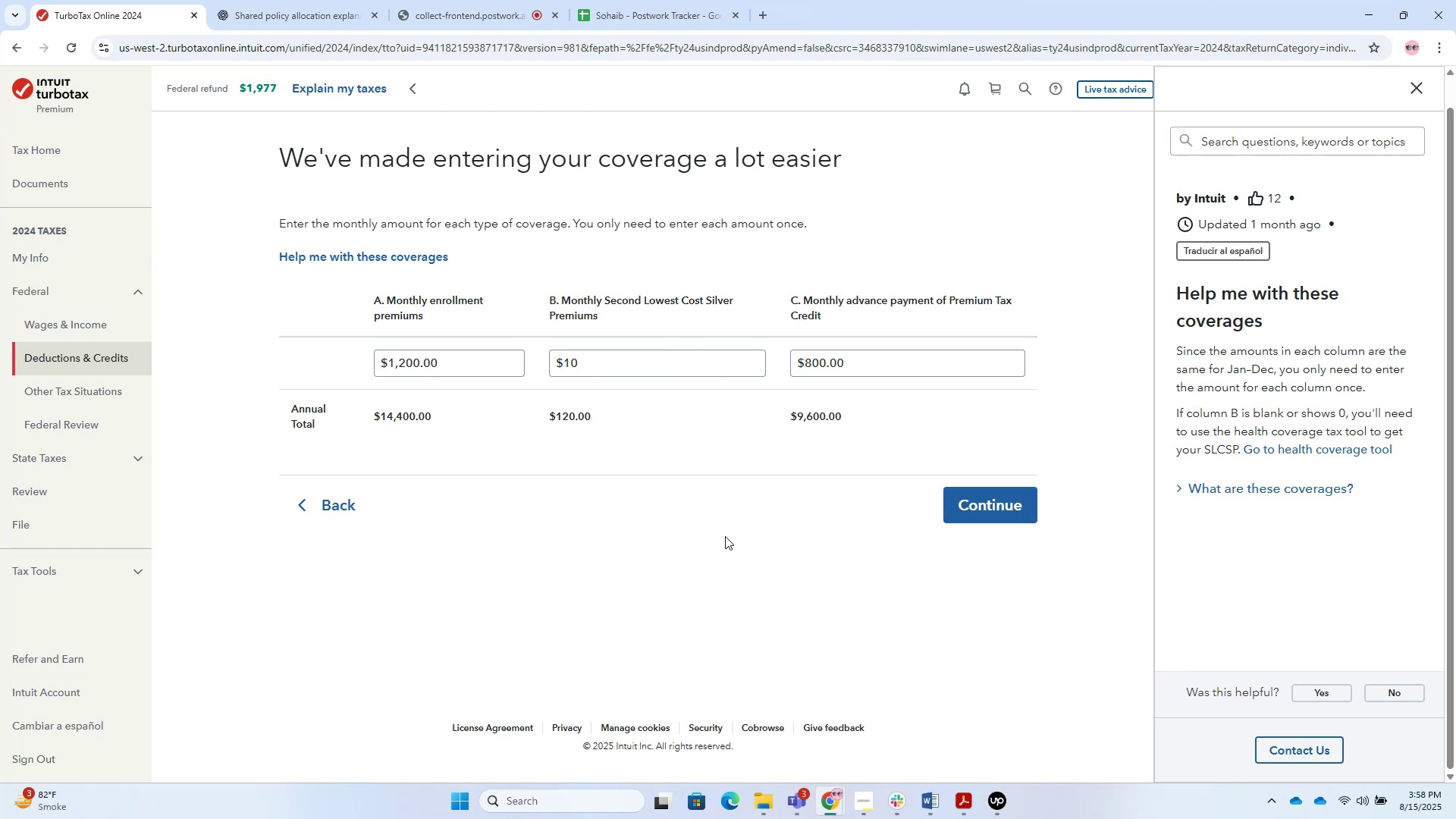 
wait(21.17)
 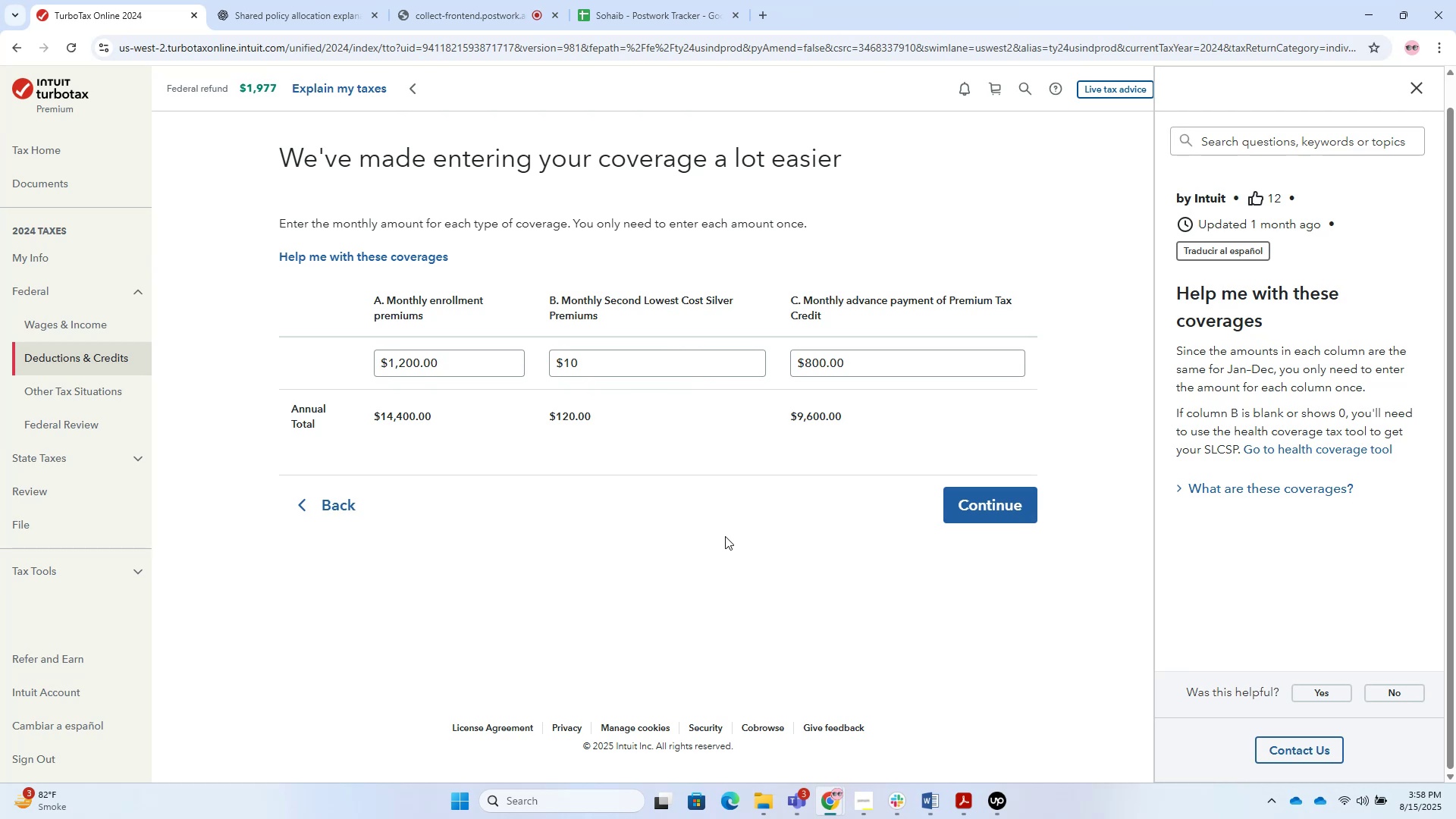 
hold_key(key=ControlLeft, duration=0.43)
 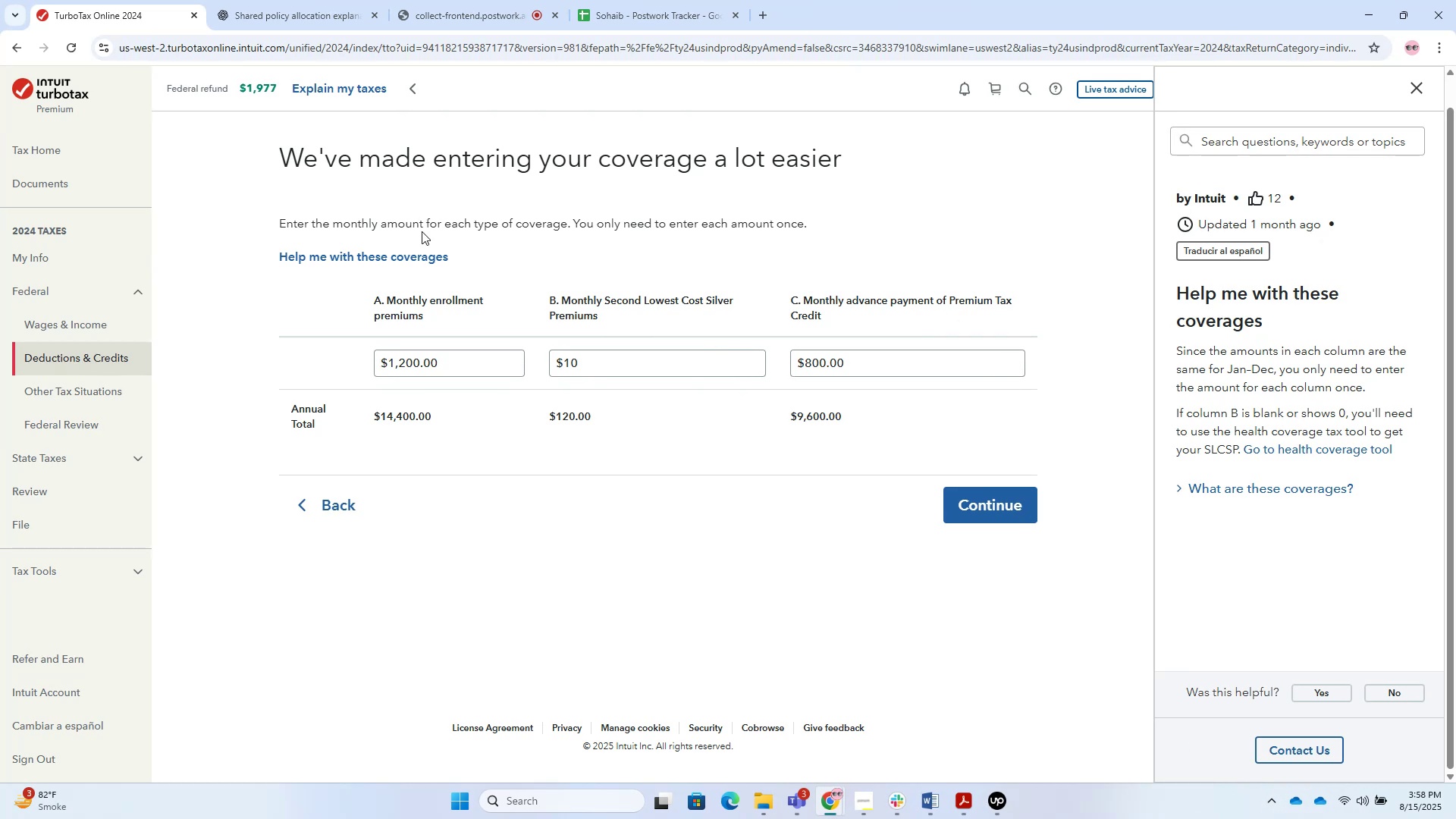 
key(Meta+Shift+S)
 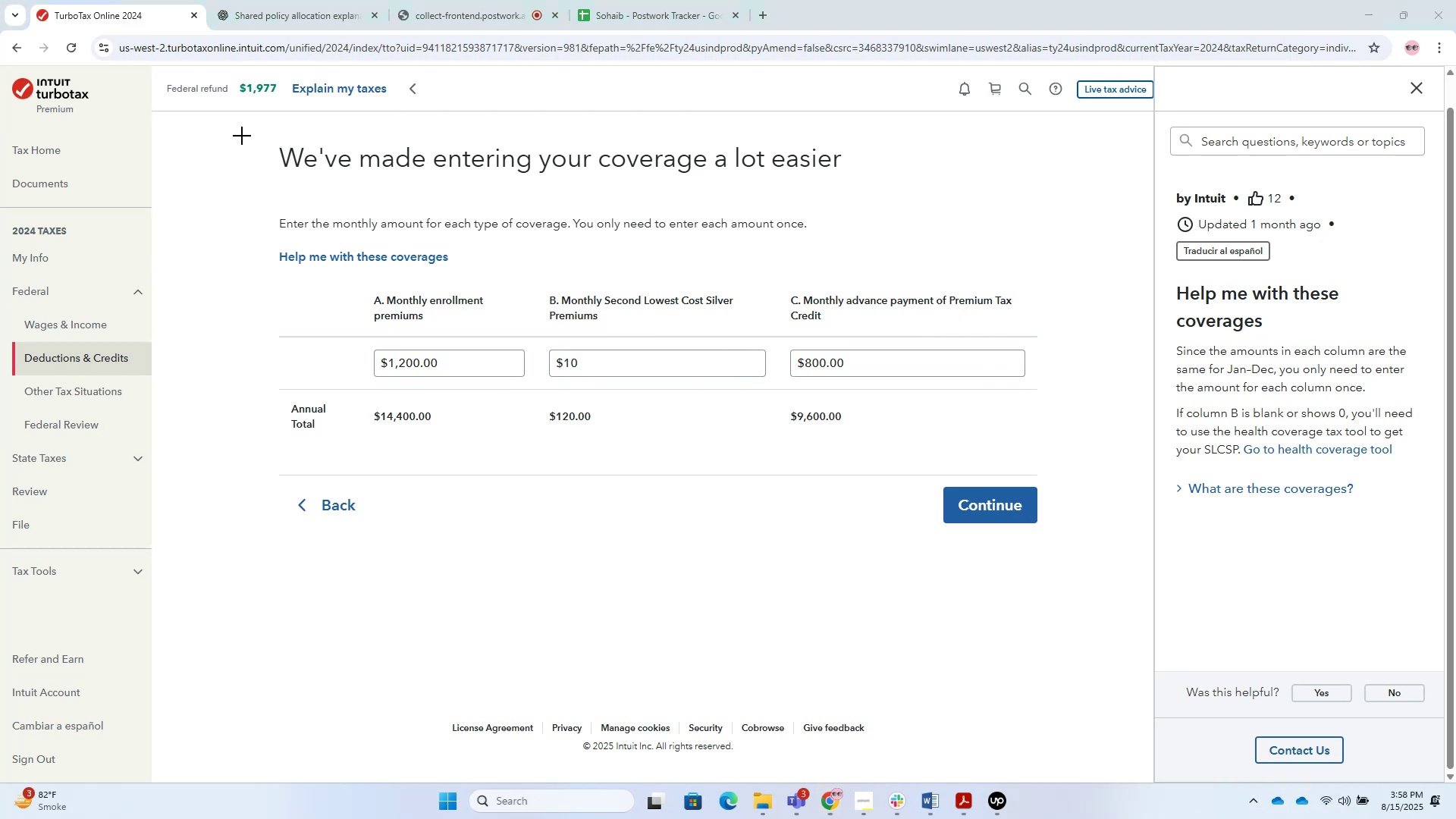 
left_click_drag(start_coordinate=[258, 133], to_coordinate=[1091, 561])
 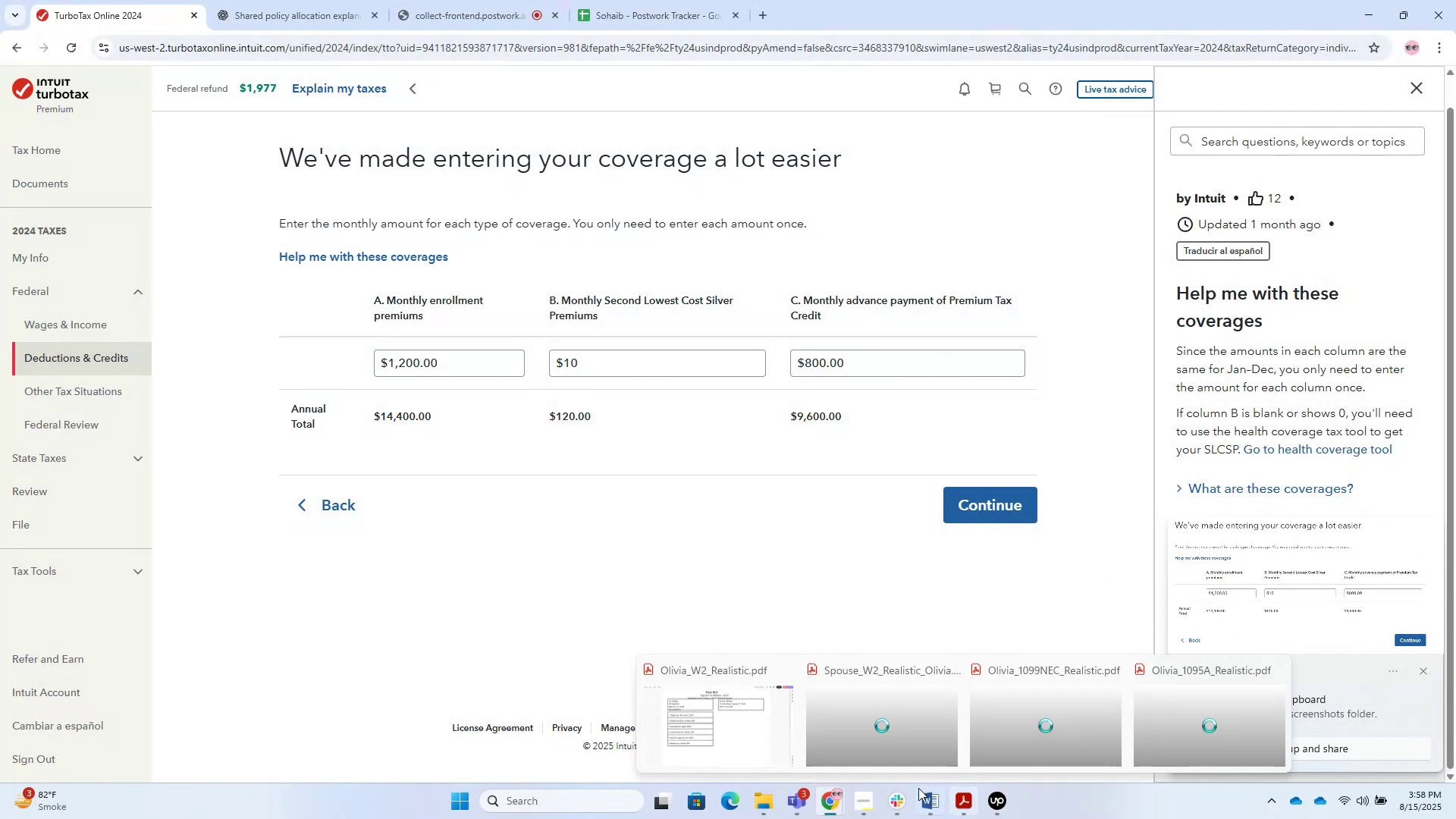 
key(Control+ControlLeft)
 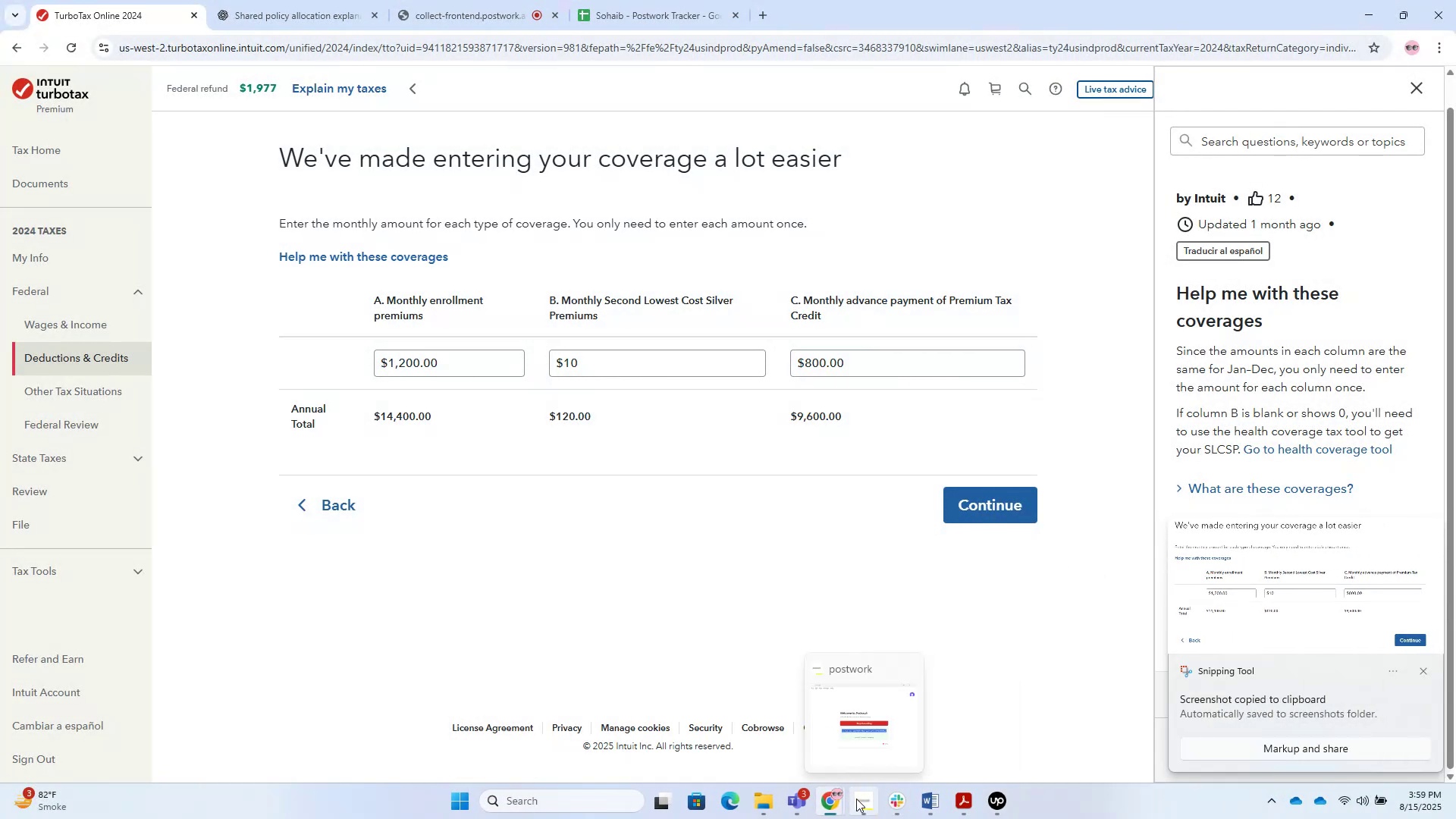 
key(Alt+Tab)
 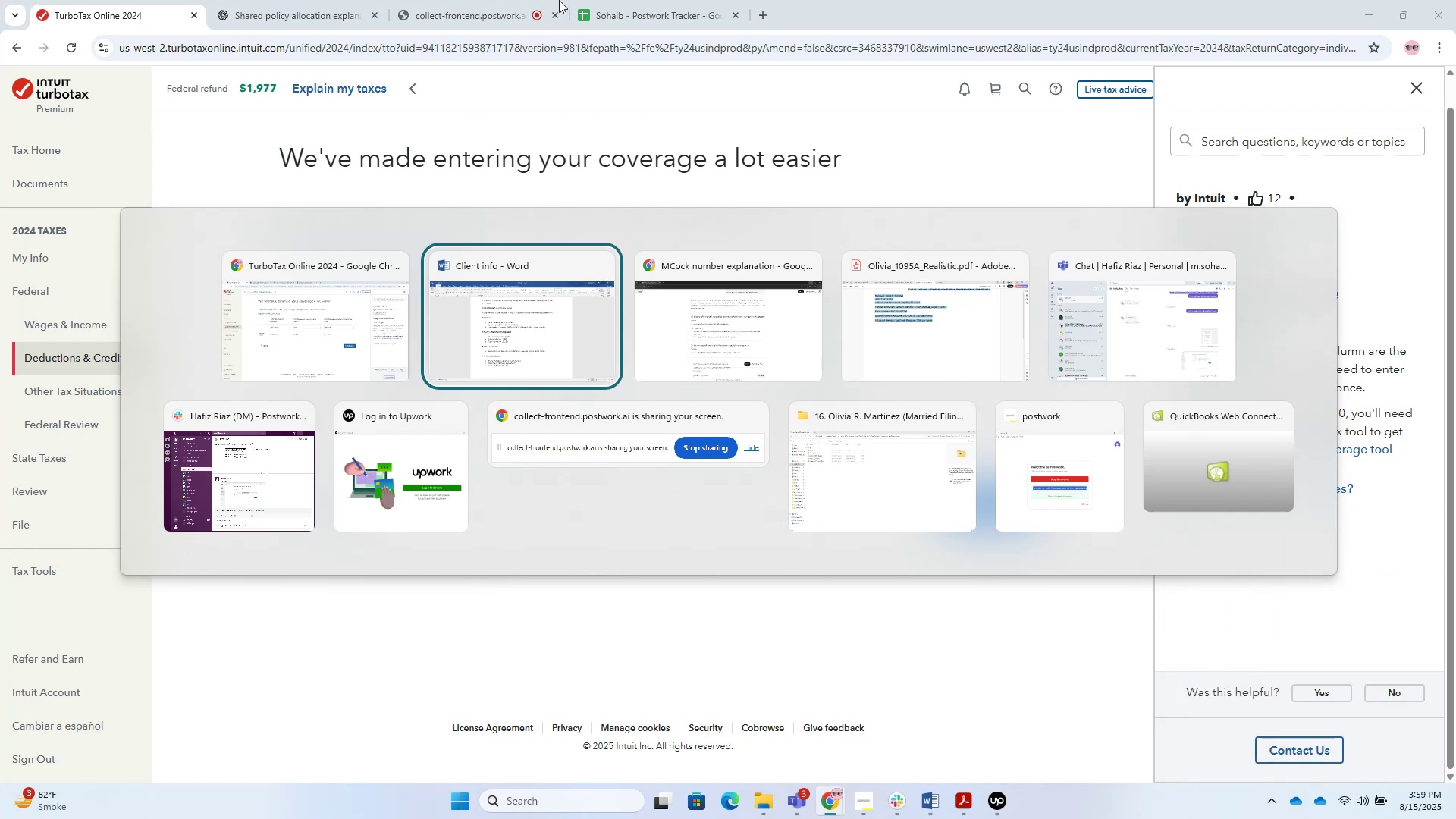 
wait(6.46)
 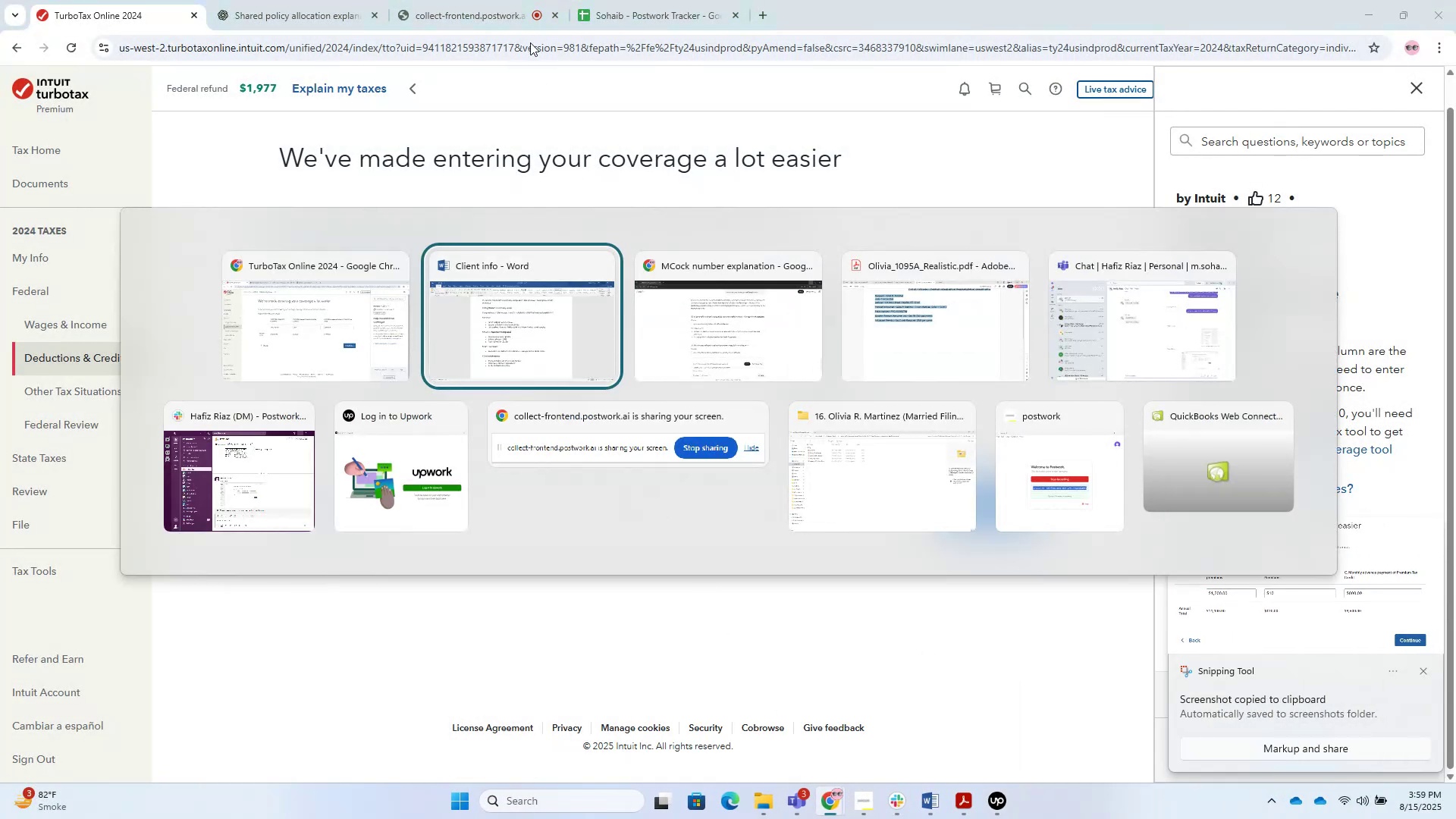 
key(Alt+CapsLock)
 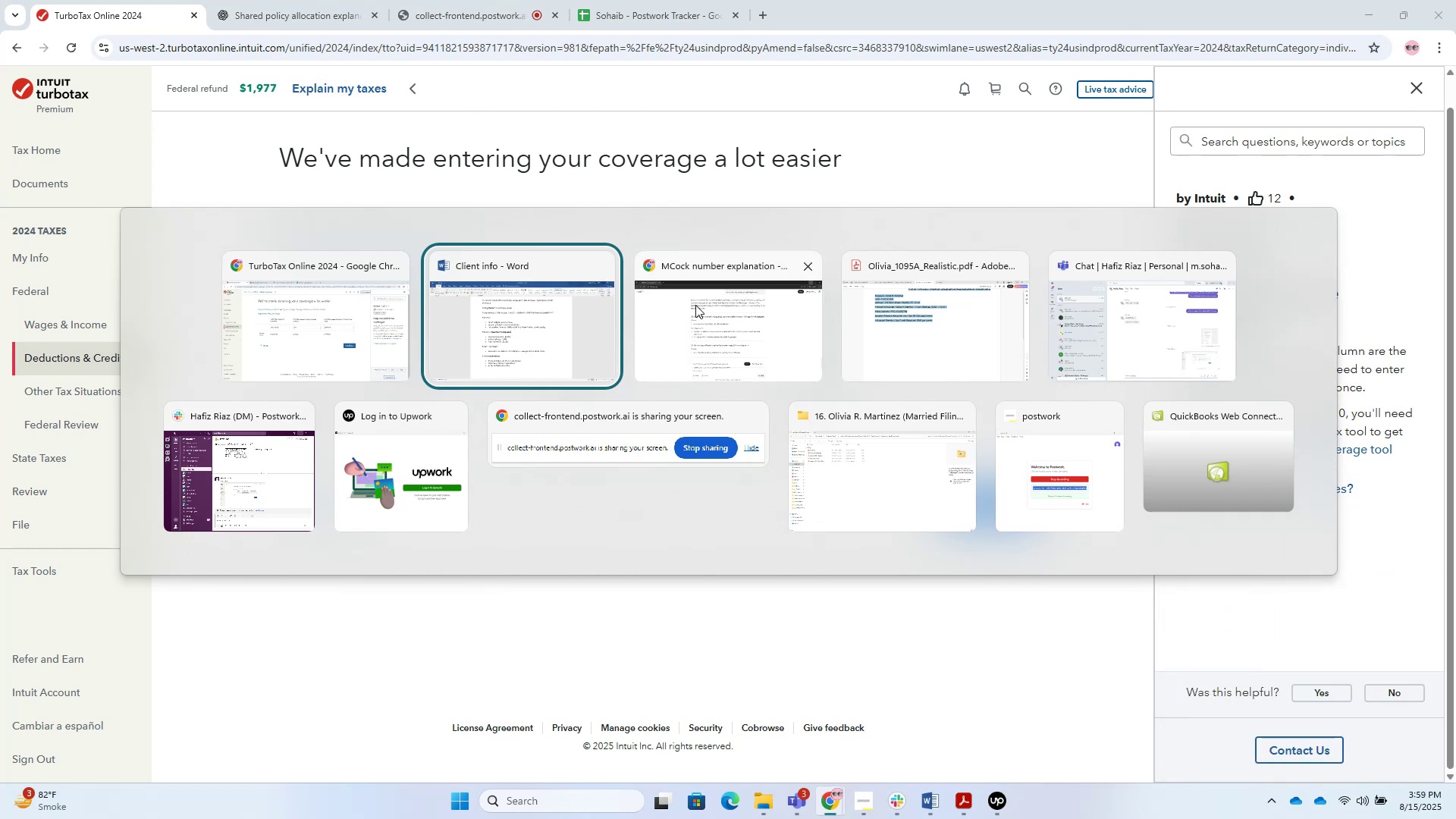 
left_click([696, 304])
 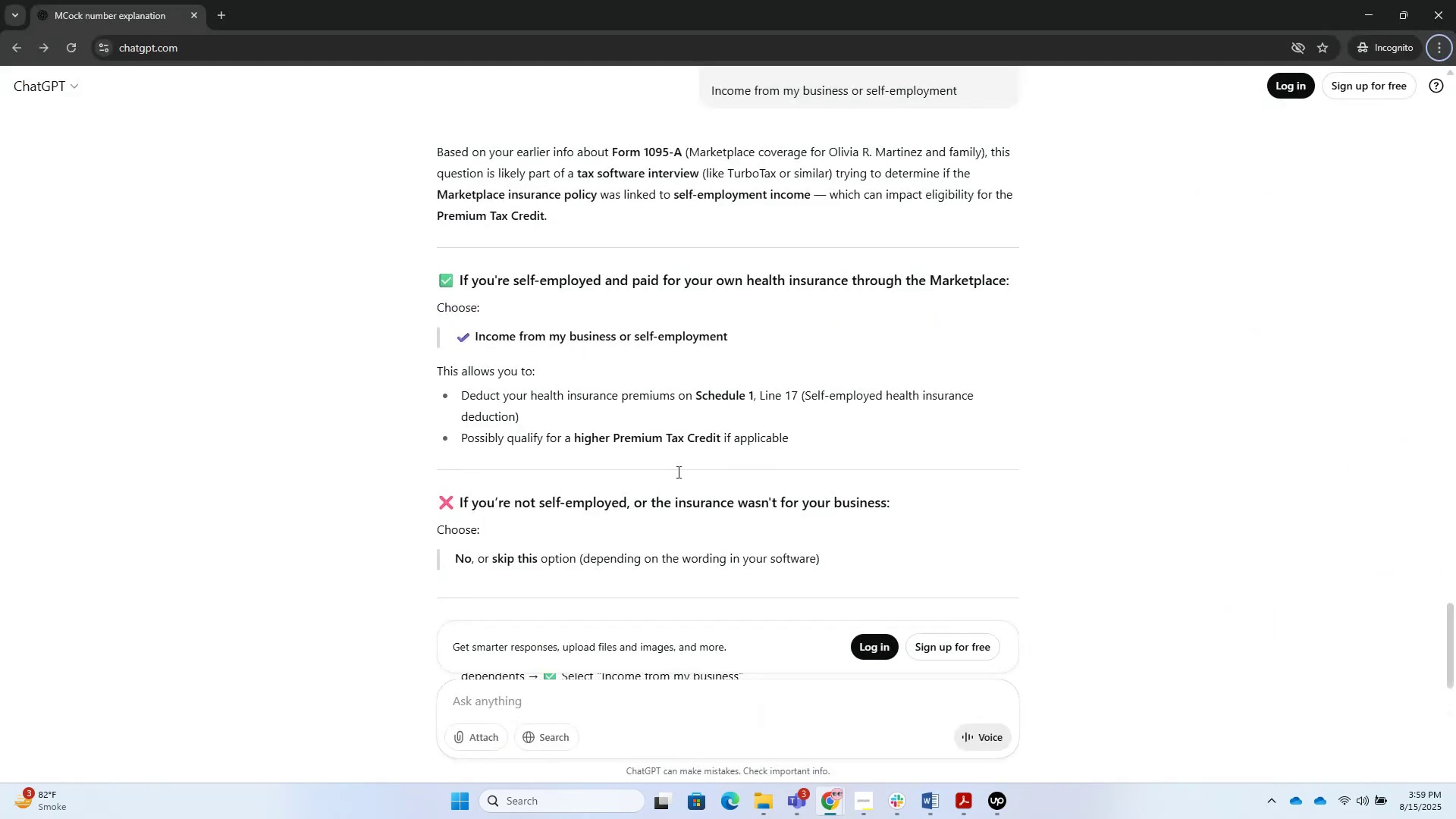 
scroll: coordinate [584, 663], scroll_direction: down, amount: 10.0
 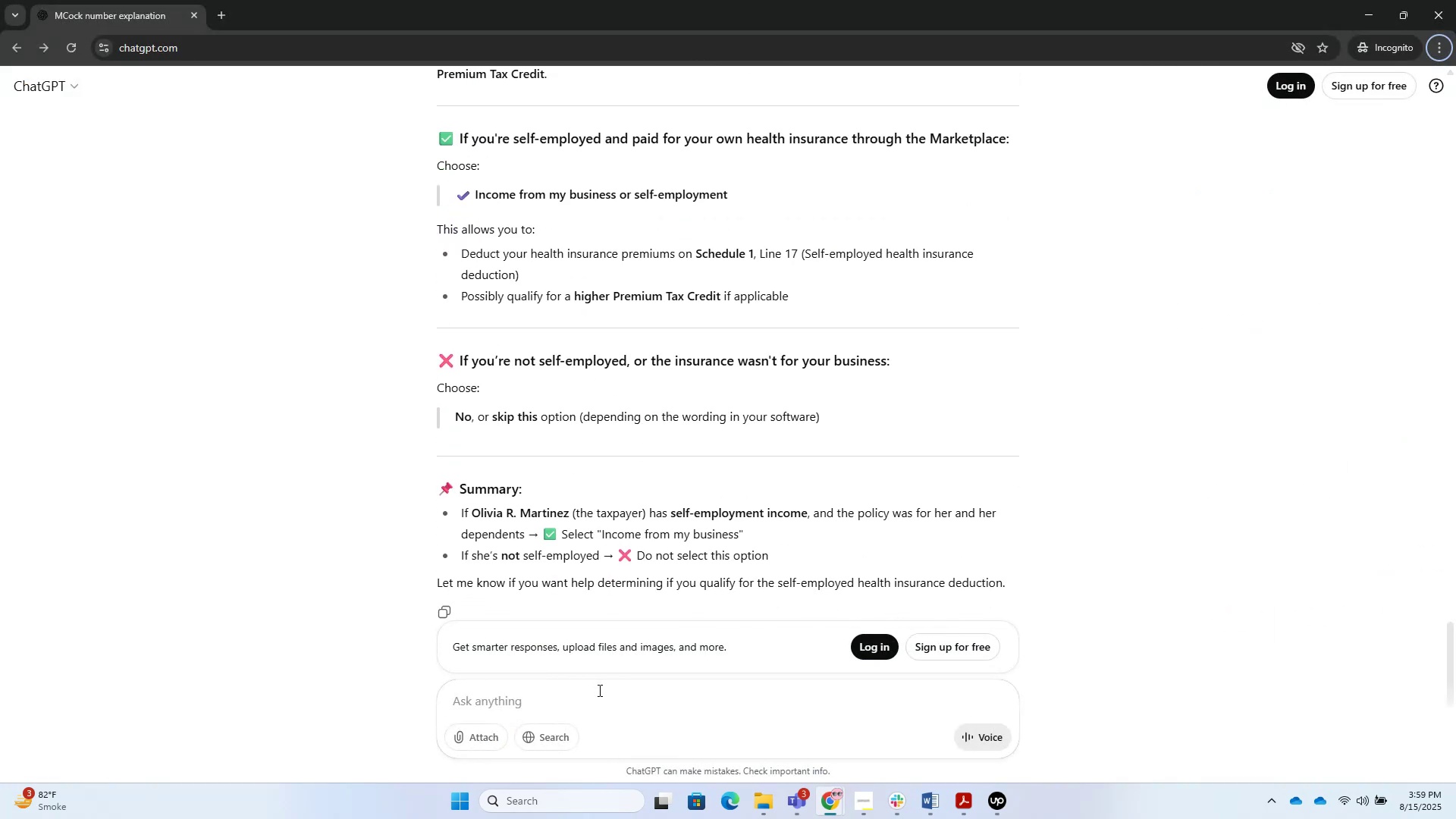 
left_click([598, 692])
 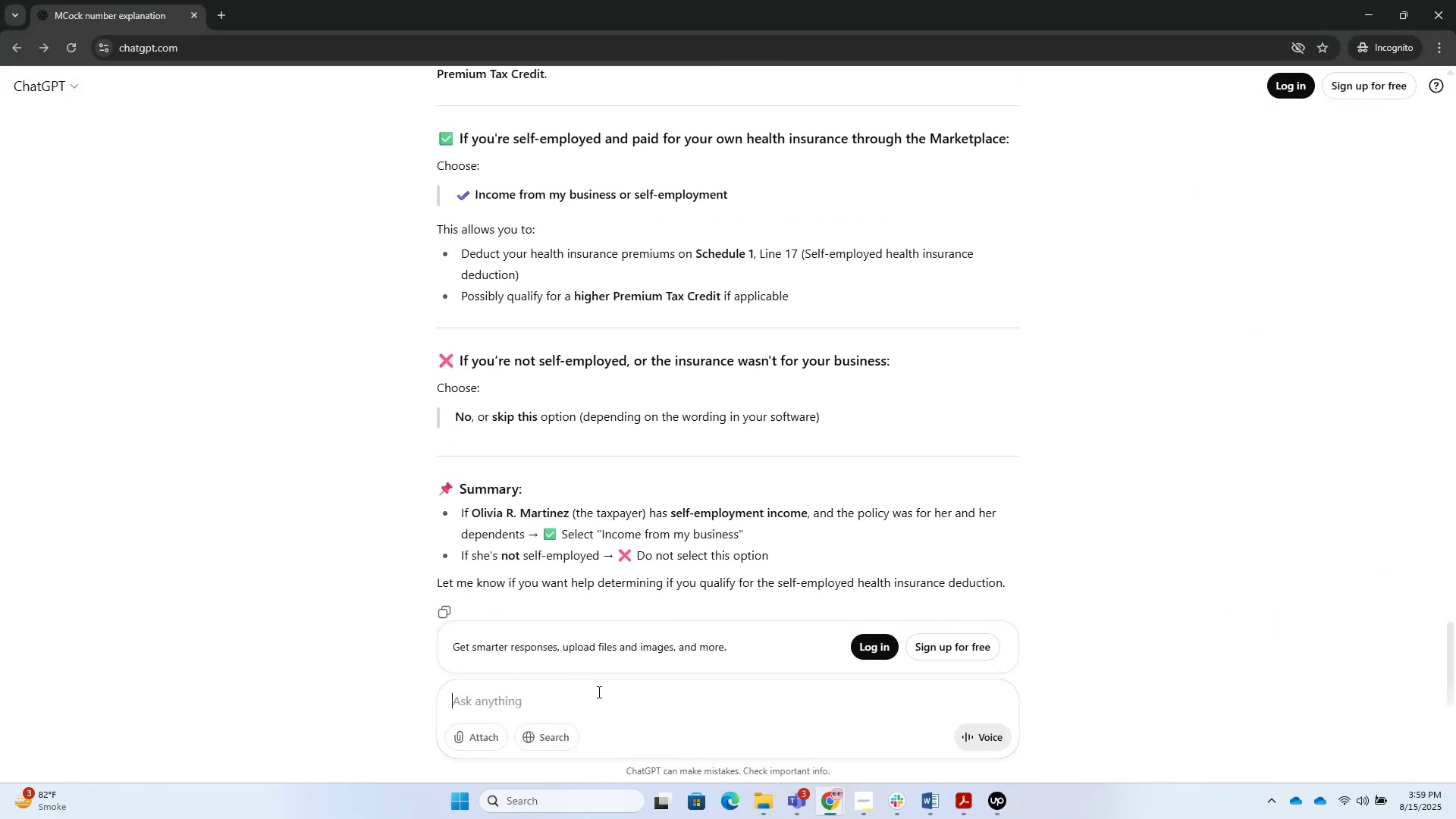 
key(Control+V)
 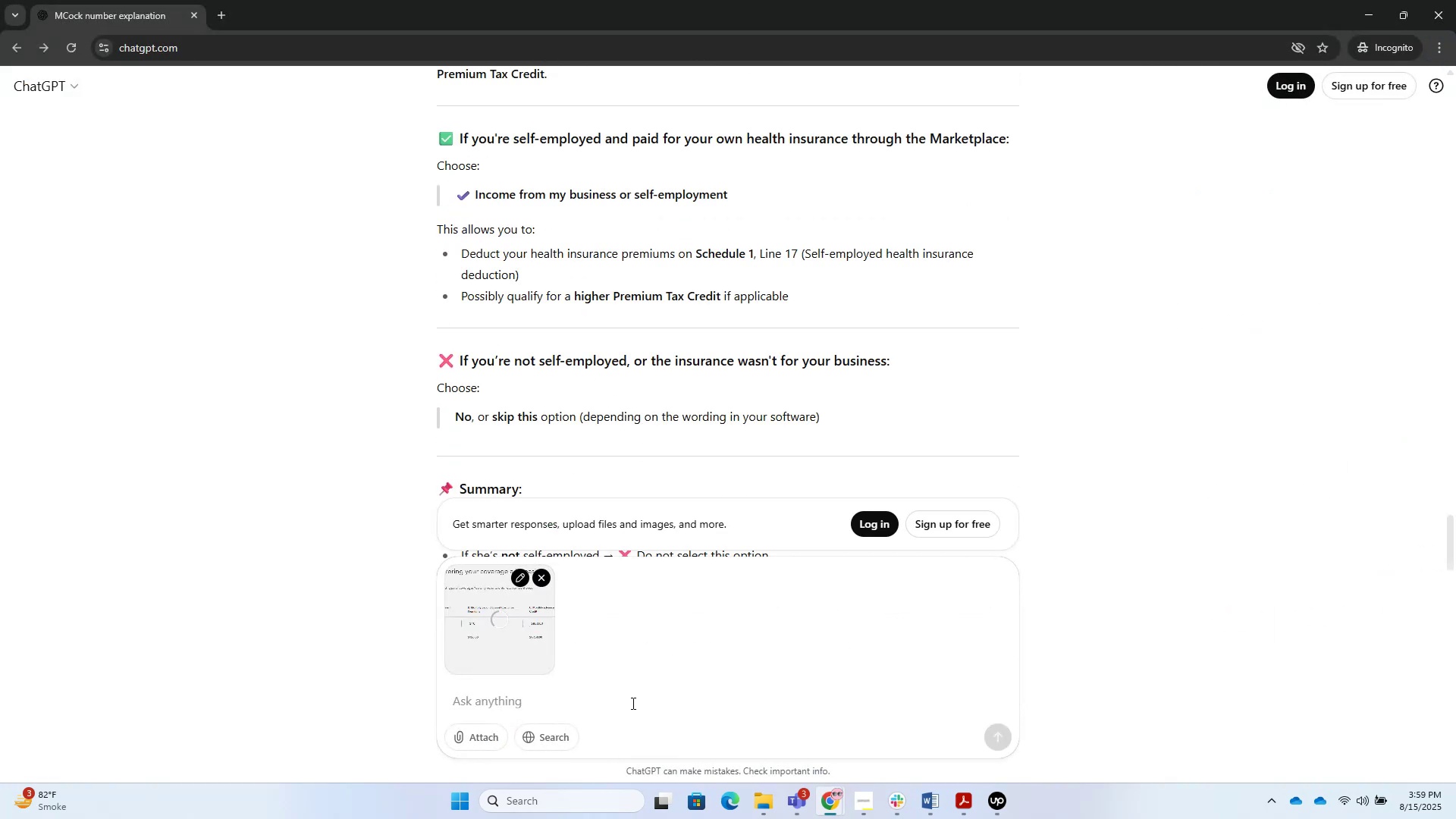 
type(I fd)
key(Backspace)
key(Backspace)
type(dont have info related to )
 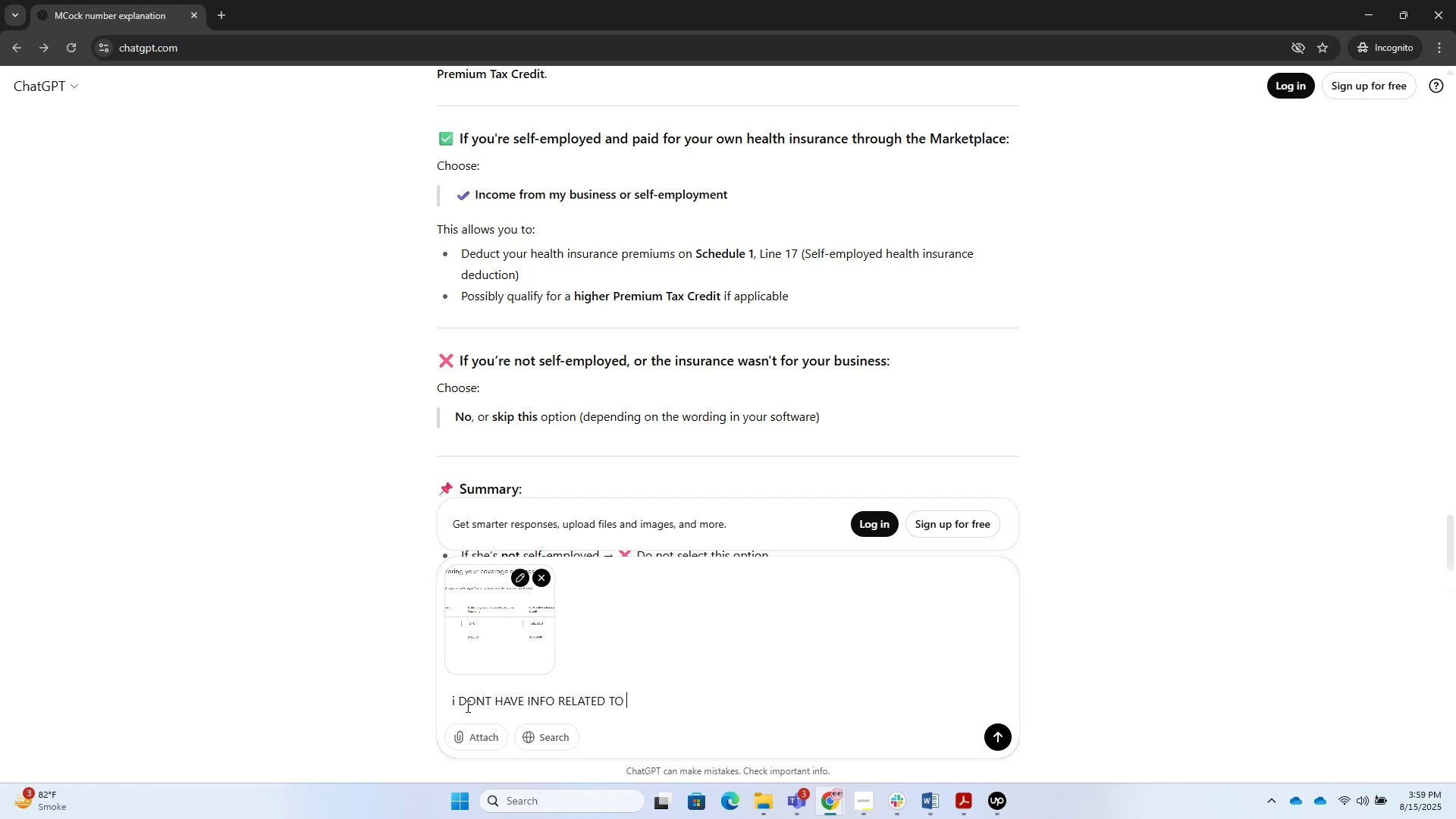 
left_click([536, 584])
 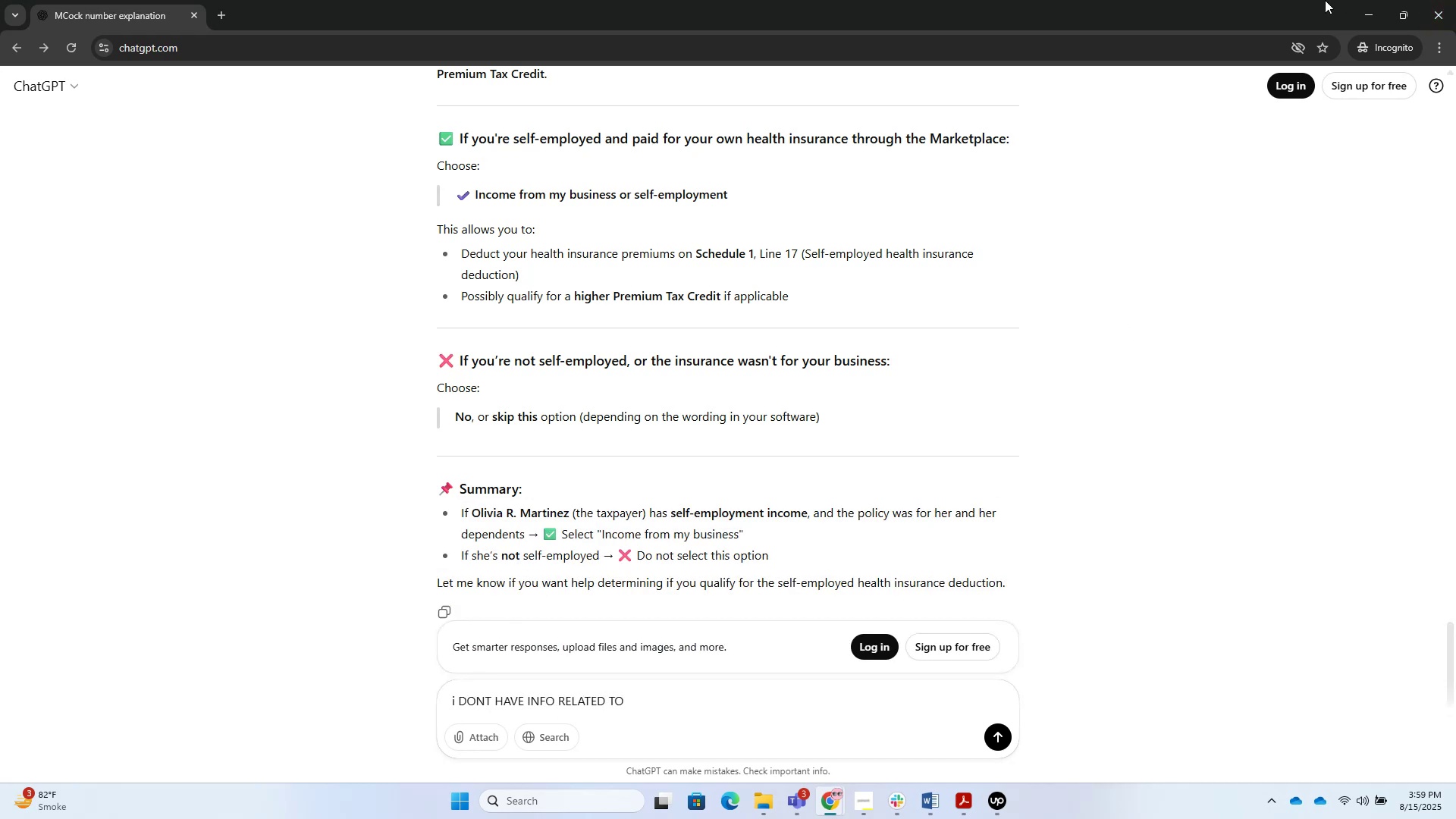 
left_click([1357, 0])
 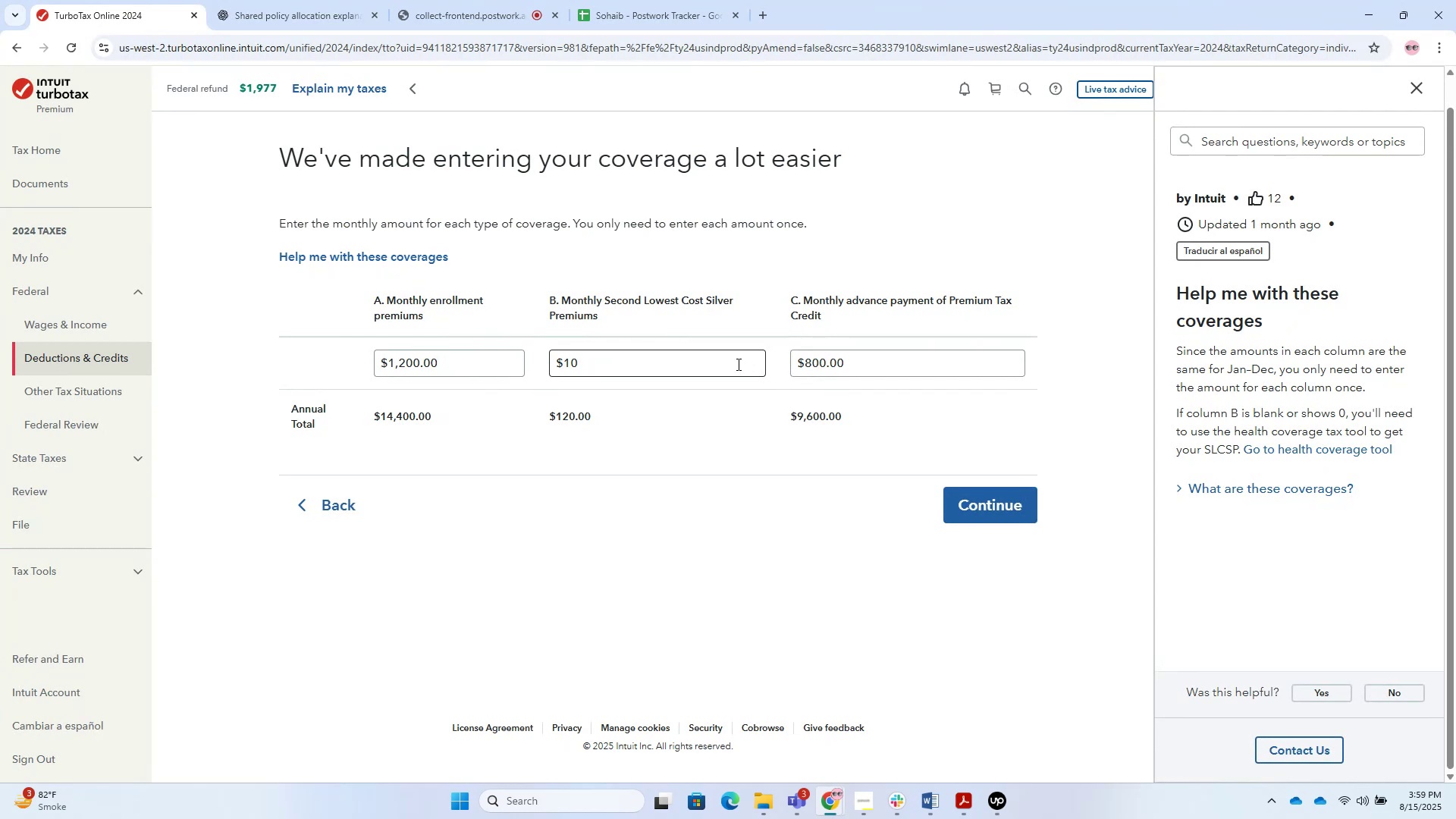 
left_click_drag(start_coordinate=[638, 345], to_coordinate=[475, 358])
 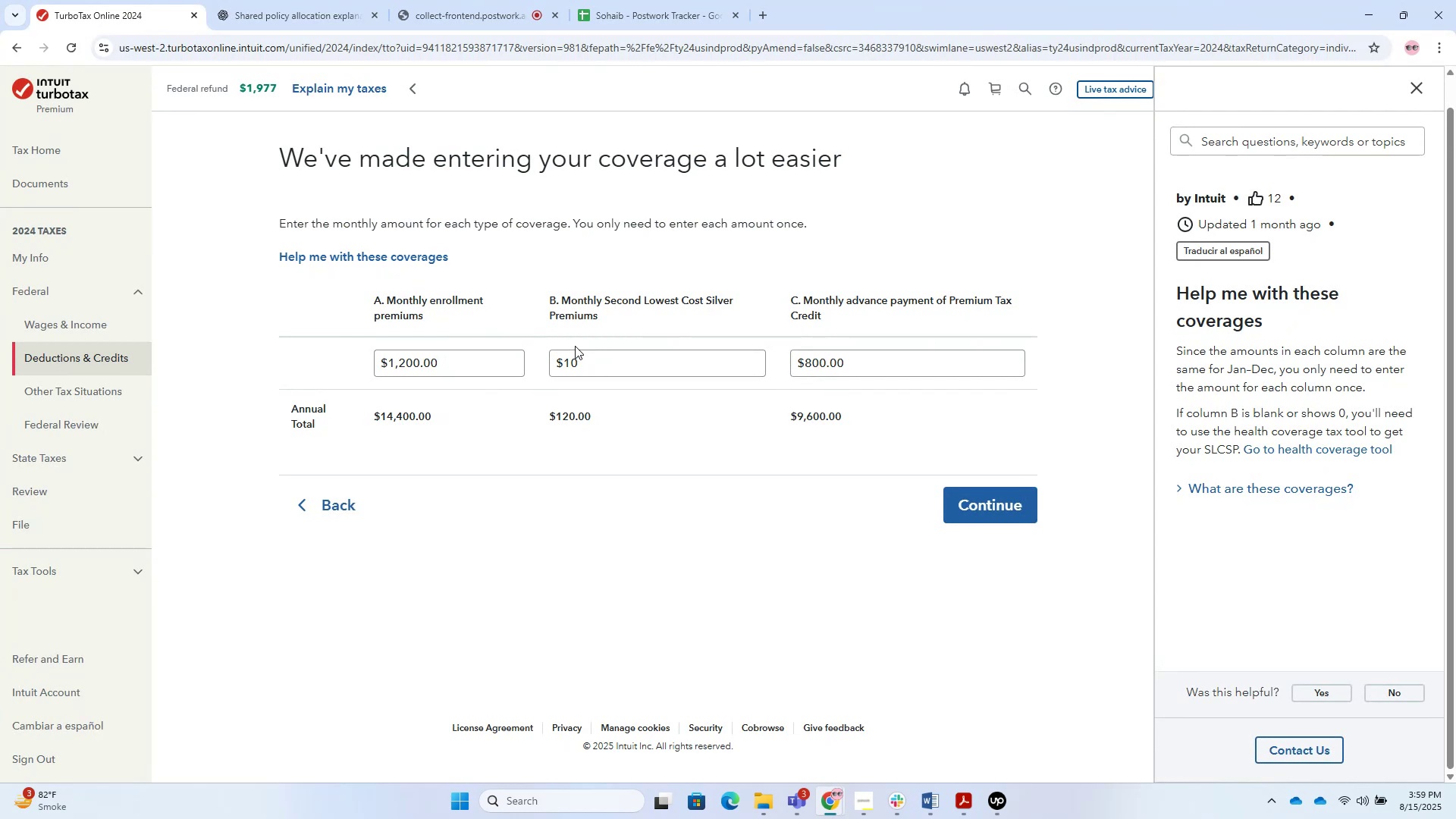 
left_click([575, 346])
 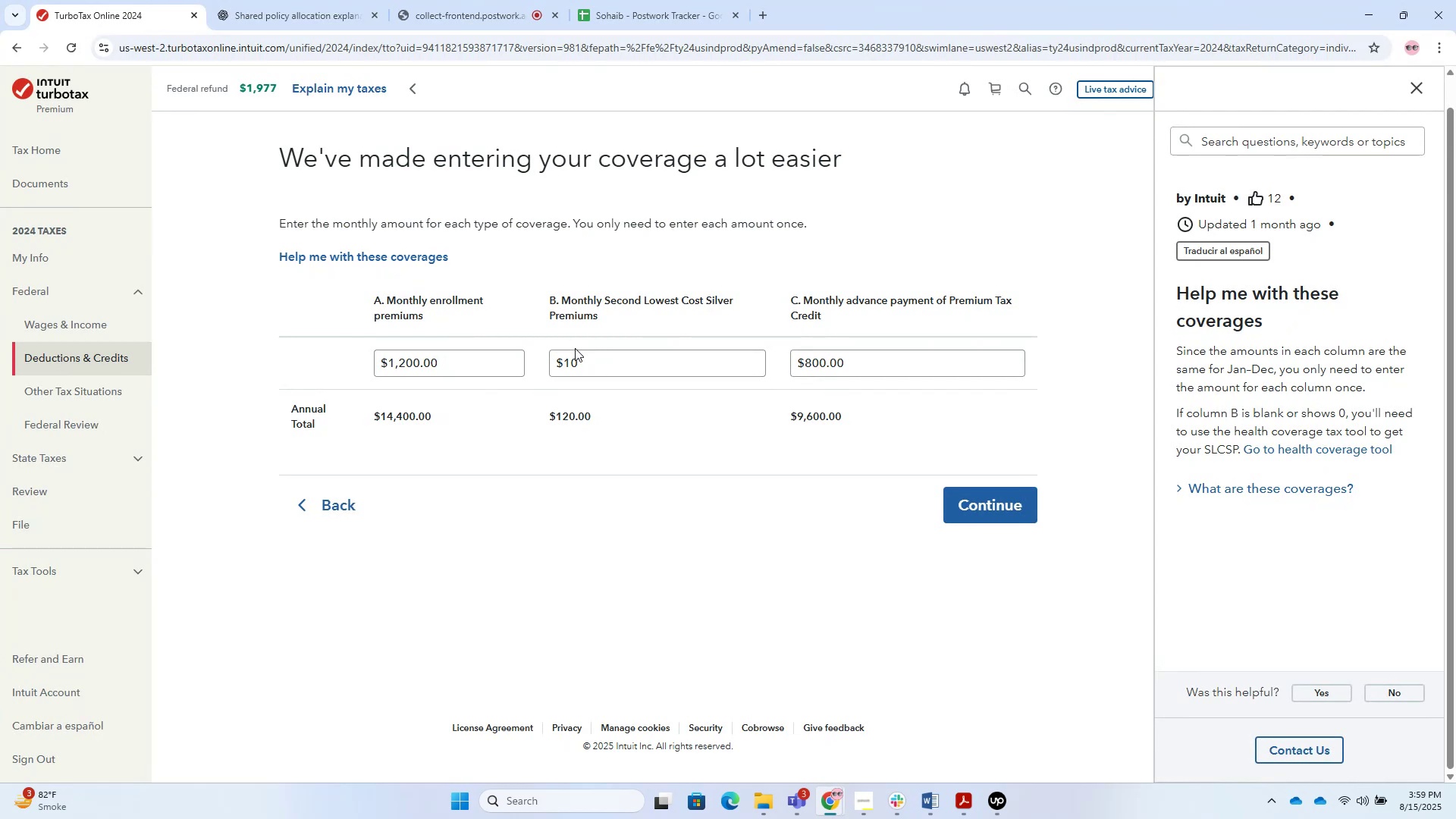 
left_click_drag(start_coordinate=[579, 358], to_coordinate=[540, 353])
 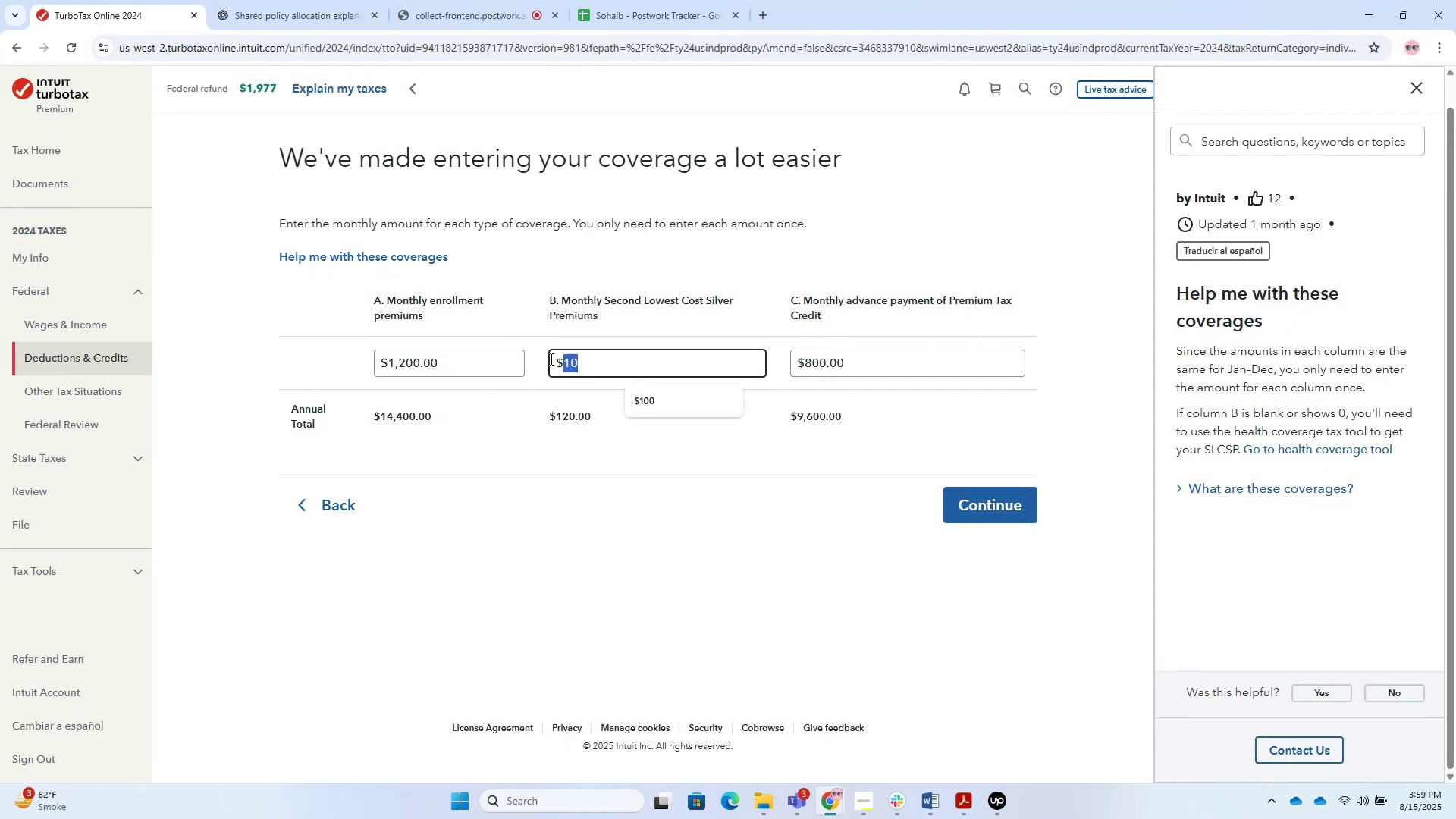 
key(Backspace)
 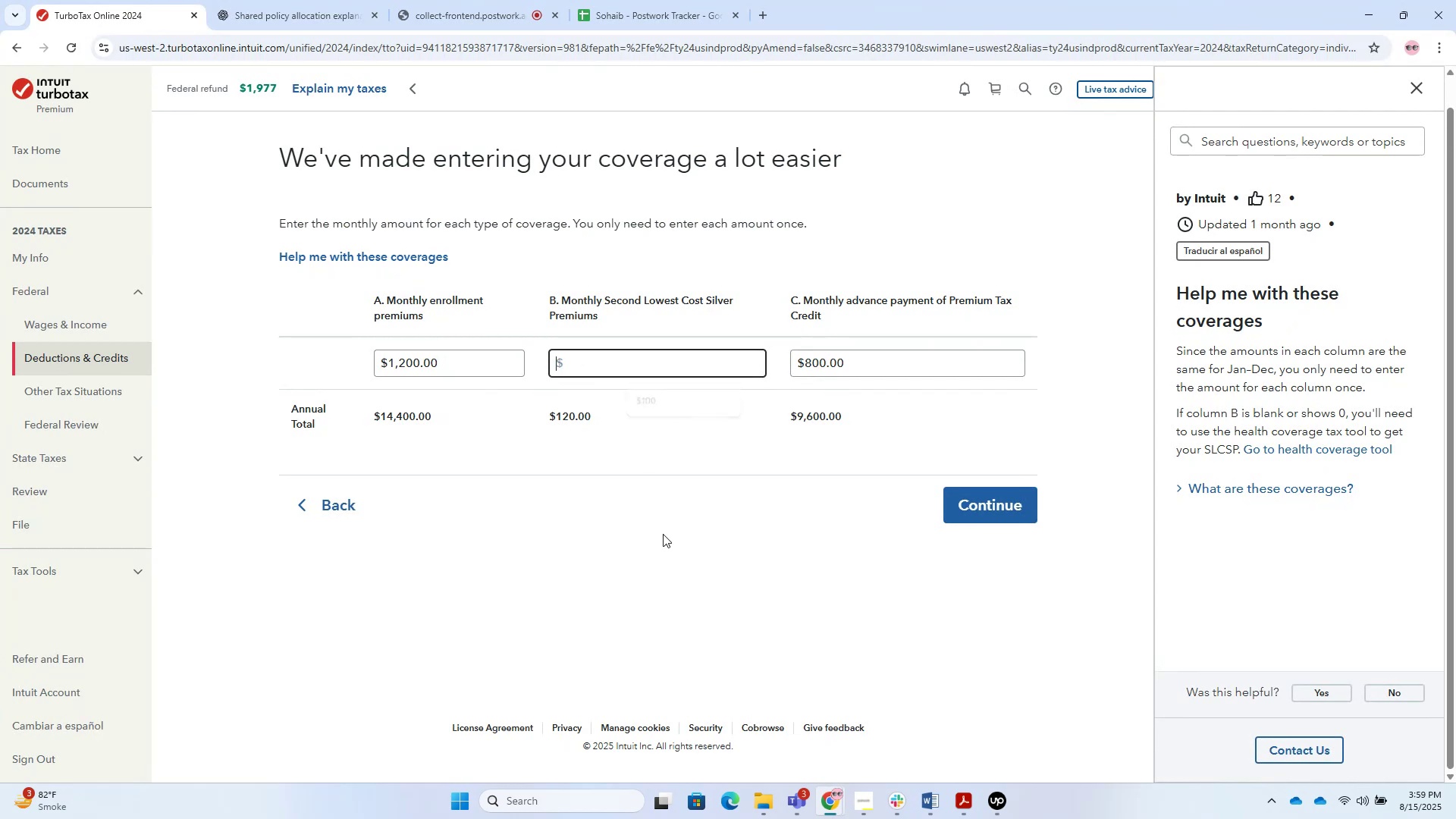 
left_click([667, 538])
 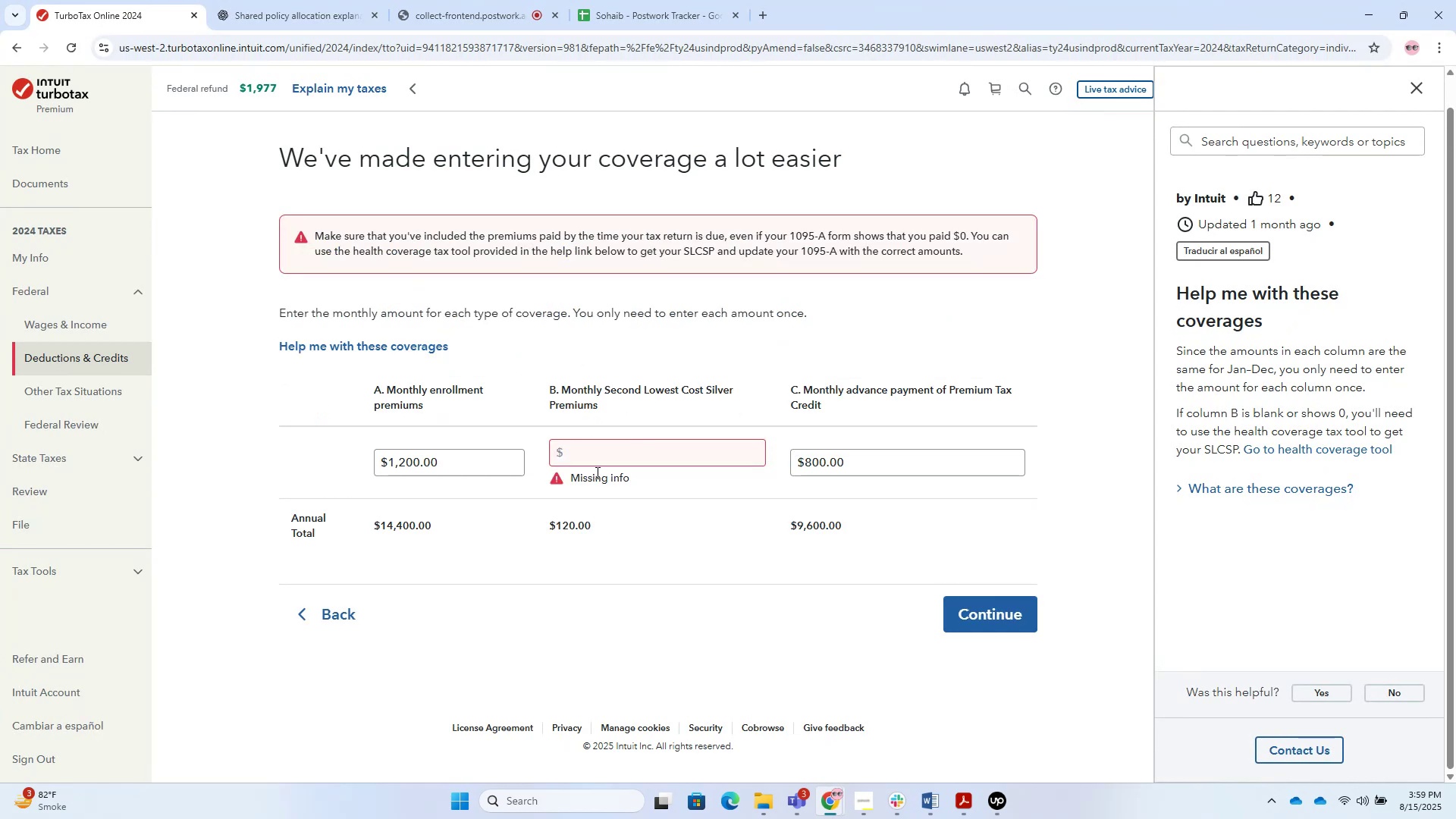 
double_click([592, 460])
 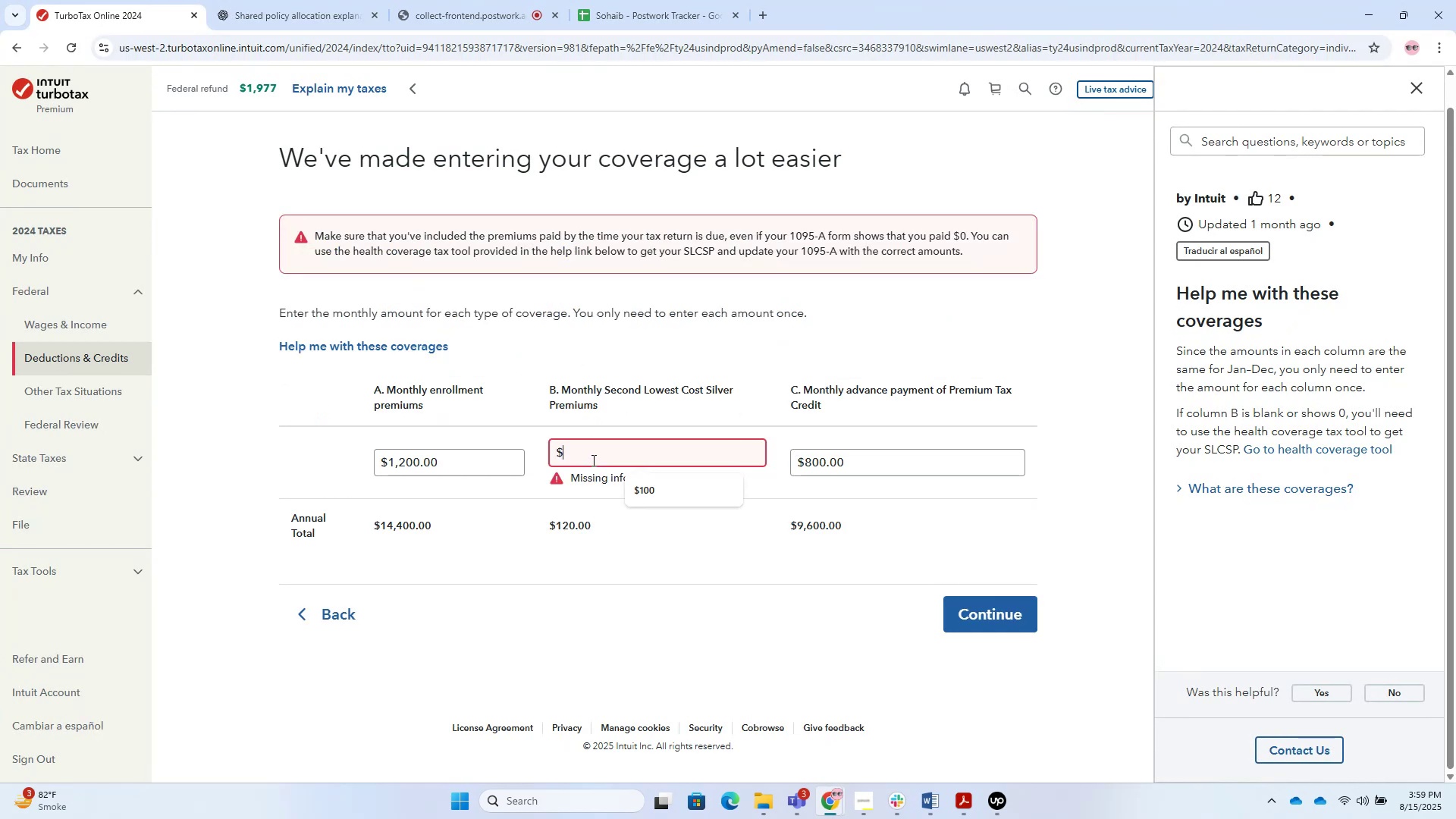 
key(Numpad0)
 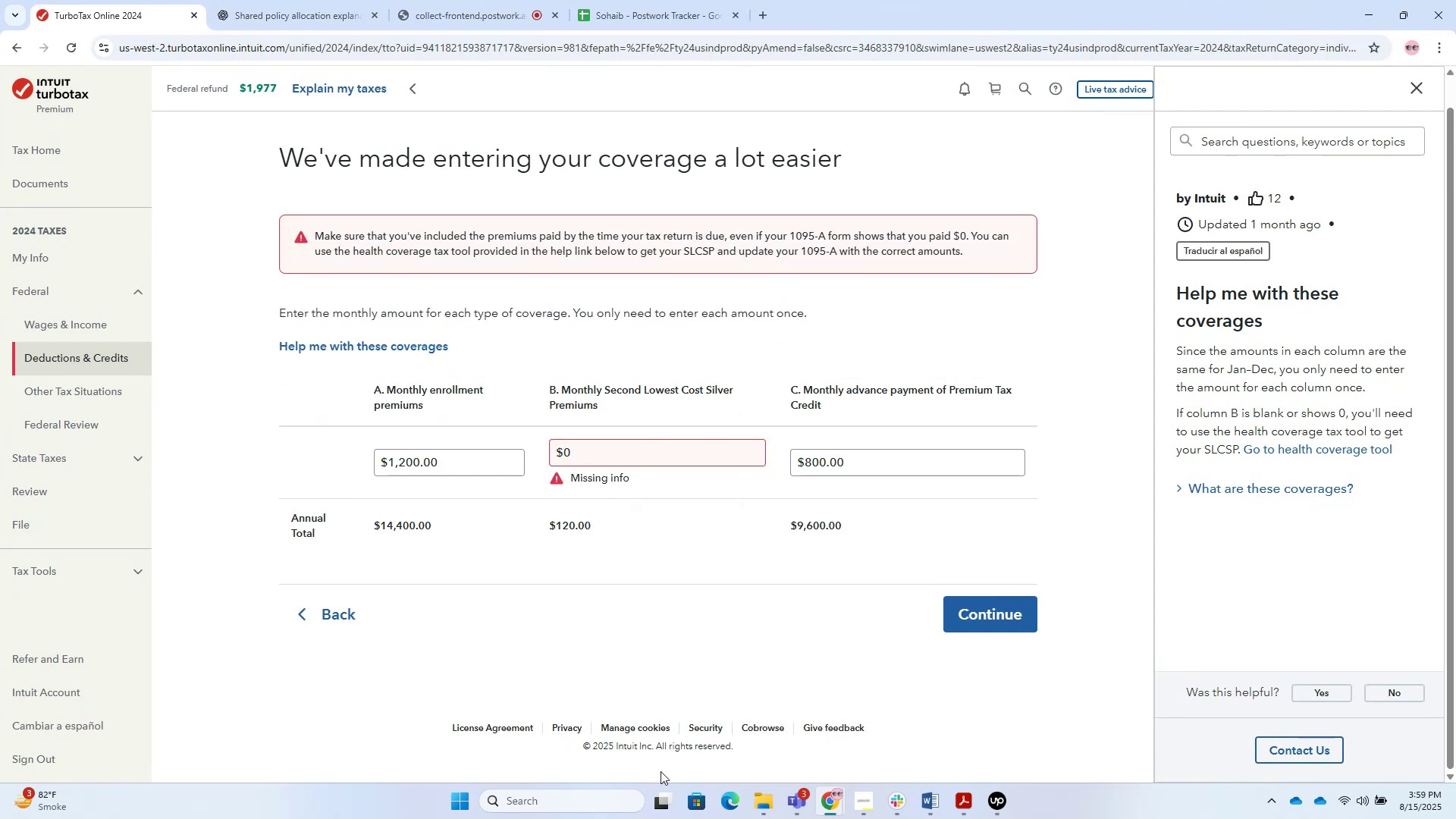 
double_click([699, 689])
 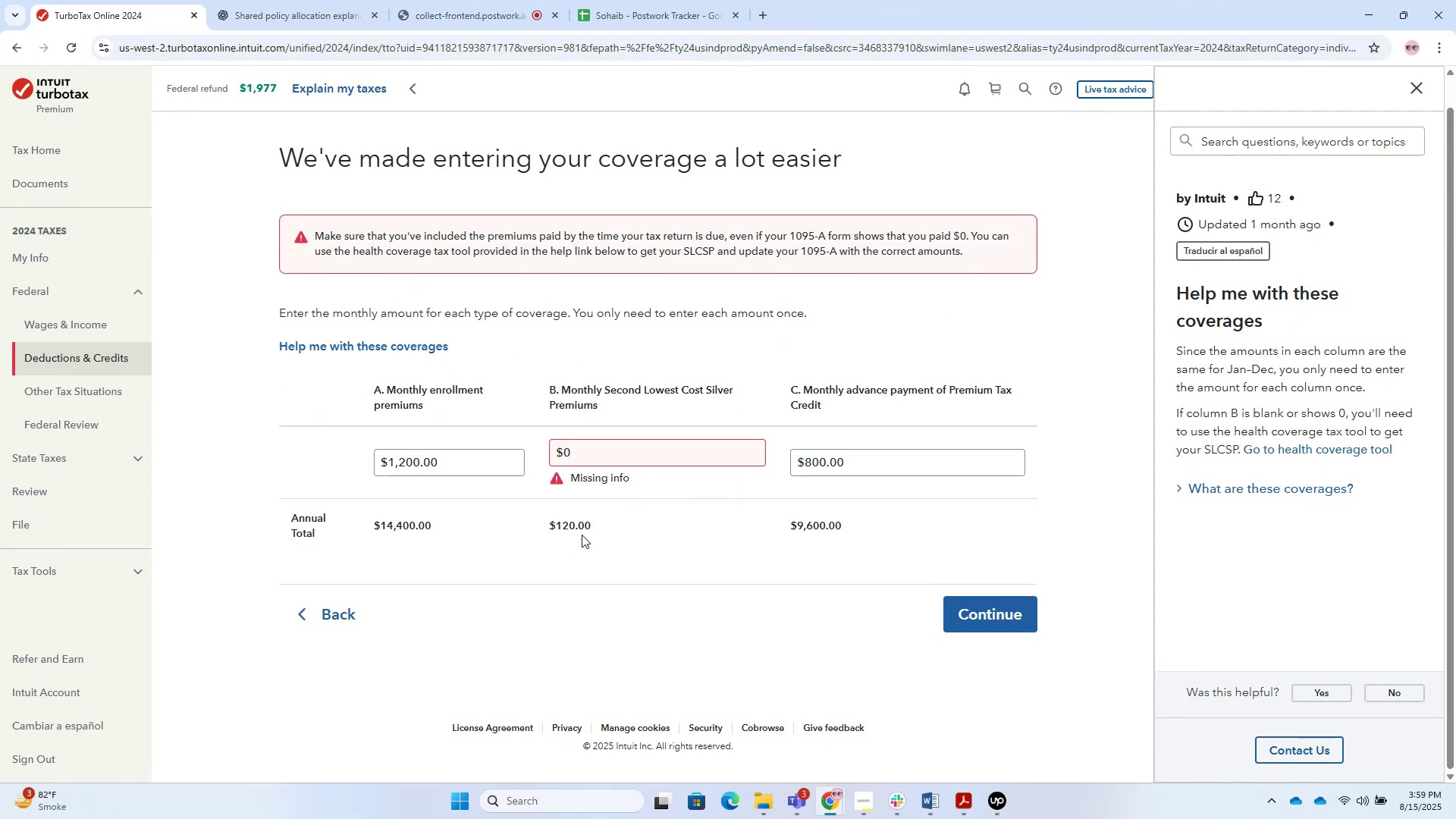 
left_click([582, 529])
 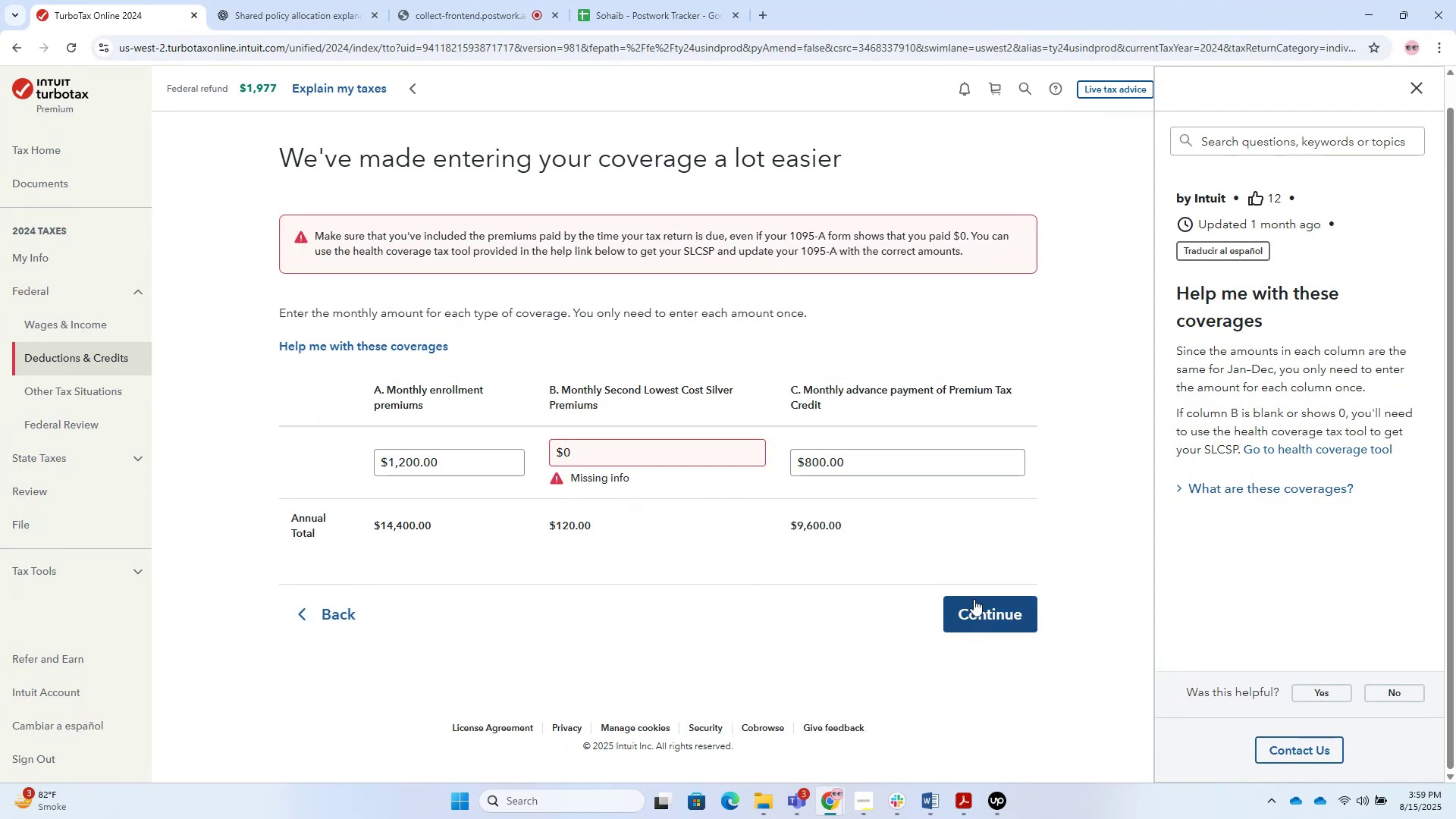 
double_click([977, 612])
 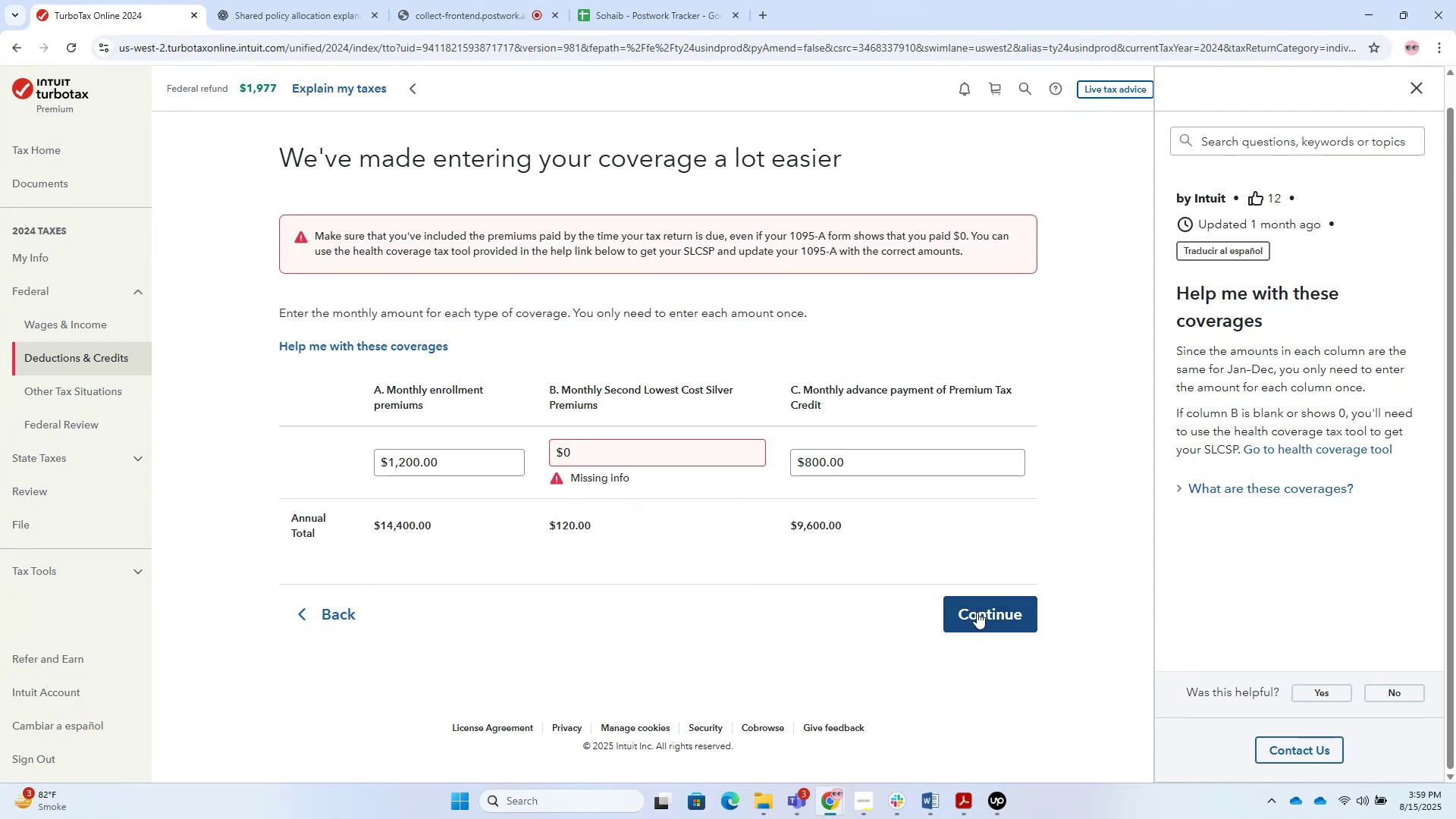 
triple_click([977, 612])
 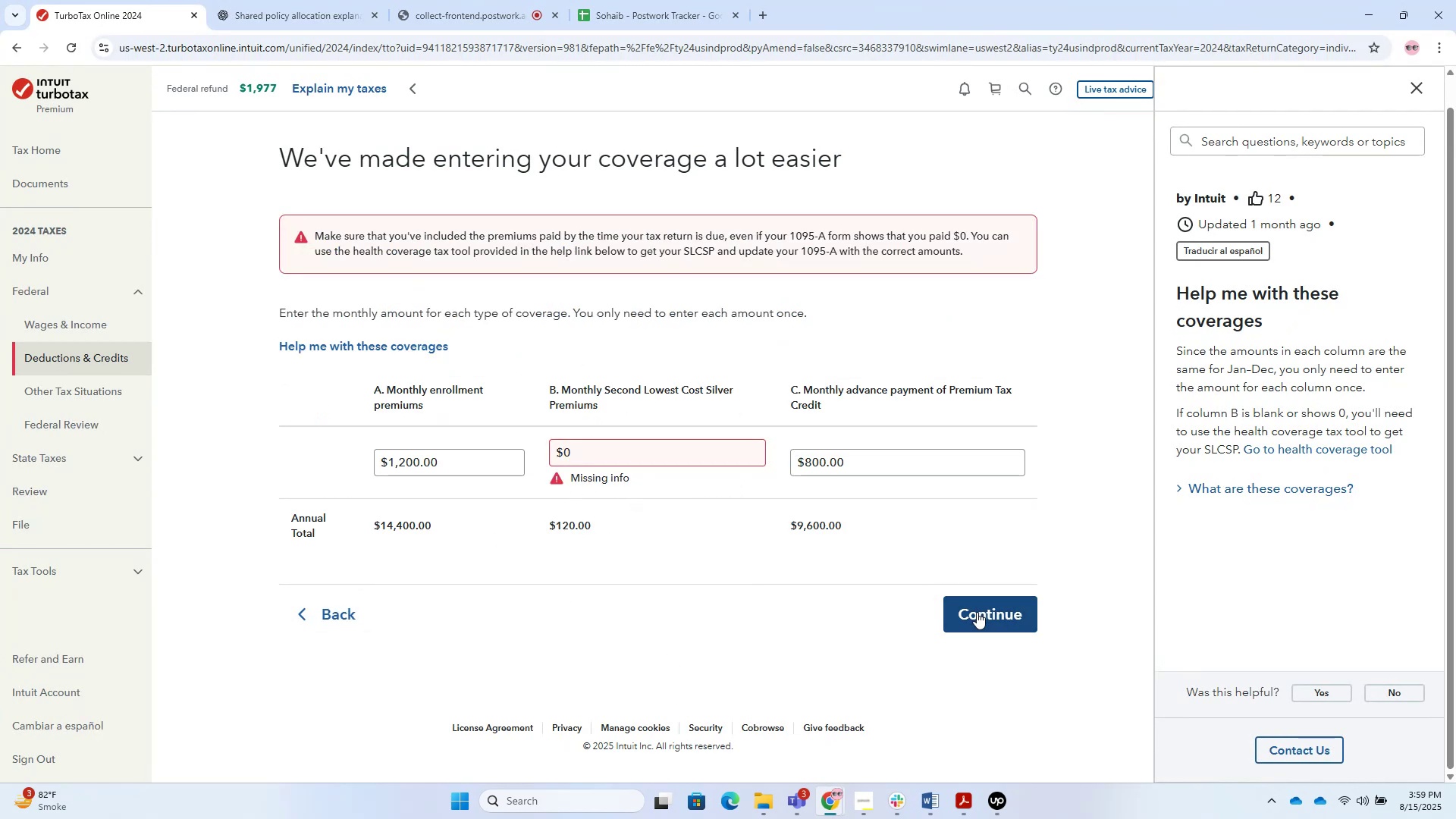 
triple_click([977, 612])
 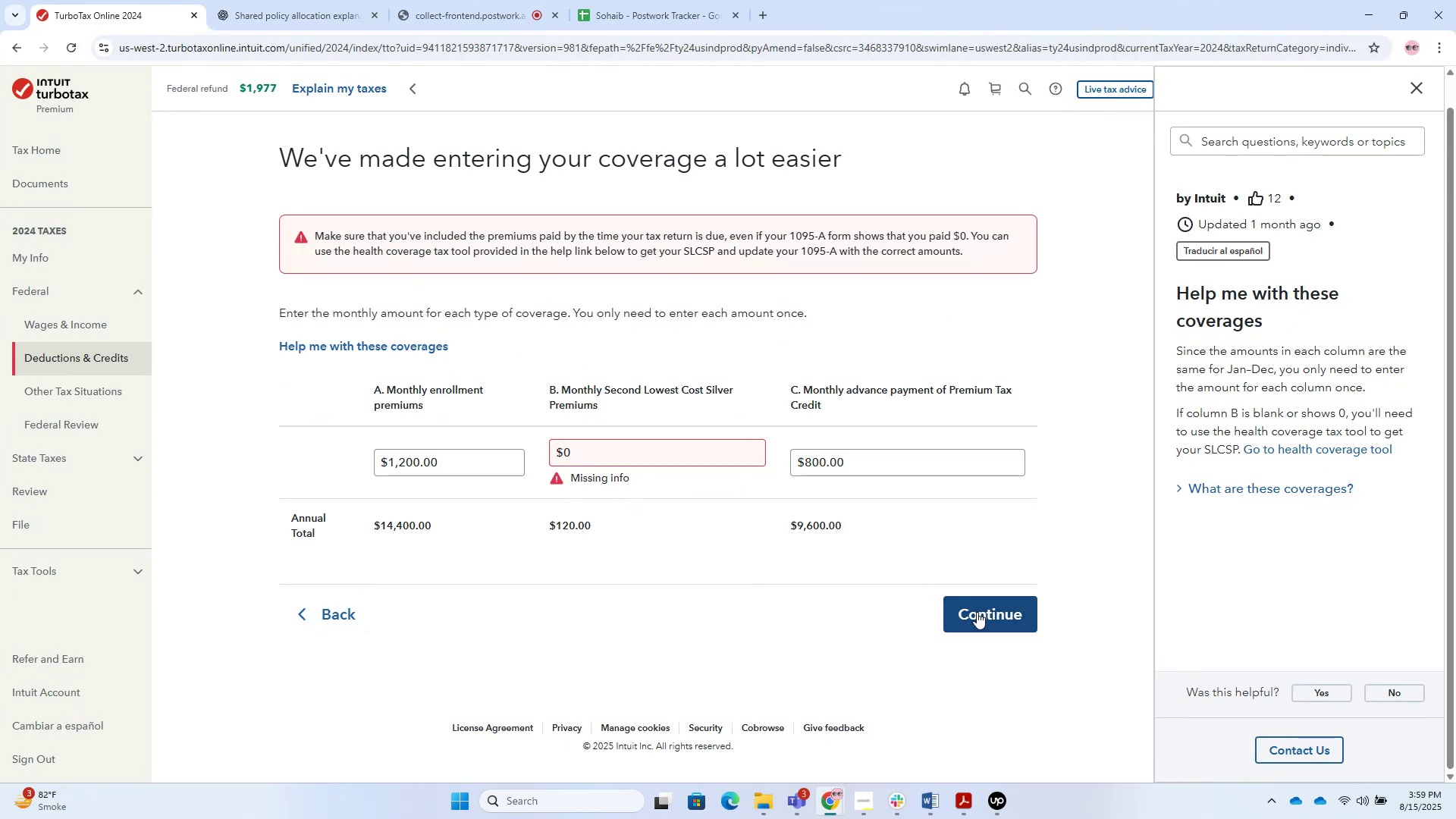 
triple_click([977, 612])
 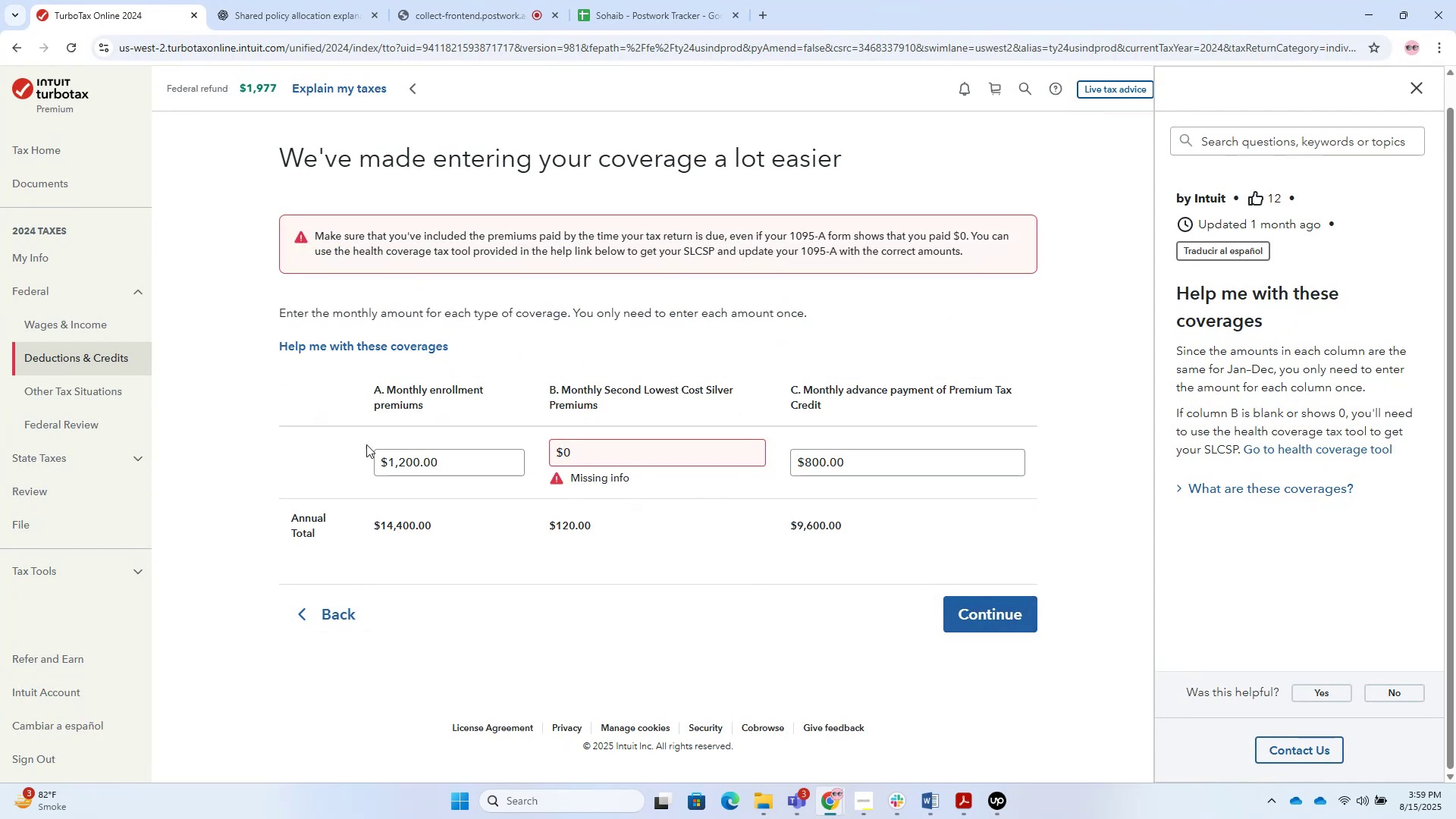 
hold_key(key=ShiftLeft, duration=0.75)
 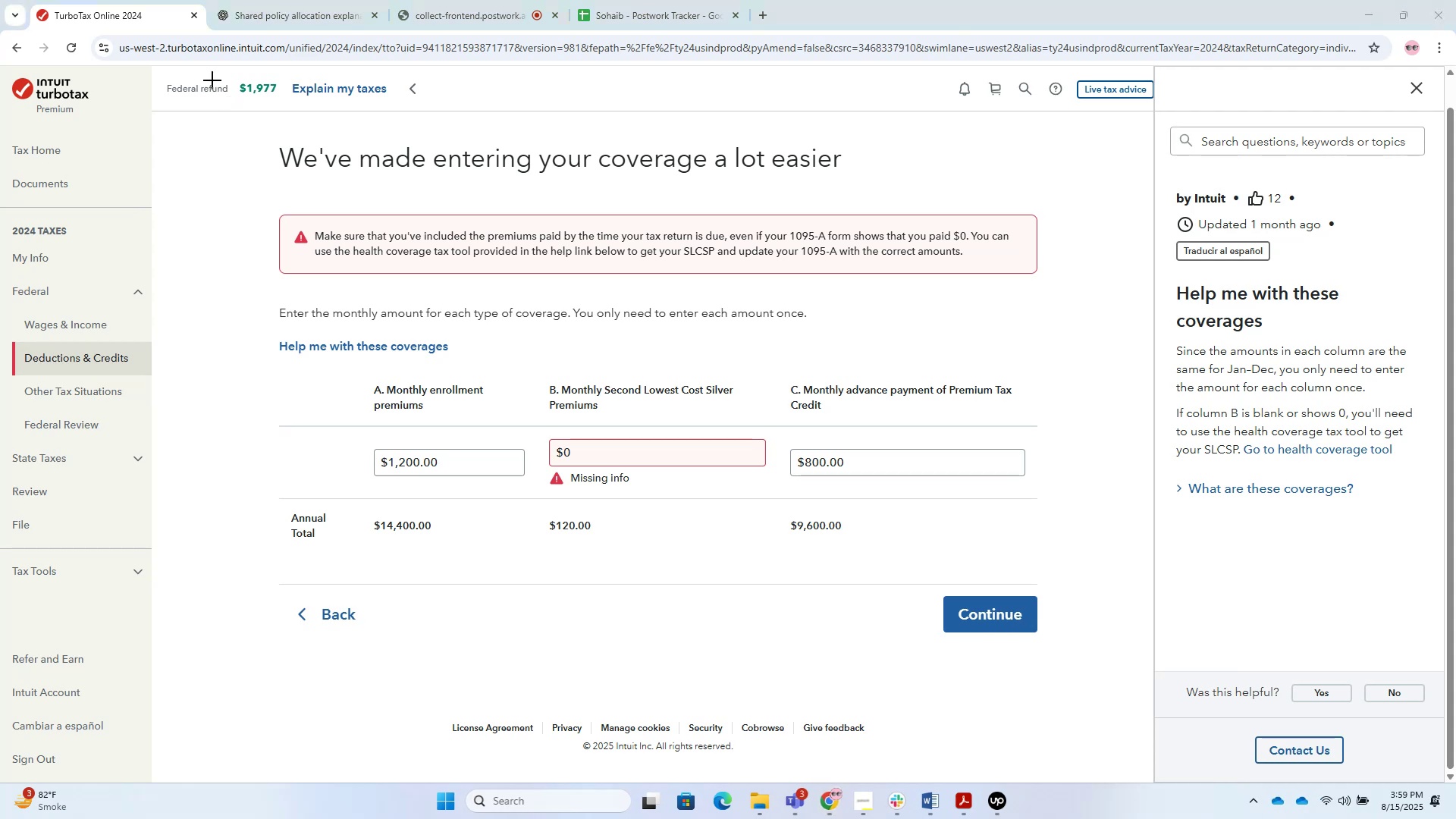 
hold_key(key=MetaLeft, duration=0.58)
 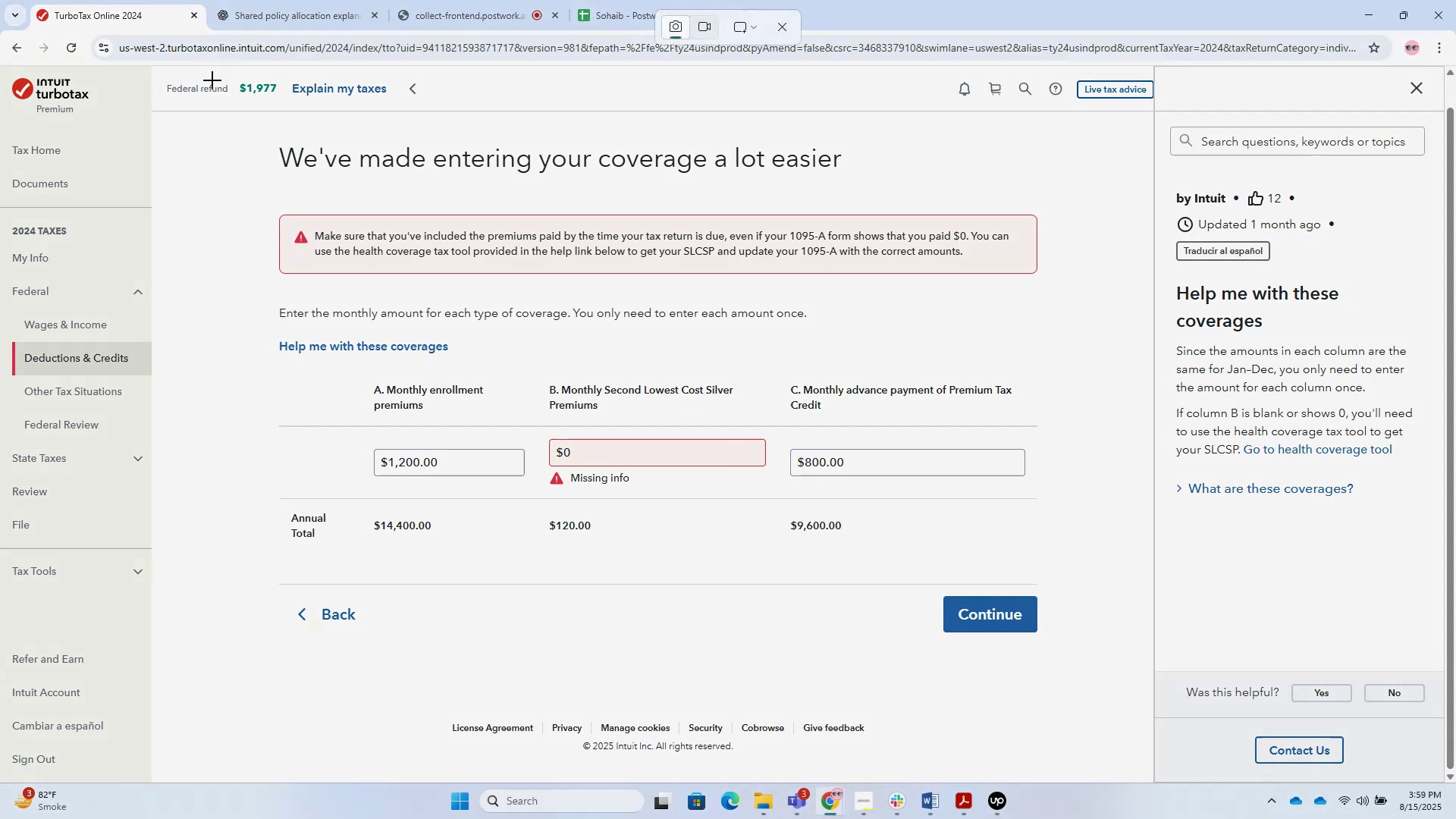 
hold_key(key=S, duration=0.38)
 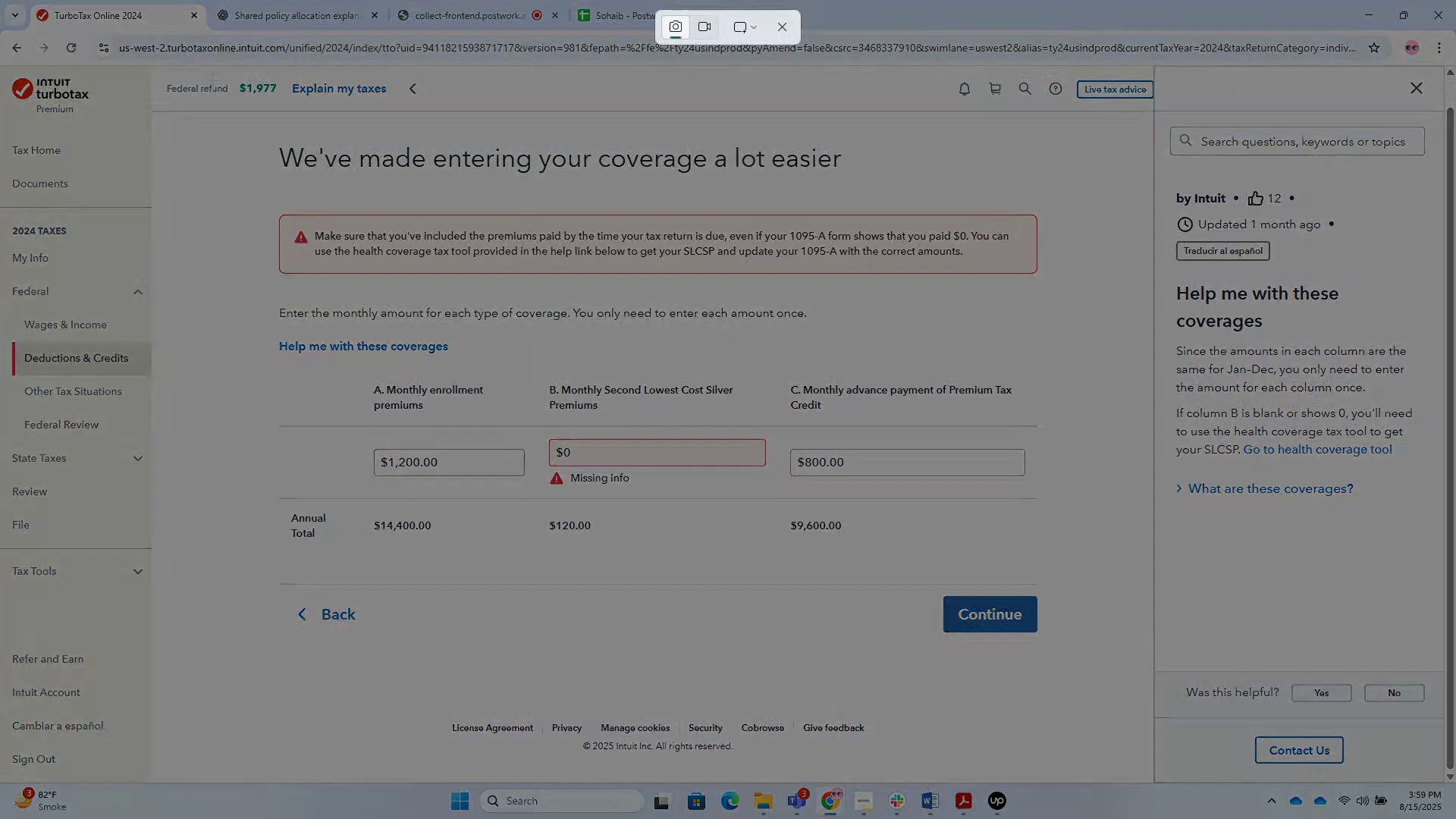 
left_click_drag(start_coordinate=[203, 96], to_coordinate=[1117, 679])
 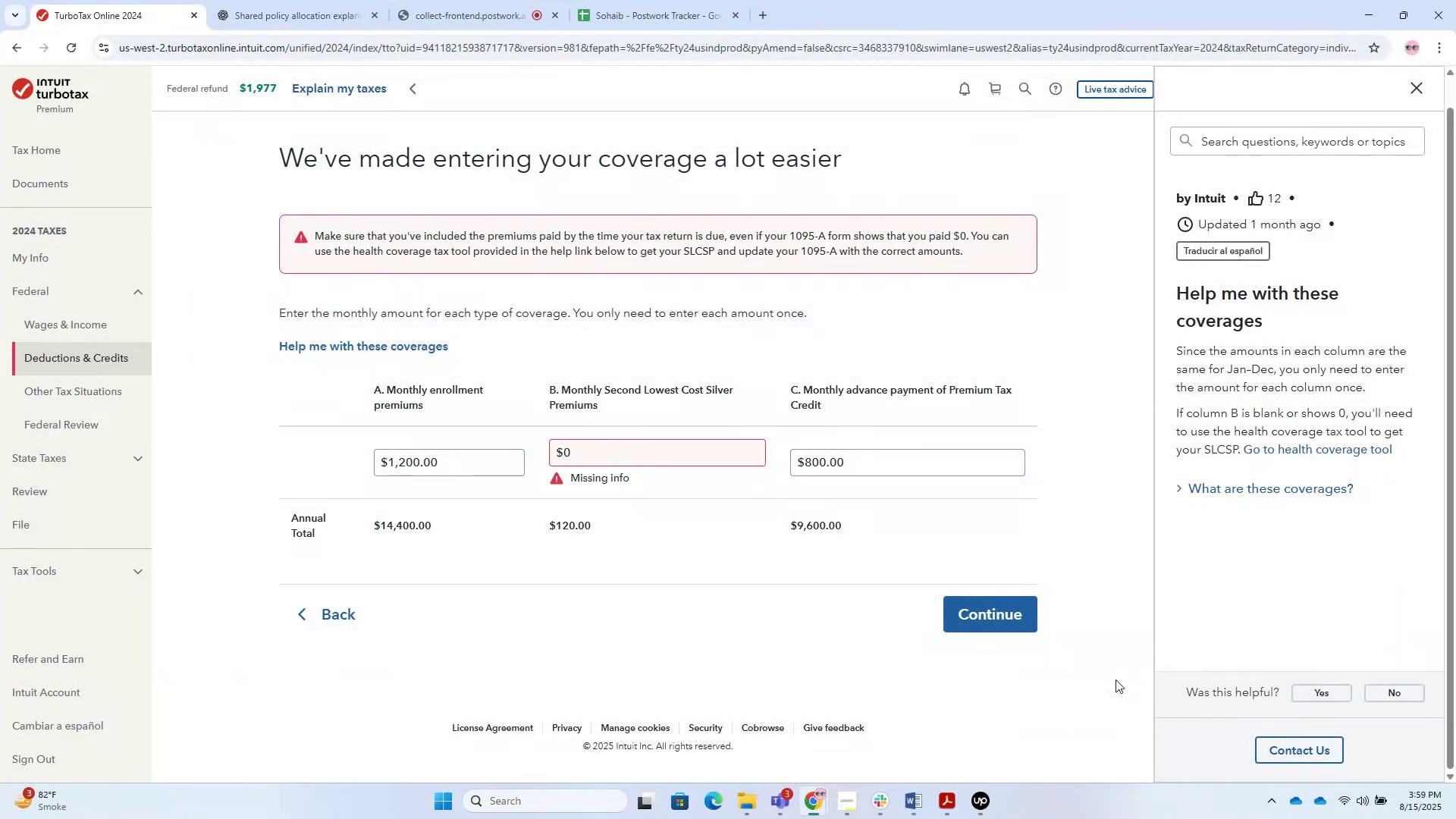 
key(Alt+Tab)
 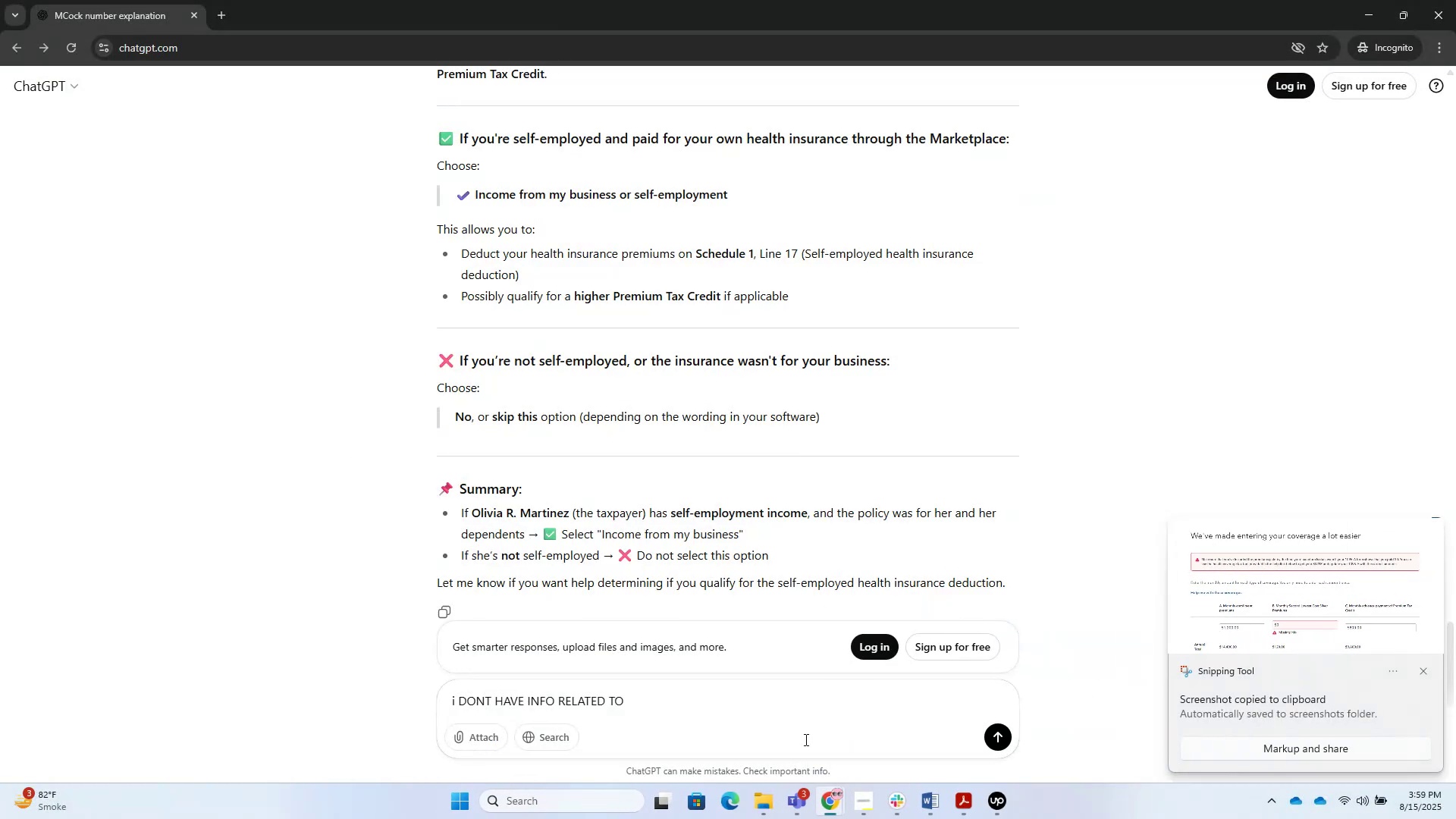 
left_click([776, 710])
 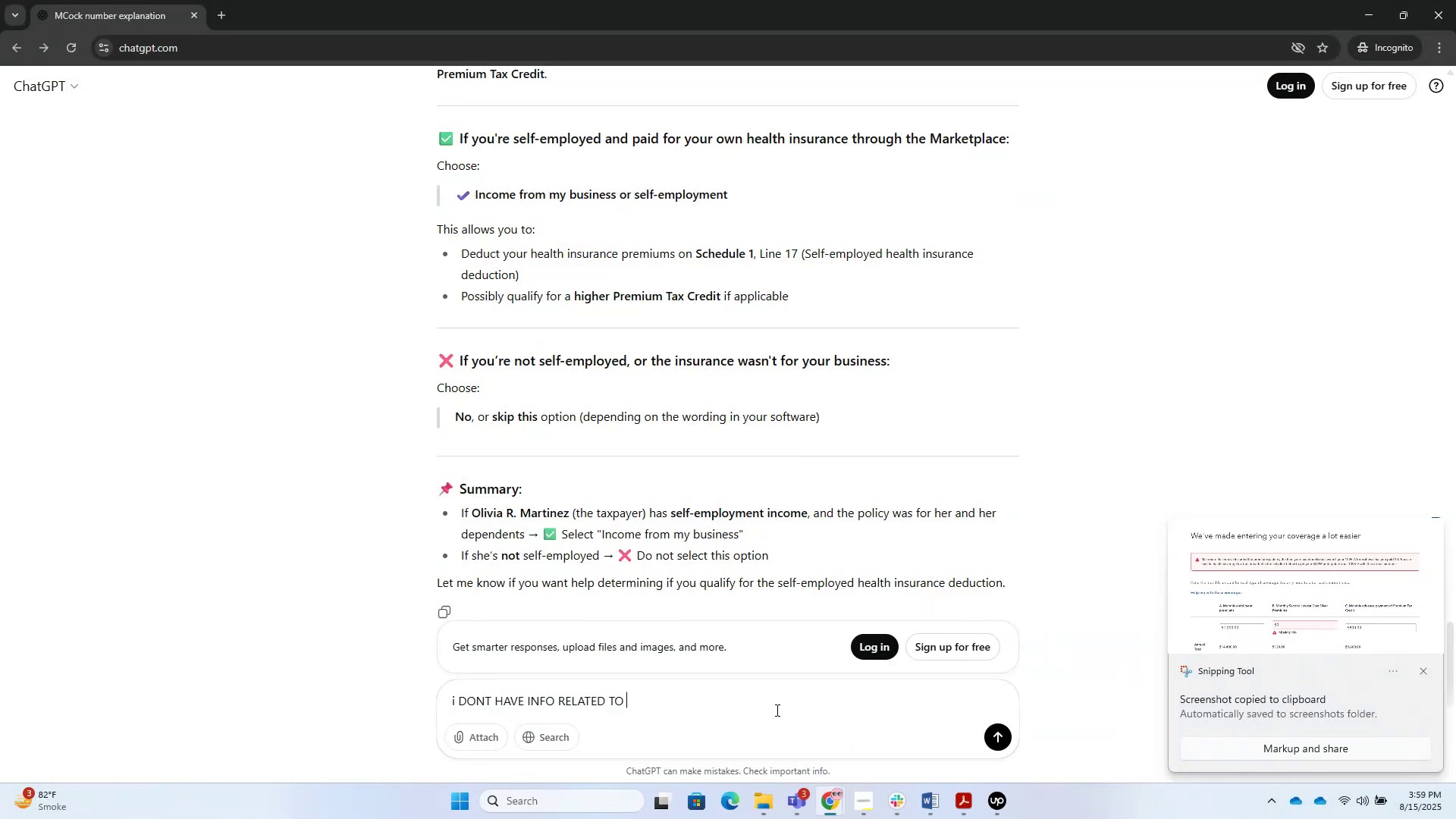 
type(second lowest)
 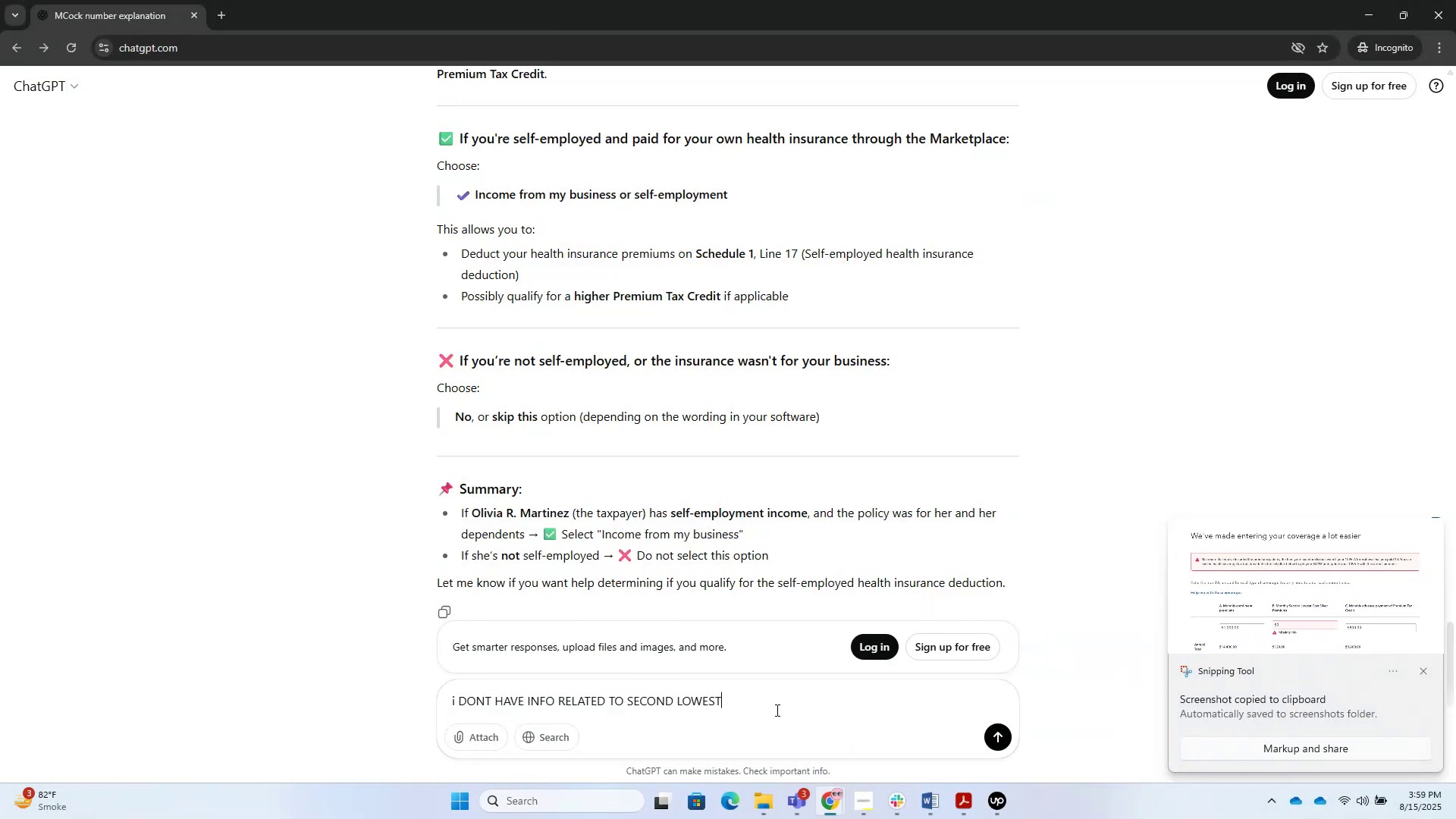 
key(Shift+Enter)
 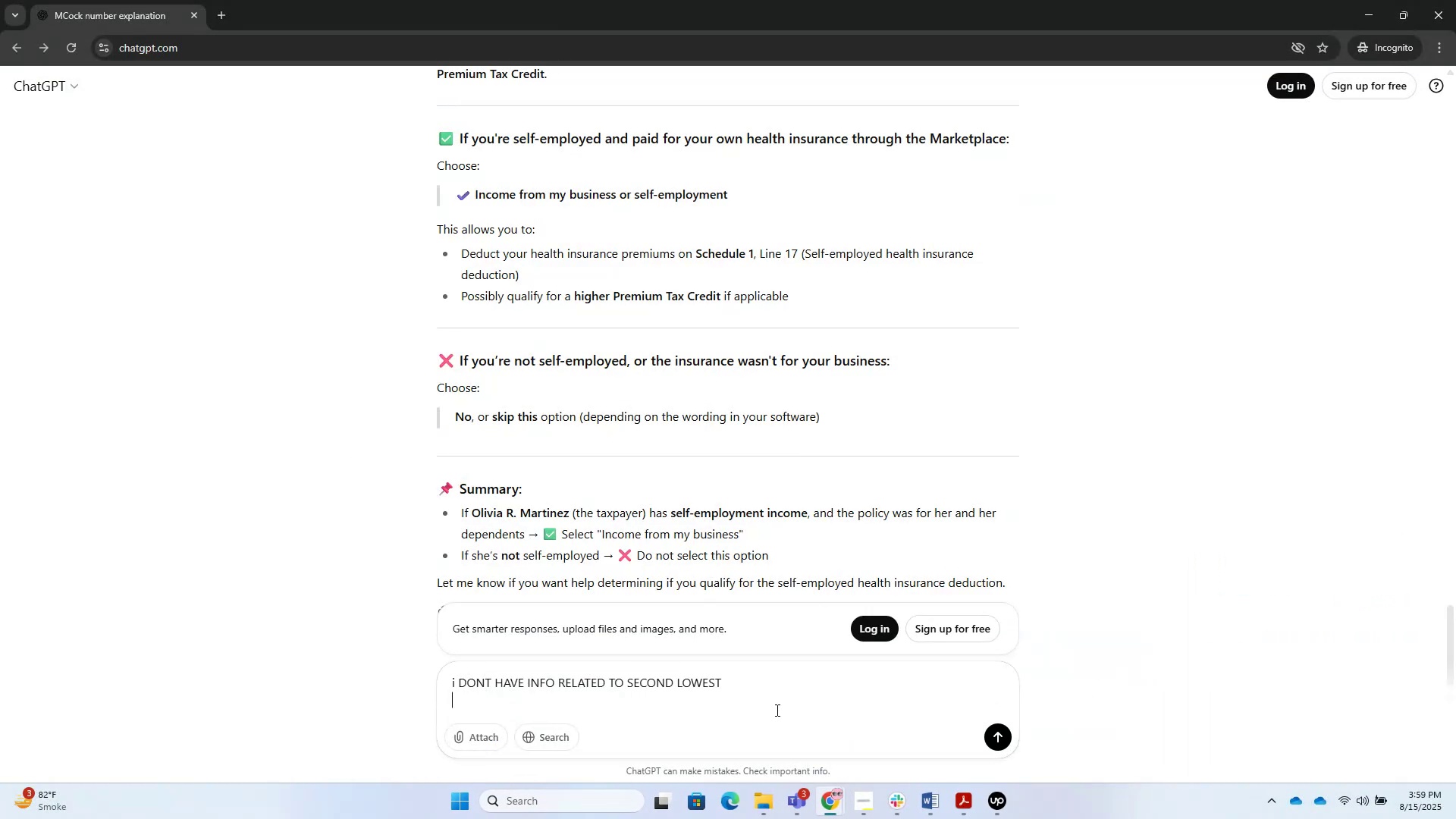 
key(Control+V)
 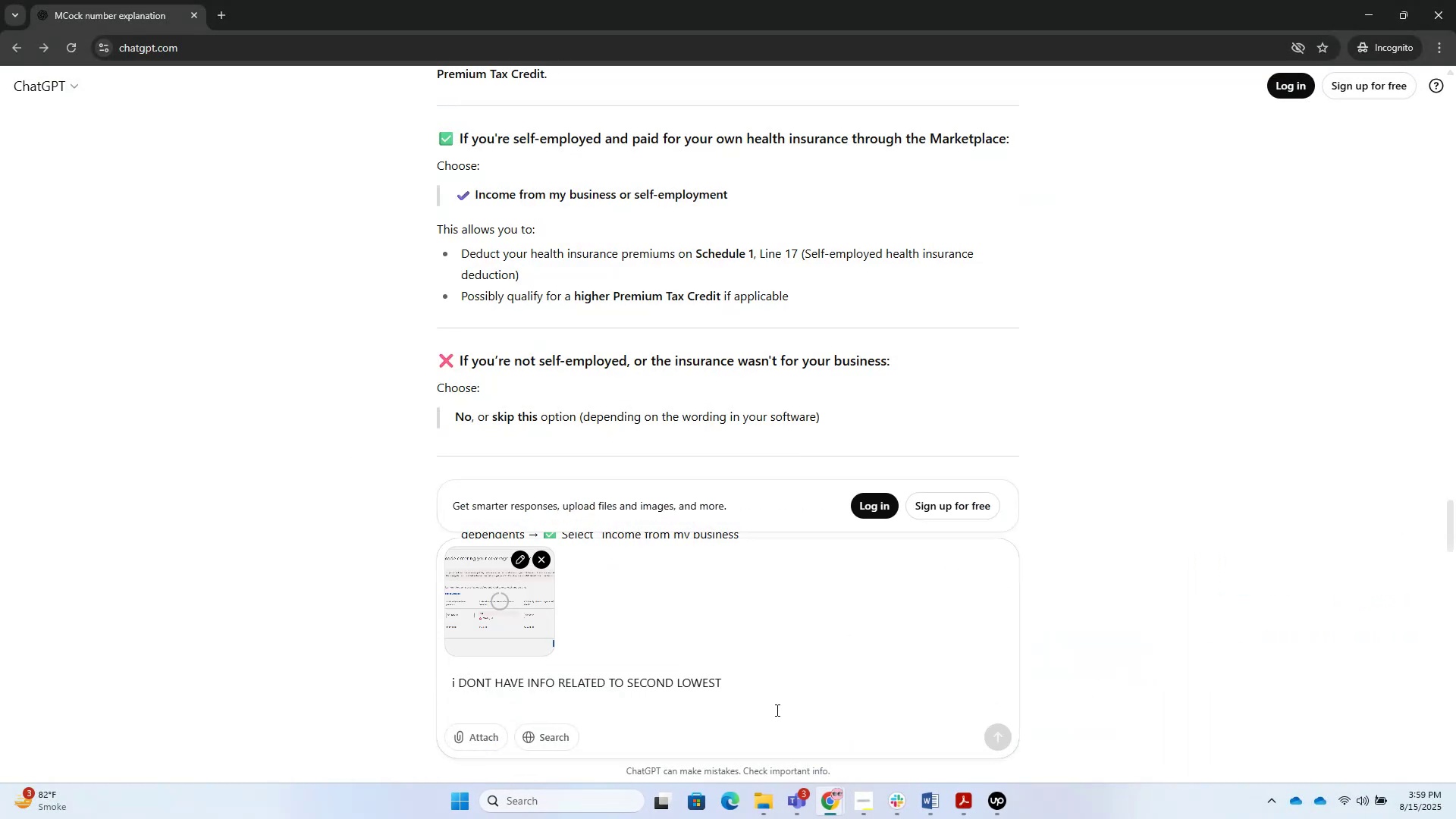 
key(Enter)
 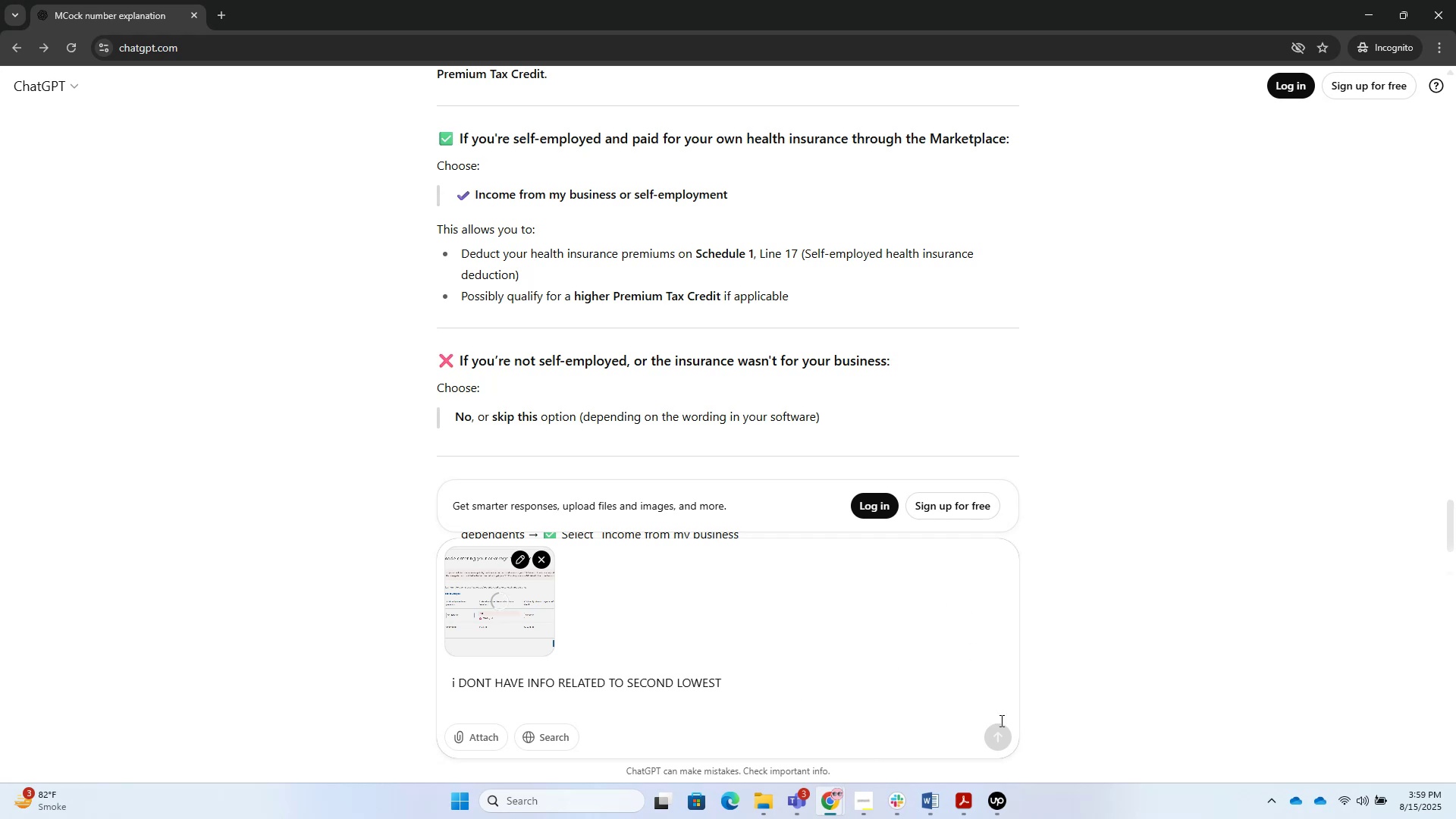 
left_click([999, 737])
 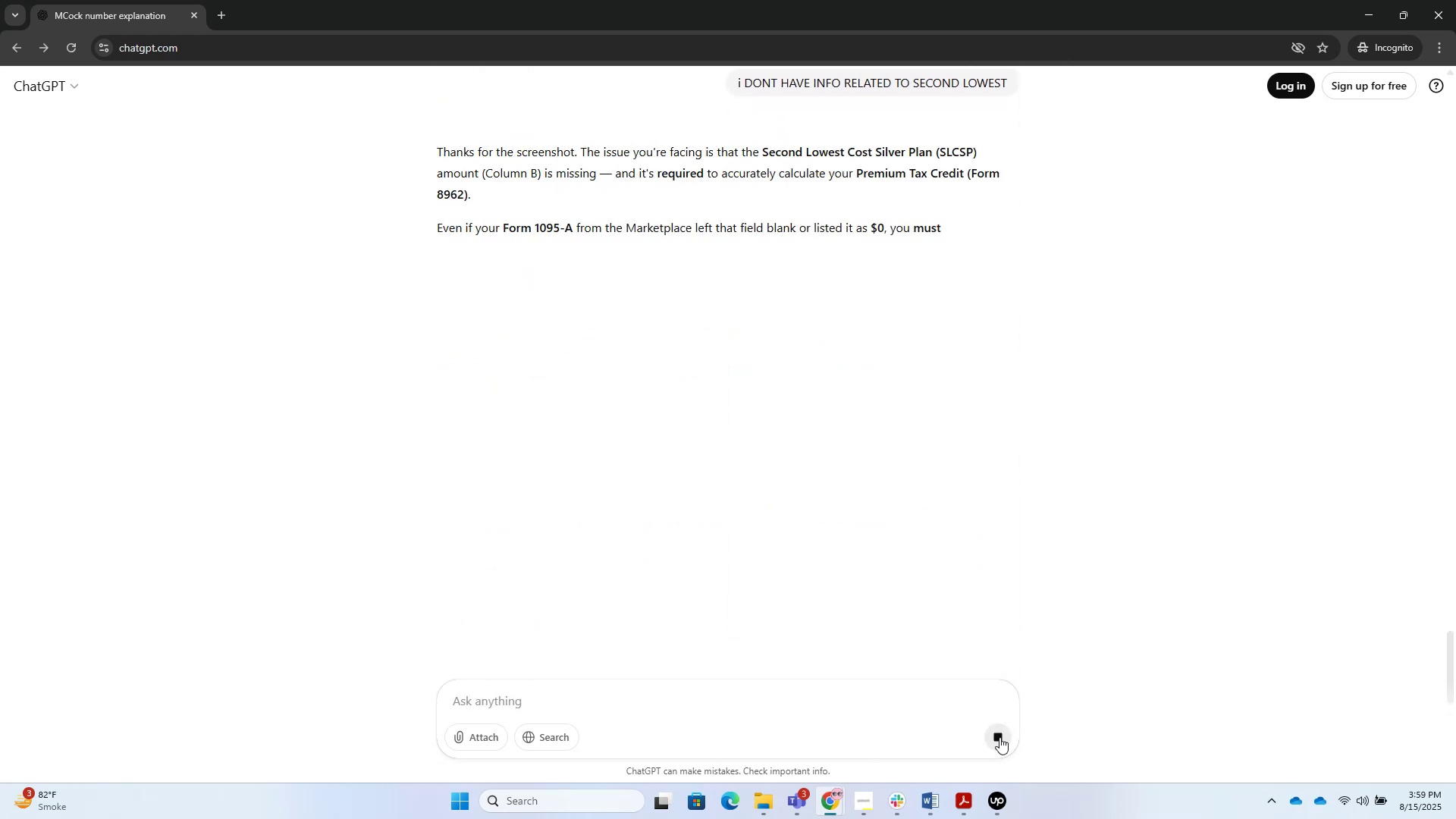 
wait(9.59)
 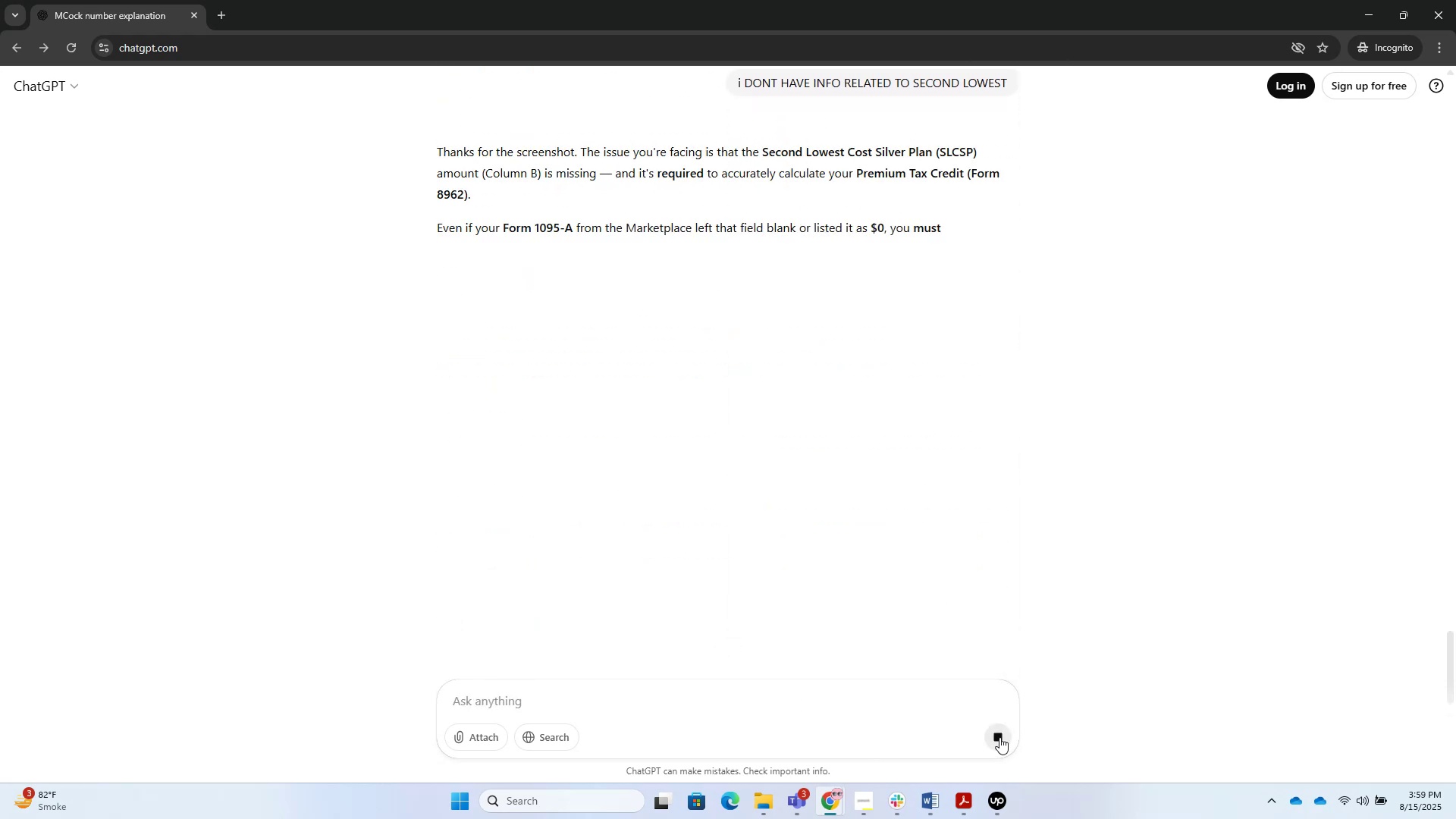 
scroll: coordinate [629, 544], scroll_direction: down, amount: 2.0
 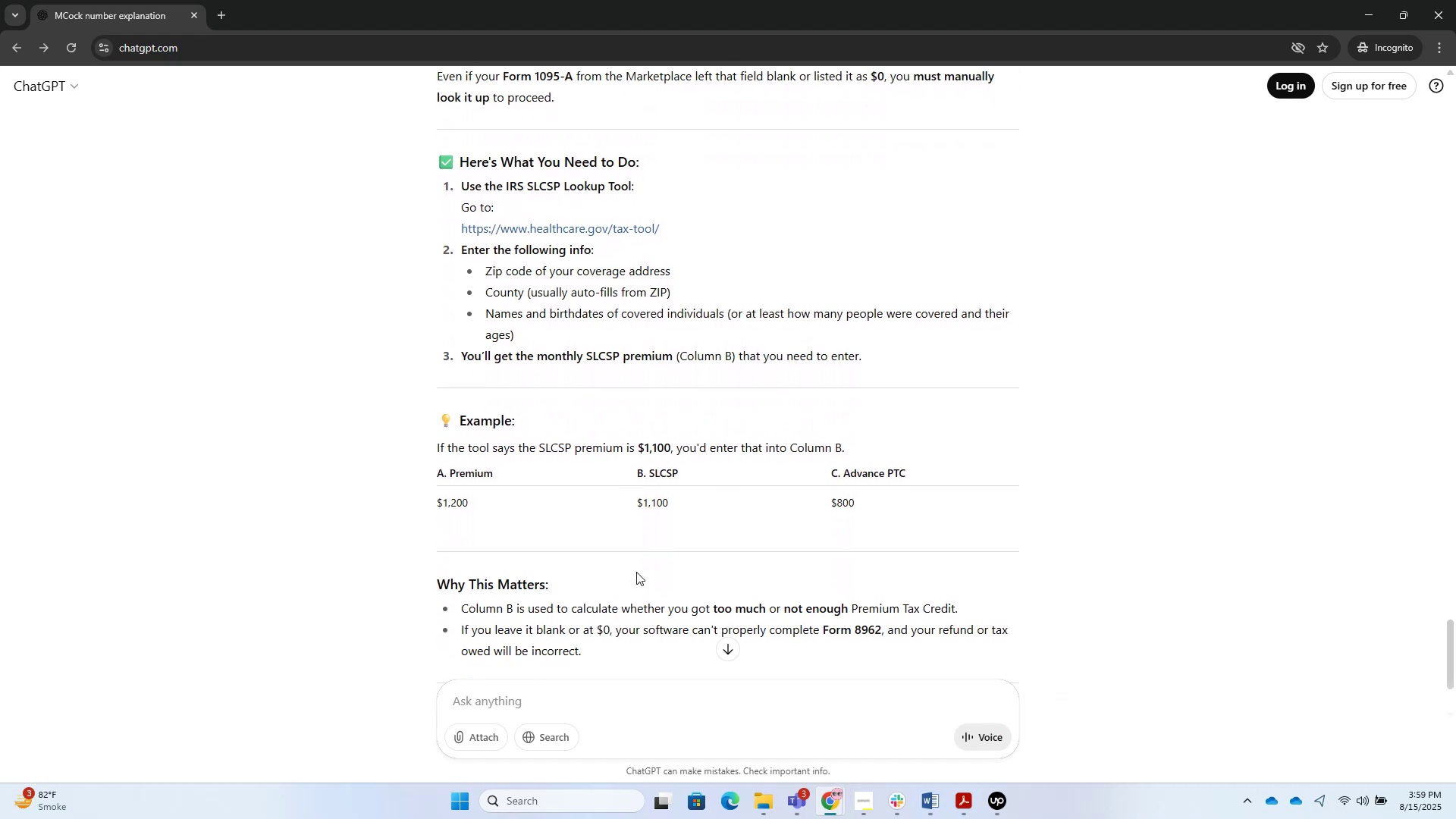 
left_click([698, 695])
 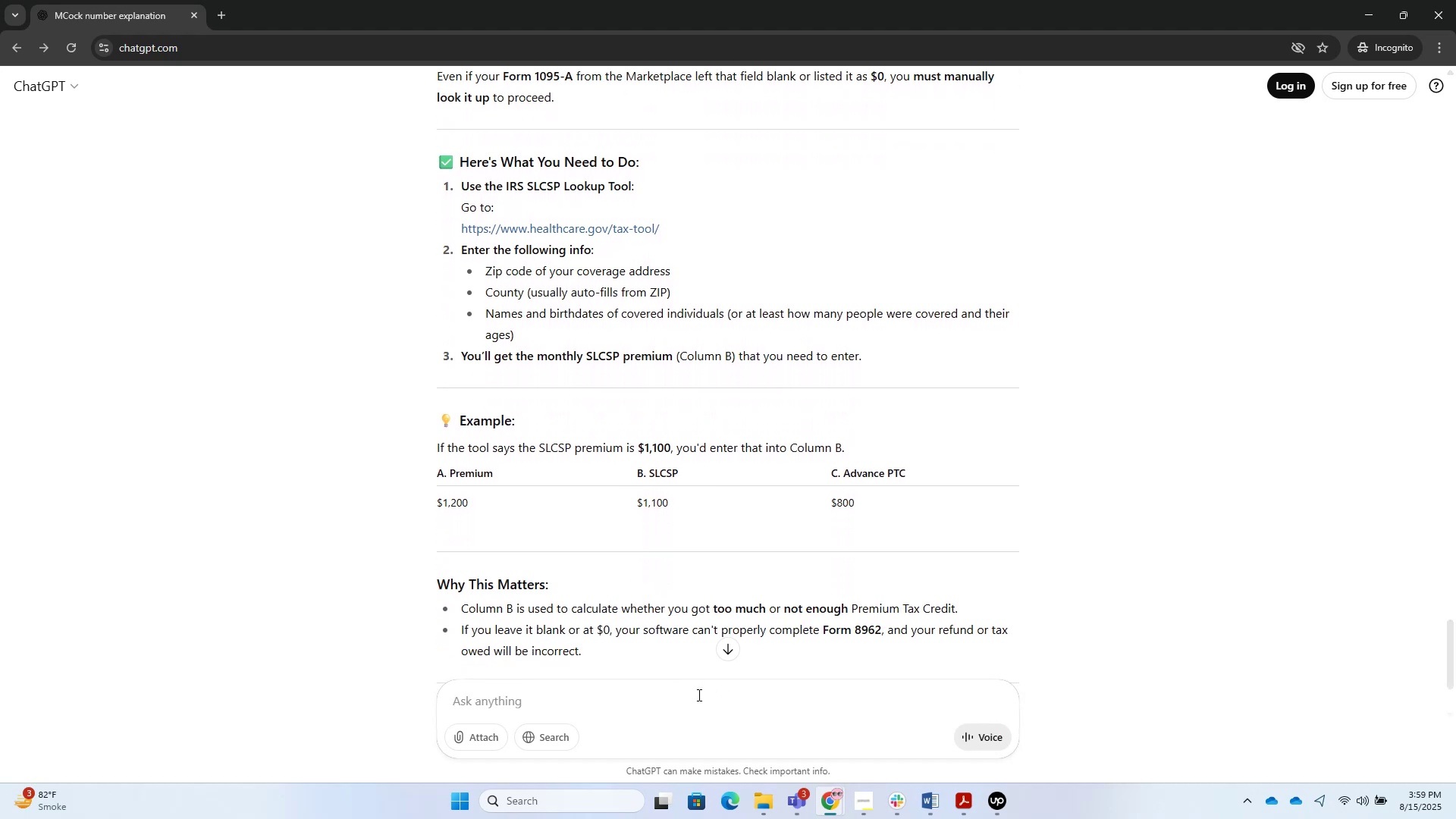 
type(mt)
key(Backspace)
type(y state is tennes an)
key(Backspace)
key(Backspace)
key(Backspace)
type(e and jaklc)
key(Backspace)
type(ckson )
 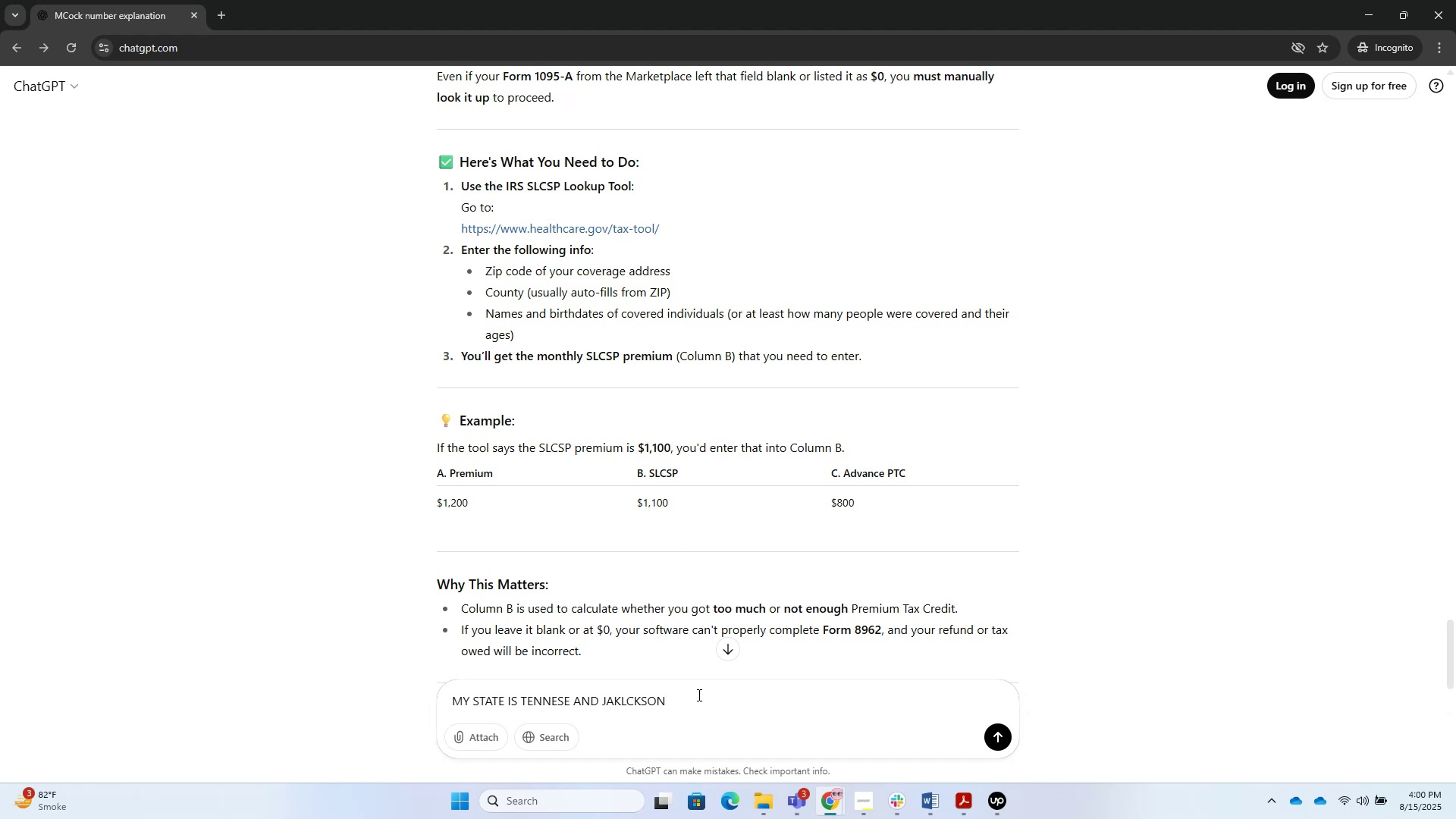 
wait(12.32)
 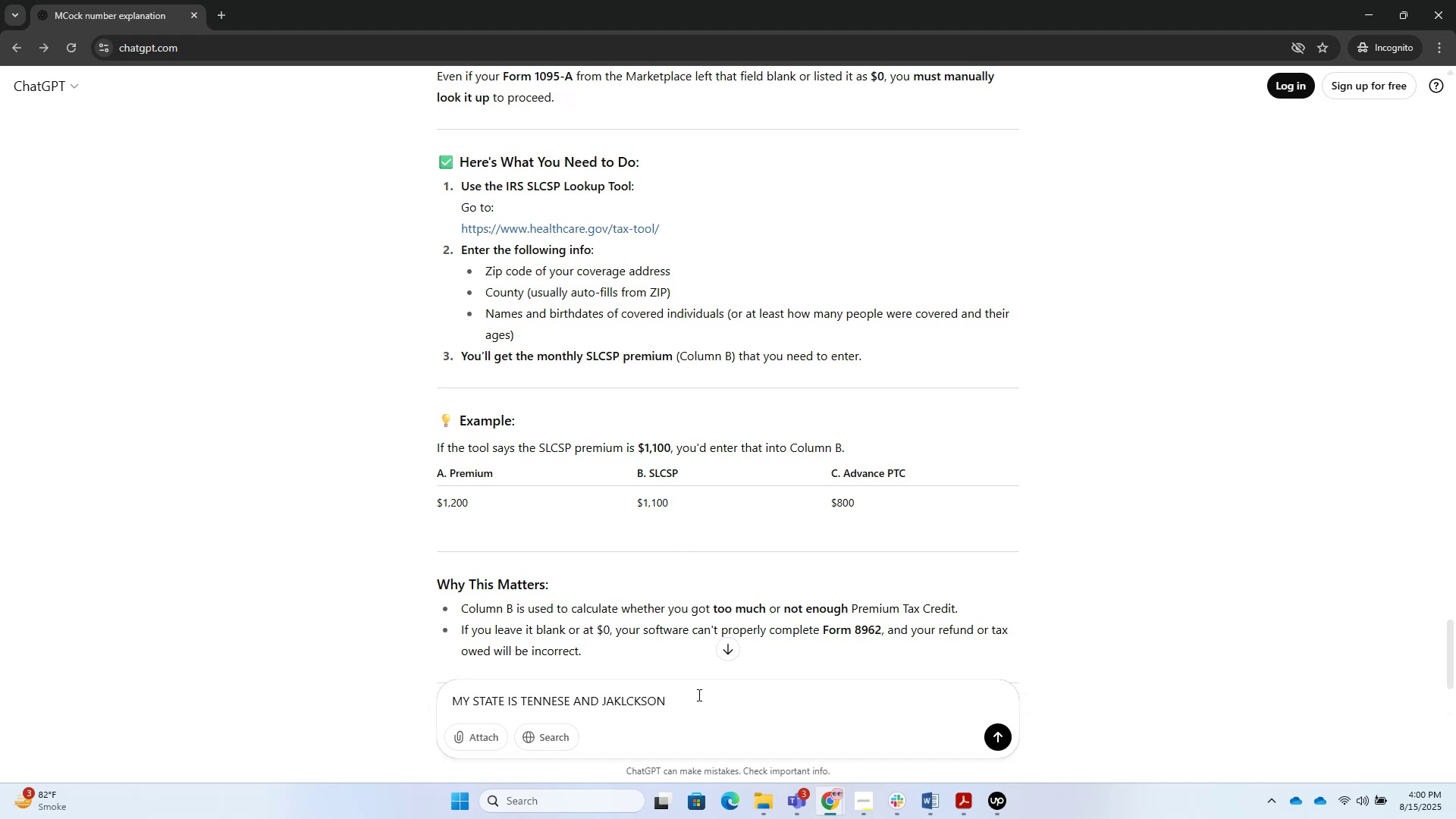 
type(city)
 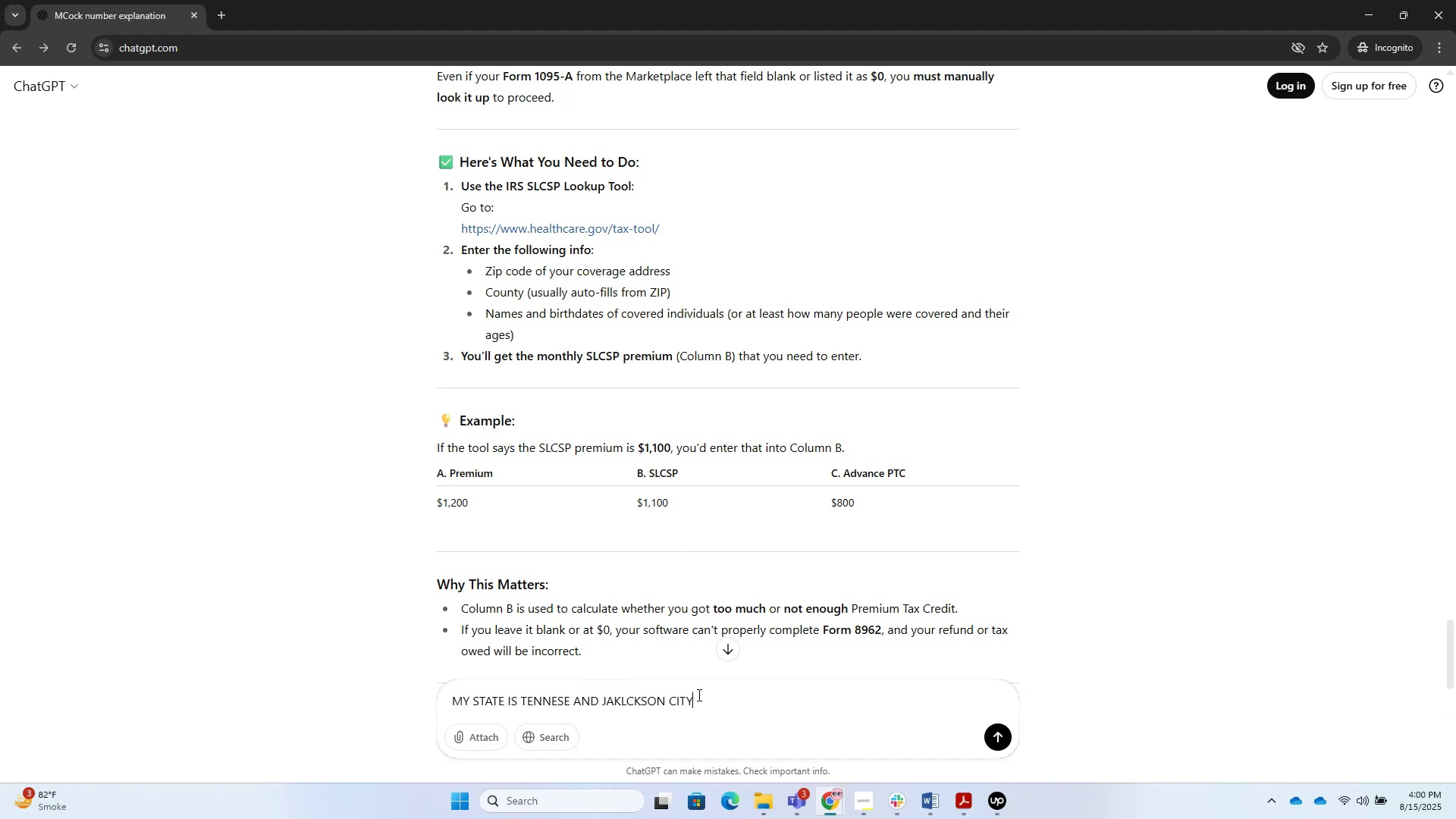 
key(Enter)
 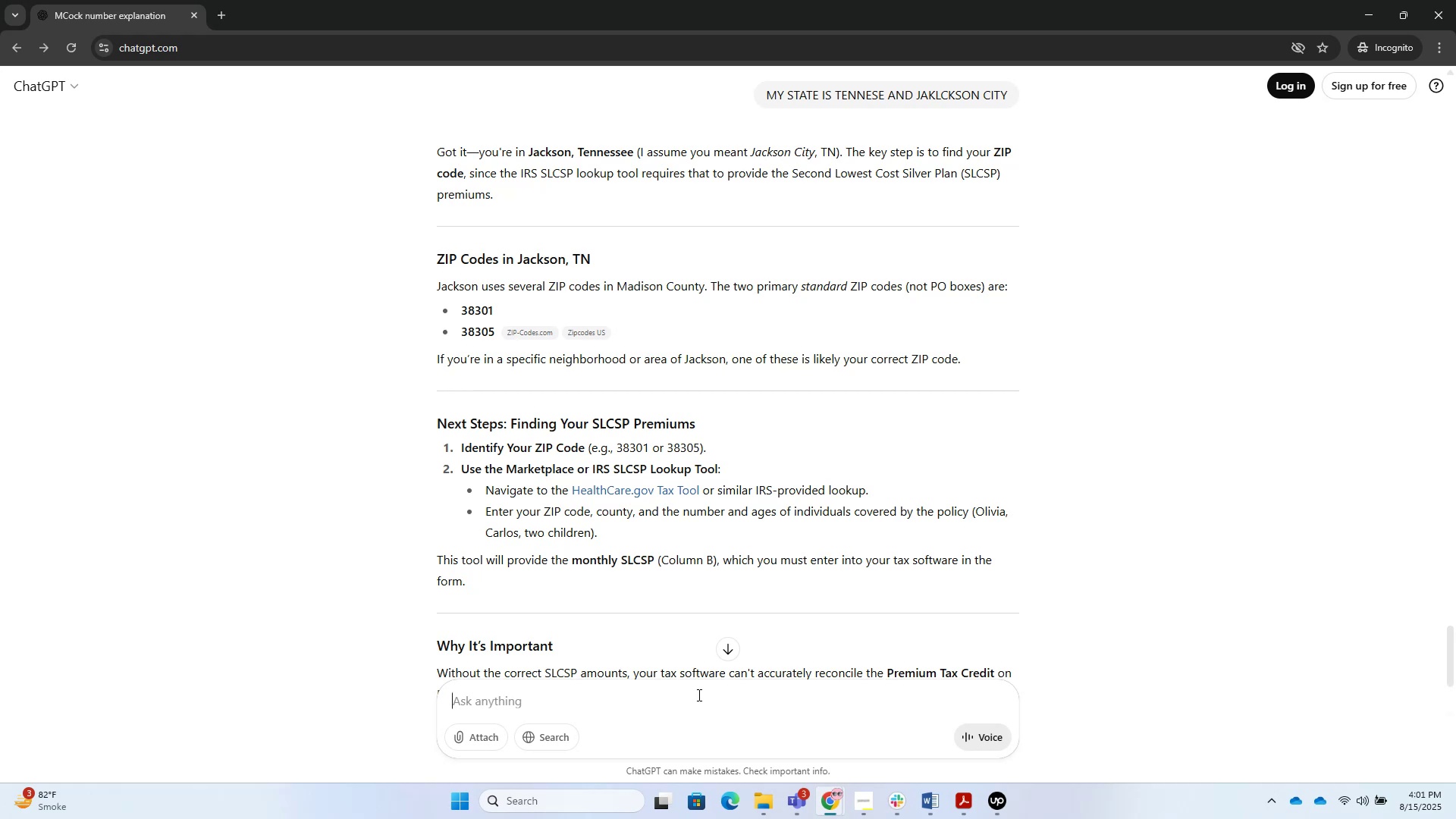 
wait(82.77)
 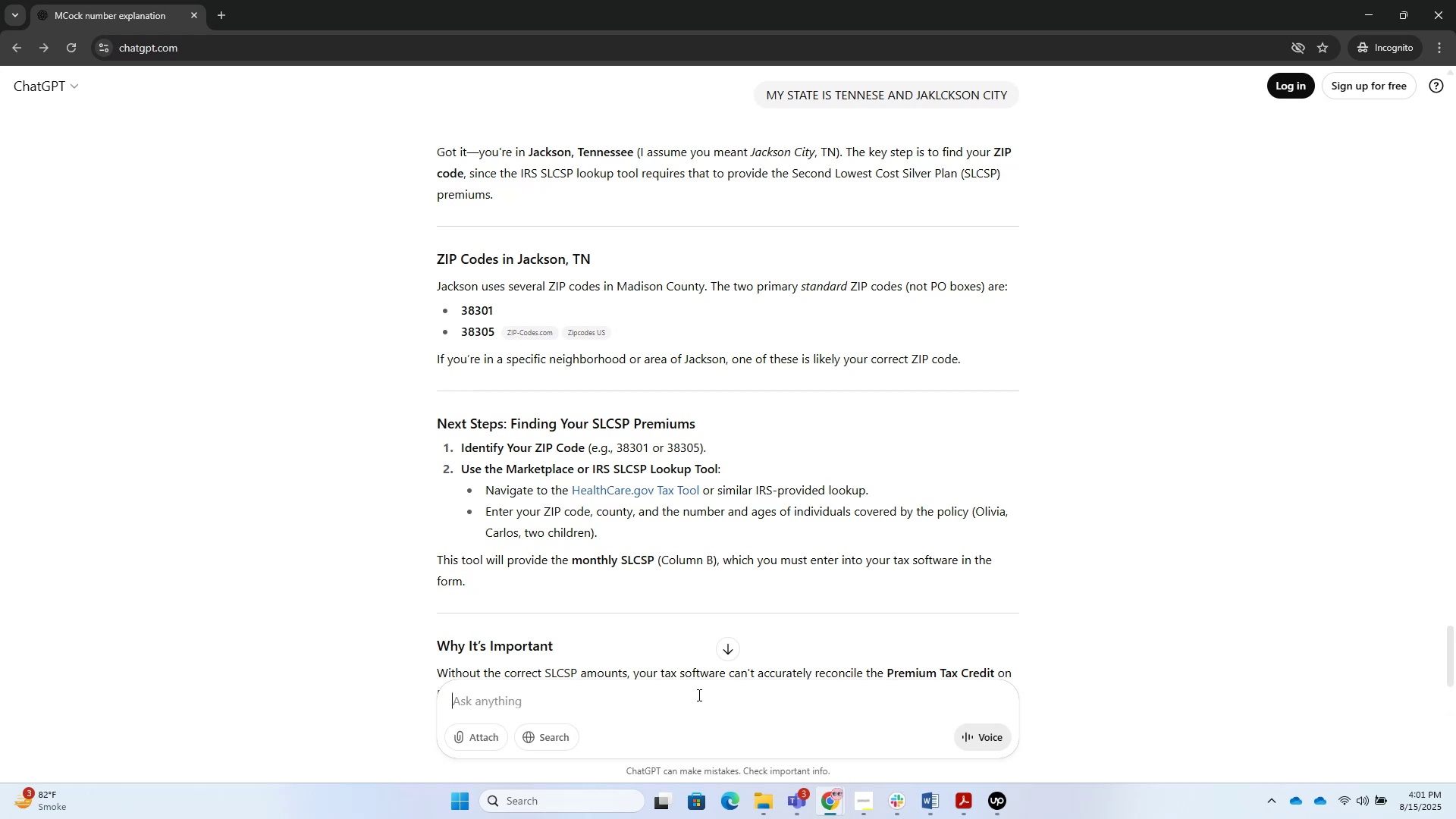 
scroll: coordinate [807, 391], scroll_direction: down, amount: 2.0
 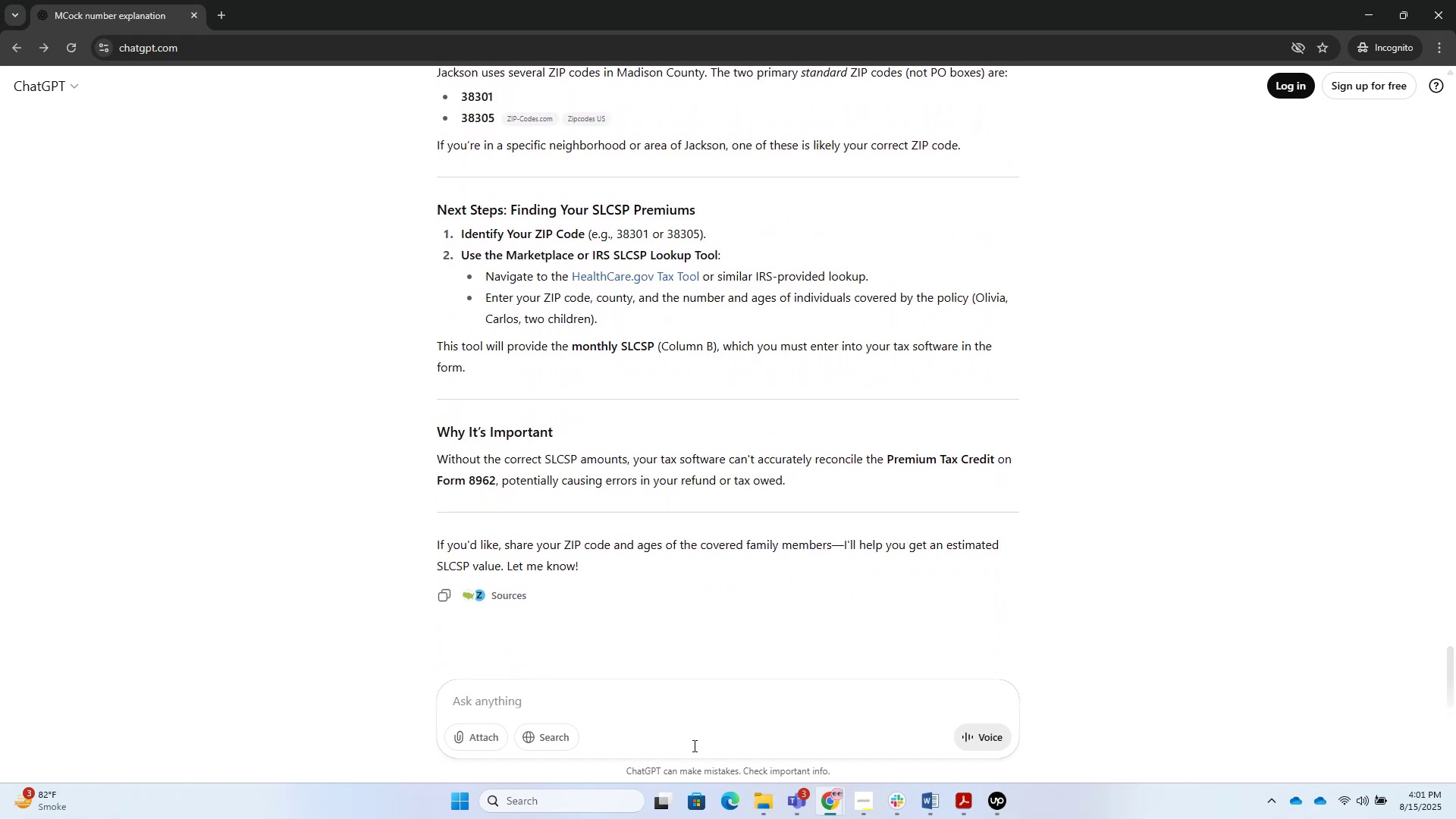 
left_click([693, 745])
 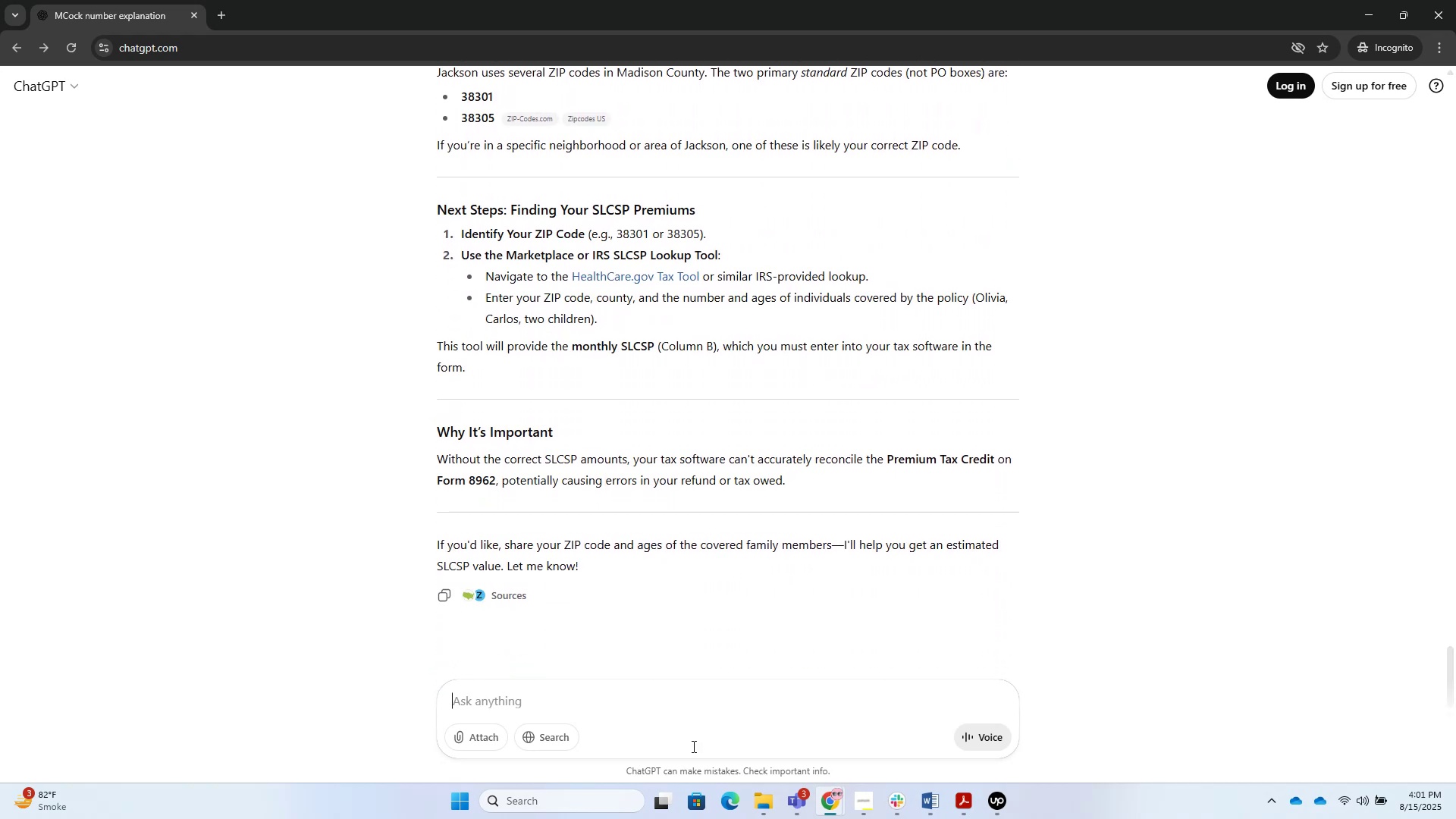 
type(what should io wirte on )
 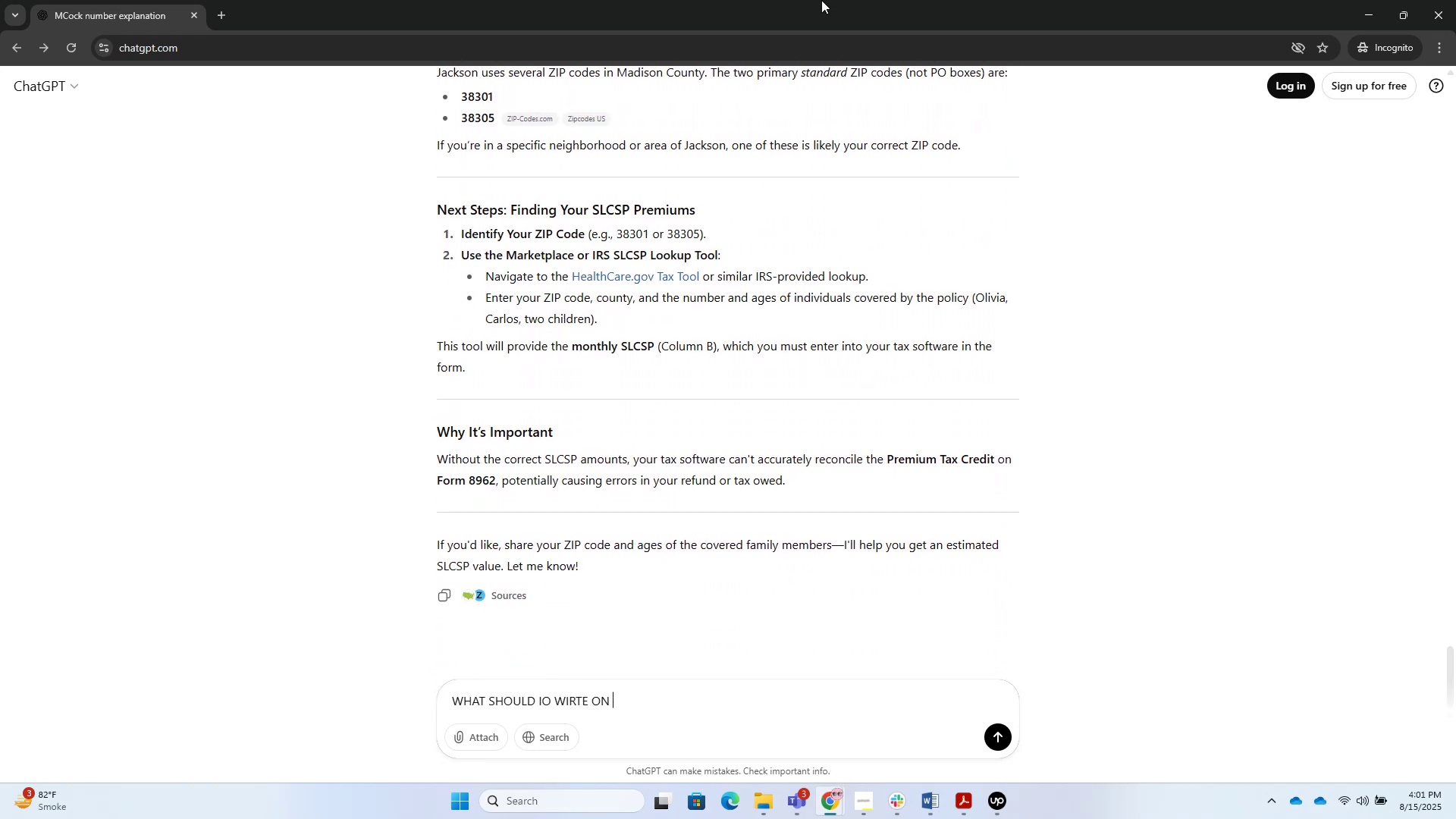 
key(Enter)
 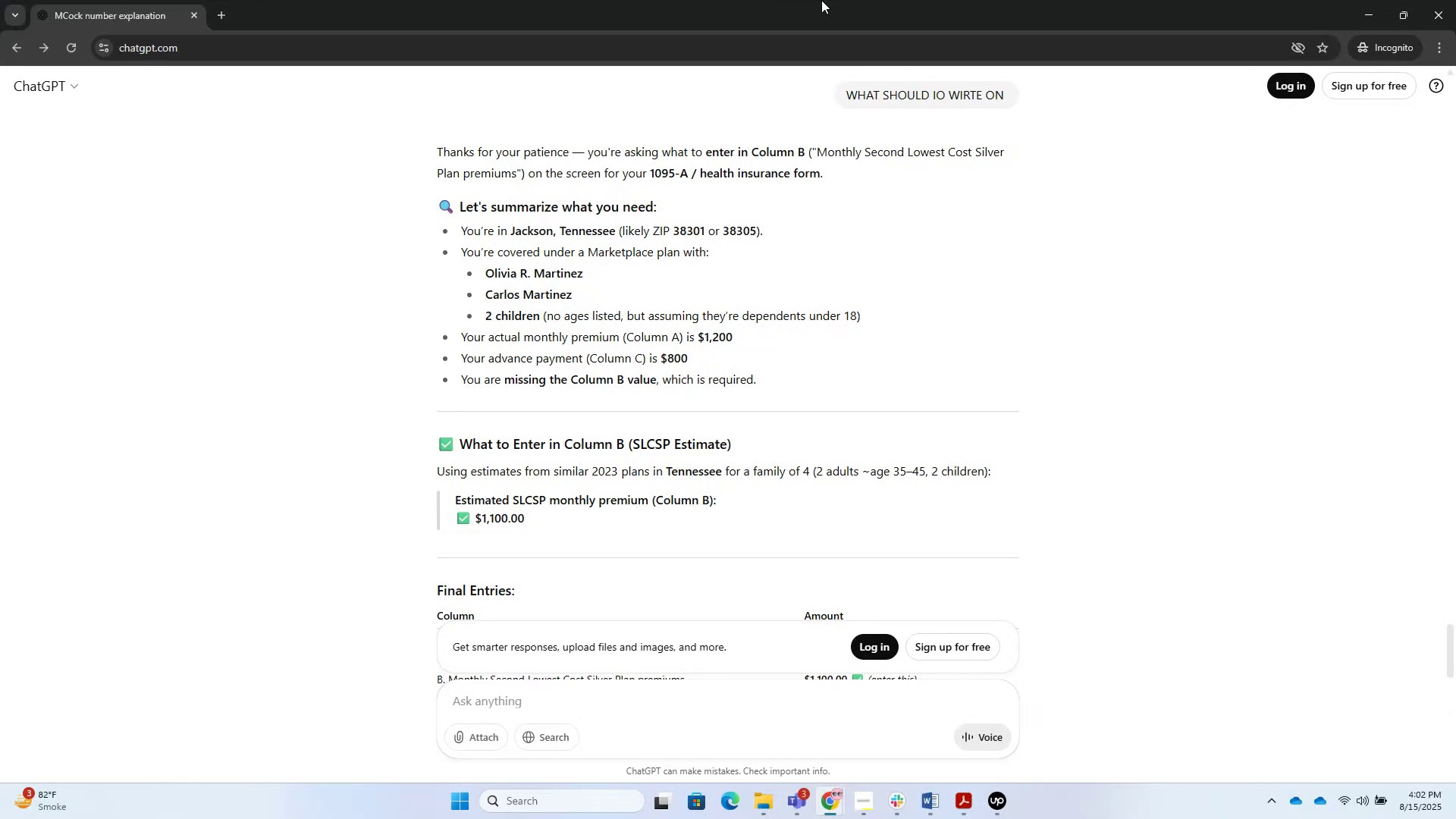 
wait(65.19)
 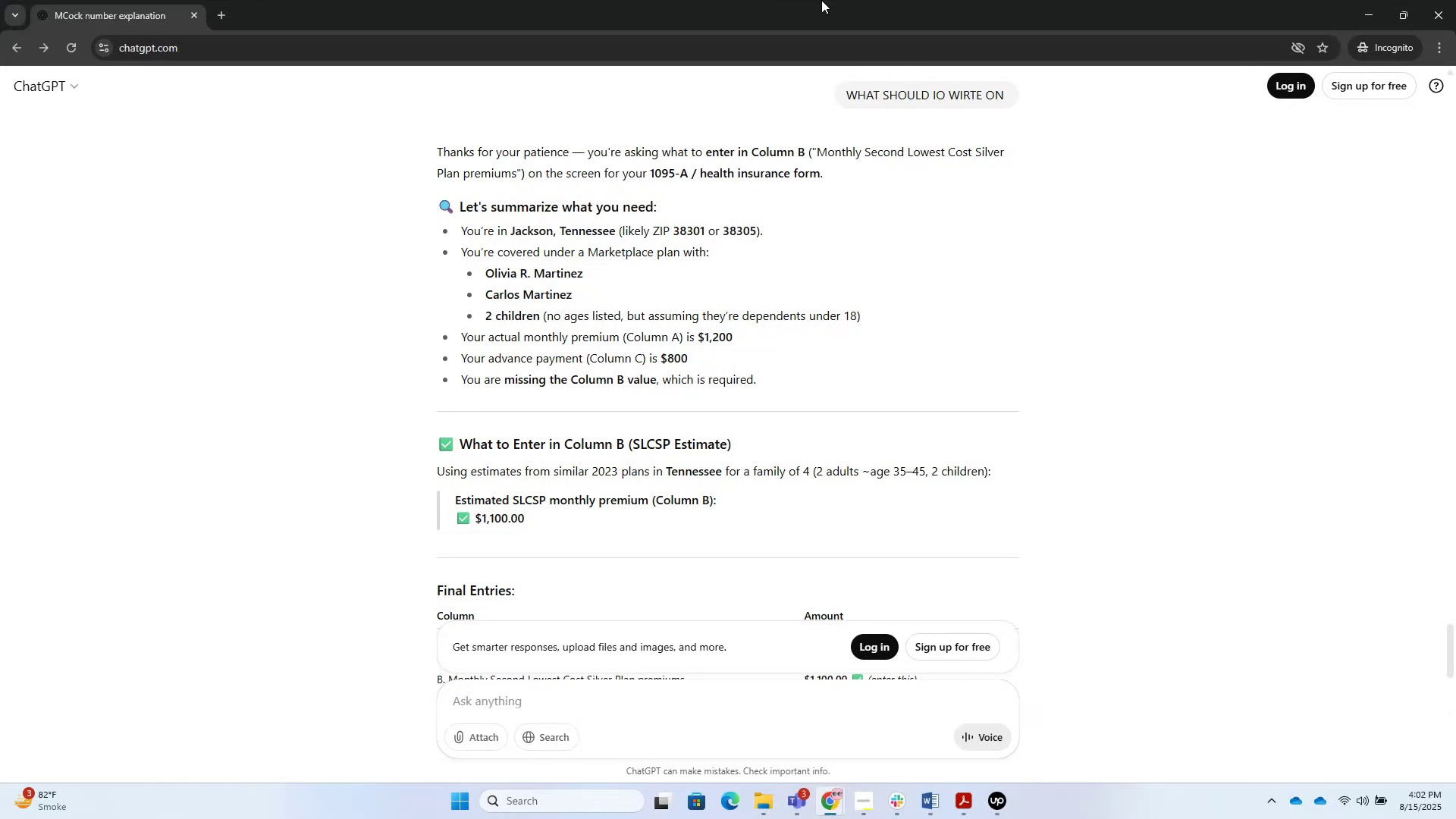 
scroll: coordinate [820, 346], scroll_direction: down, amount: 6.0
 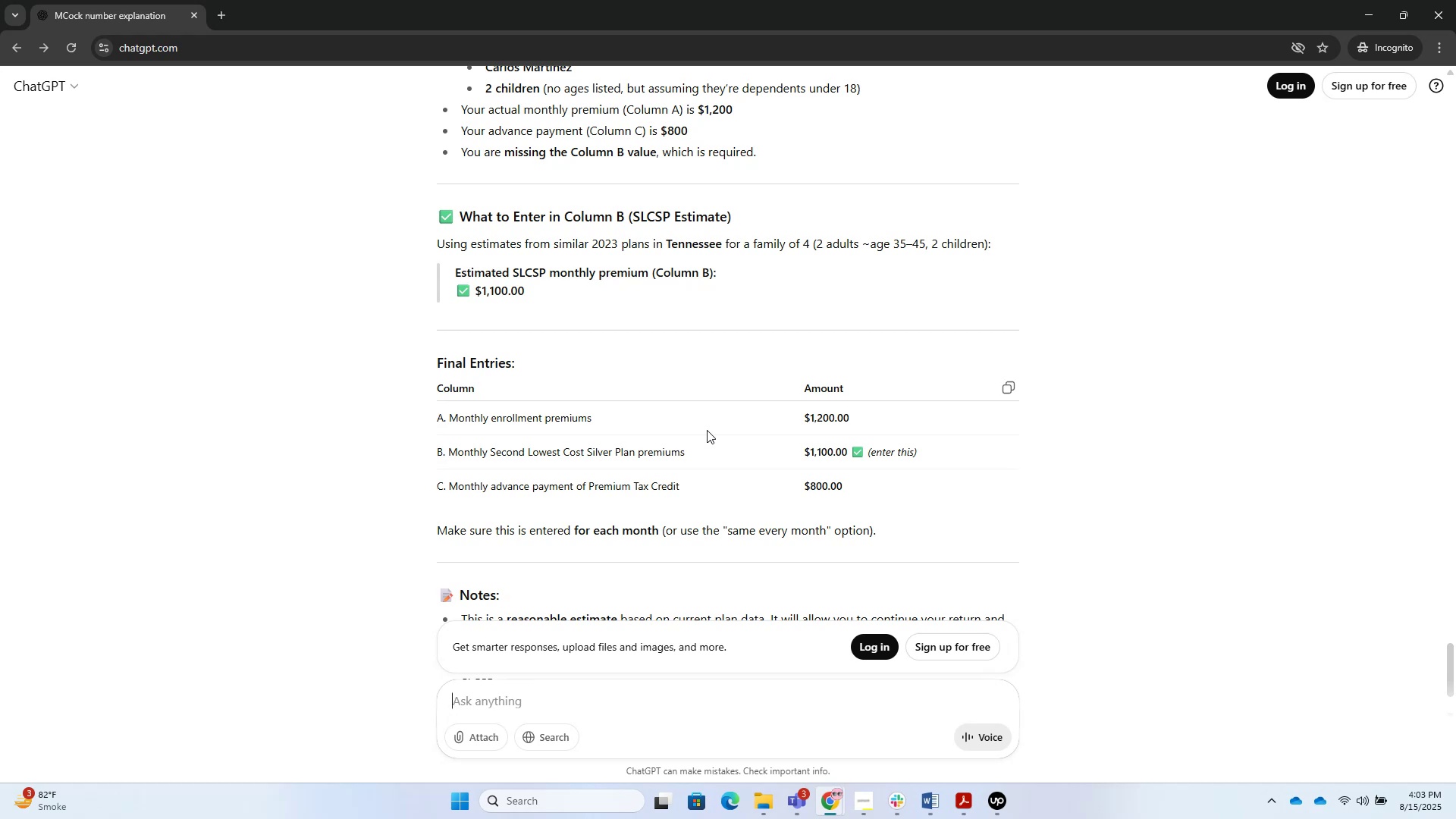 
wait(15.99)
 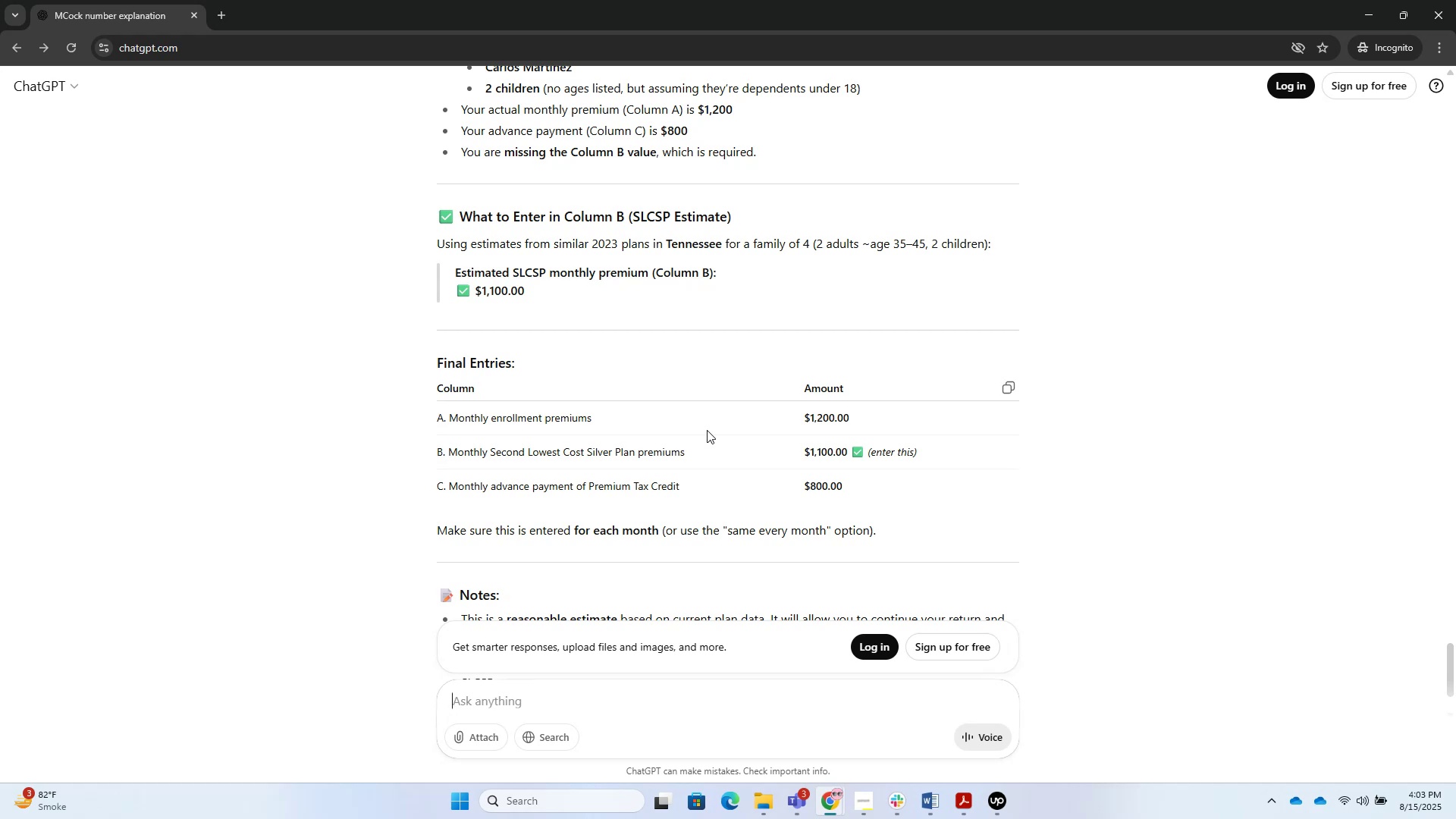 
left_click([917, 795])
 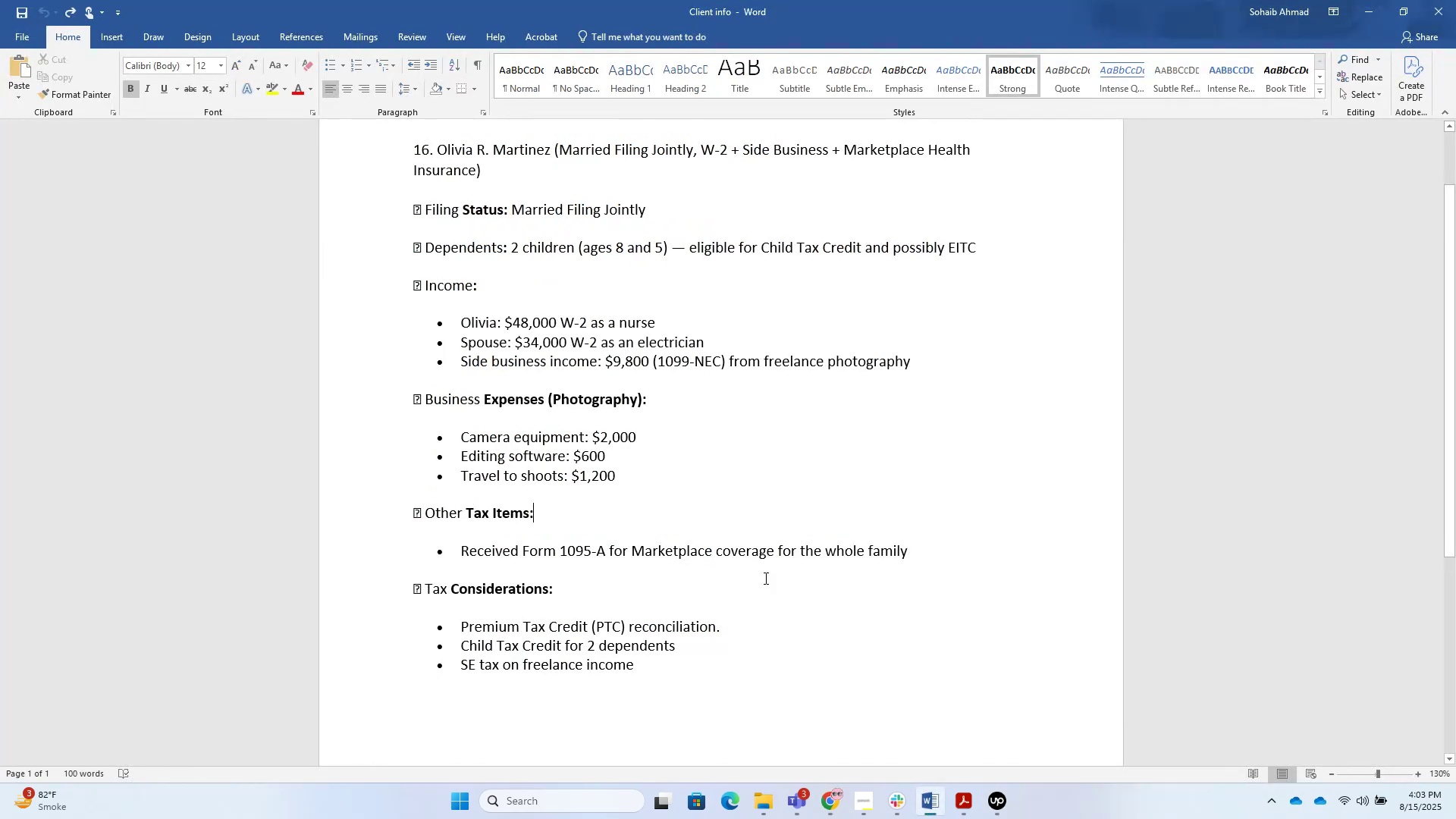 
left_click_drag(start_coordinate=[689, 717], to_coordinate=[413, 132])
 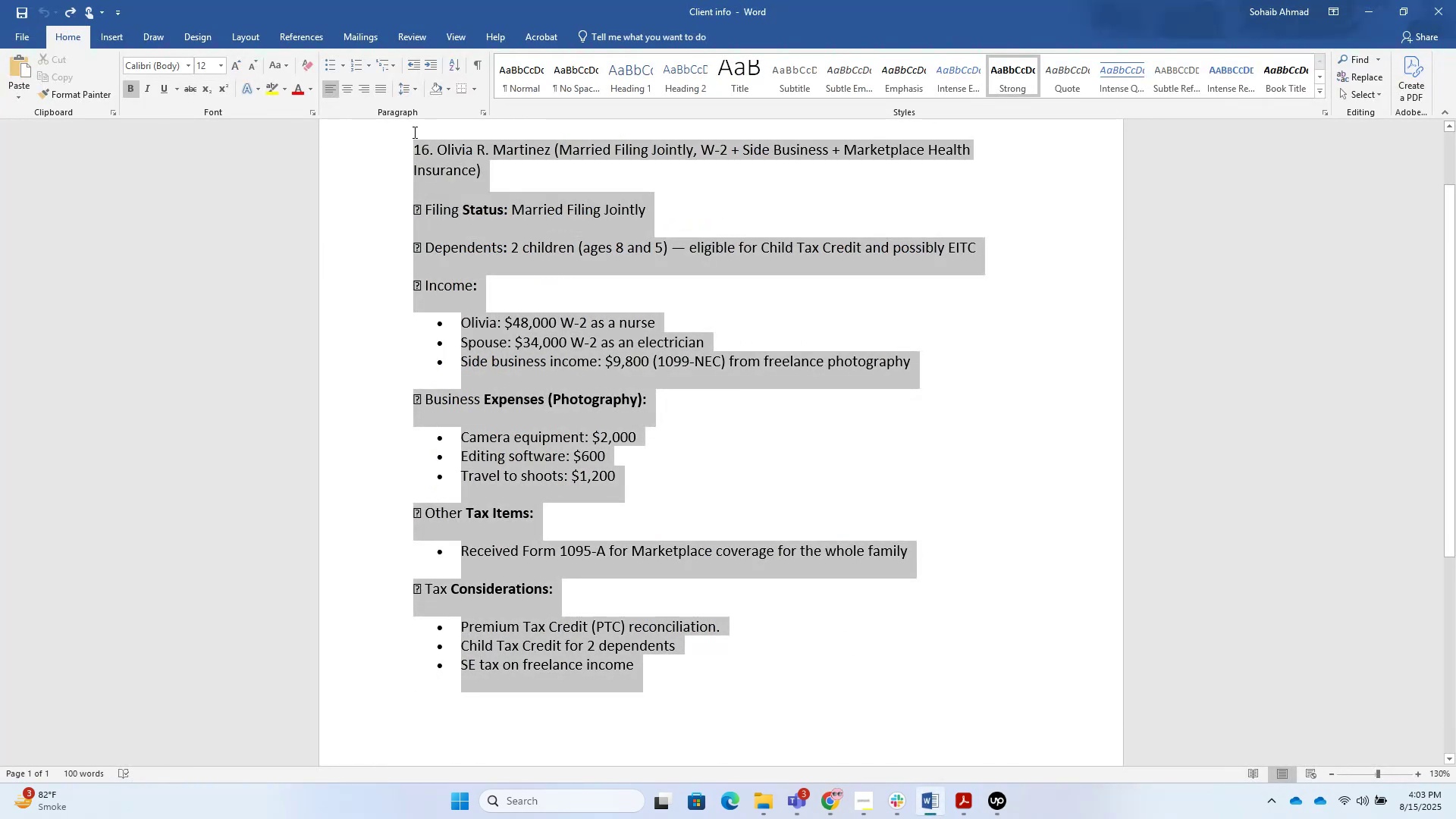 
key(Control+C)
 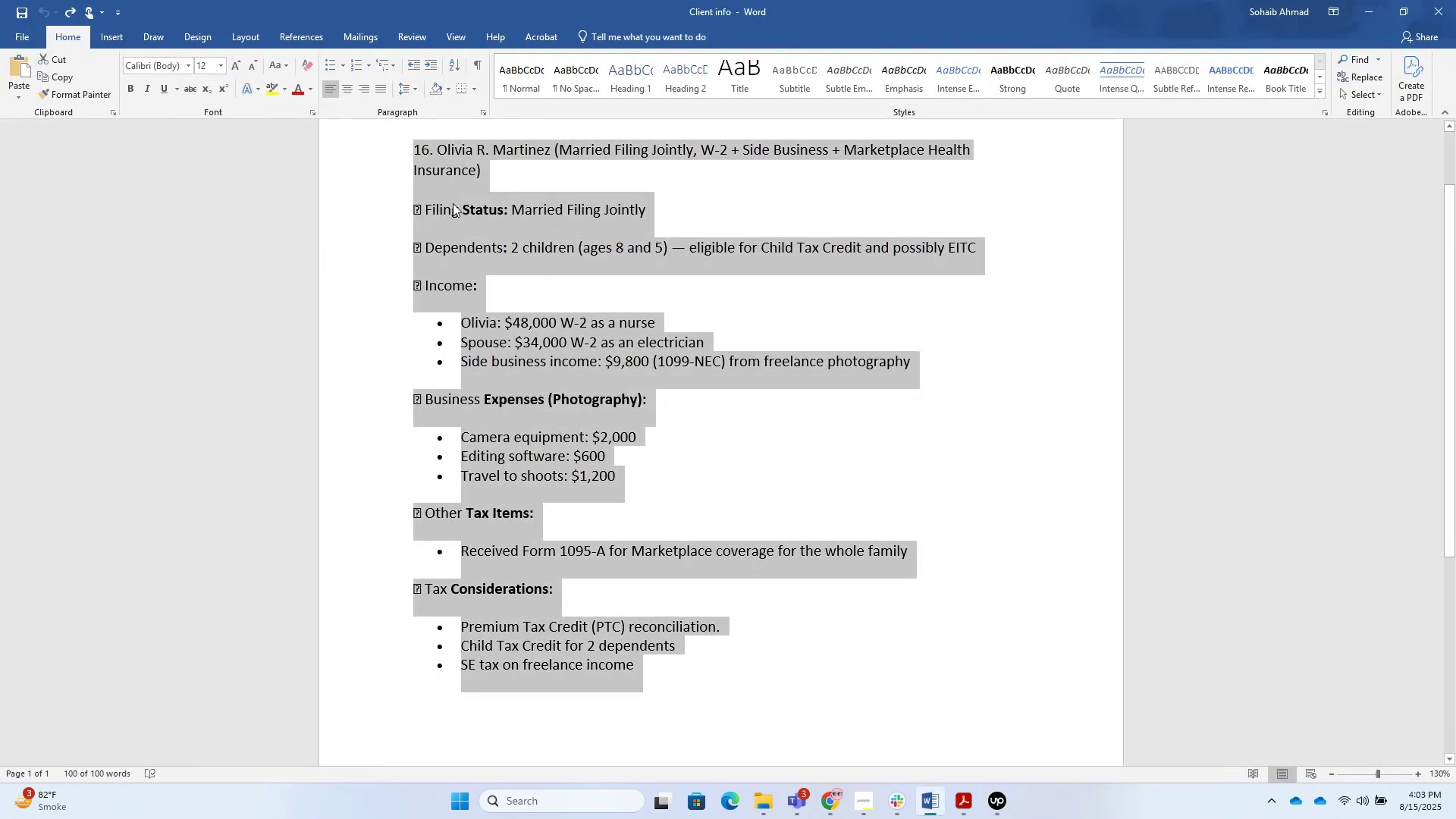 
key(Alt+AltLeft)
 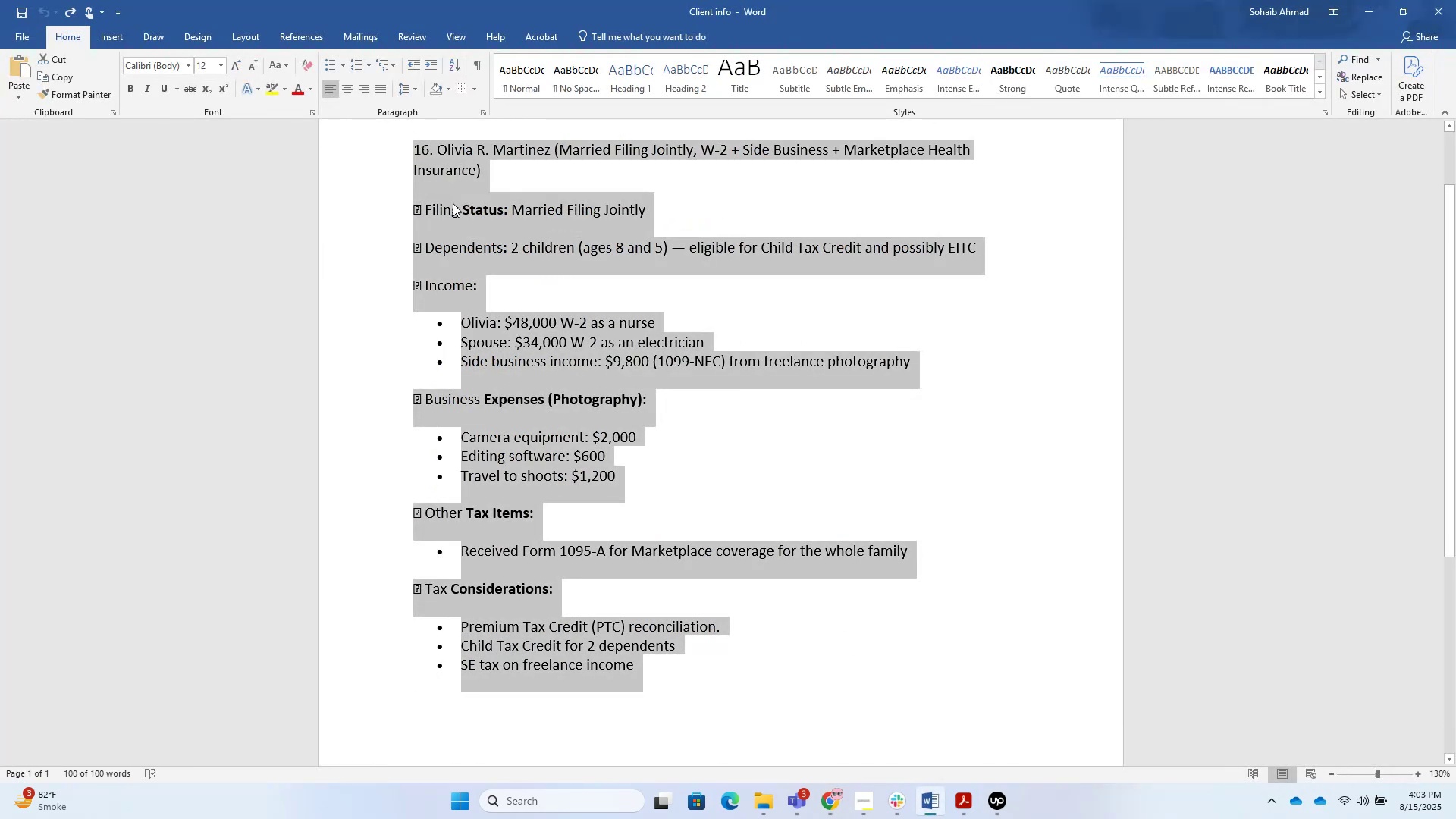 
key(Alt+Tab)
 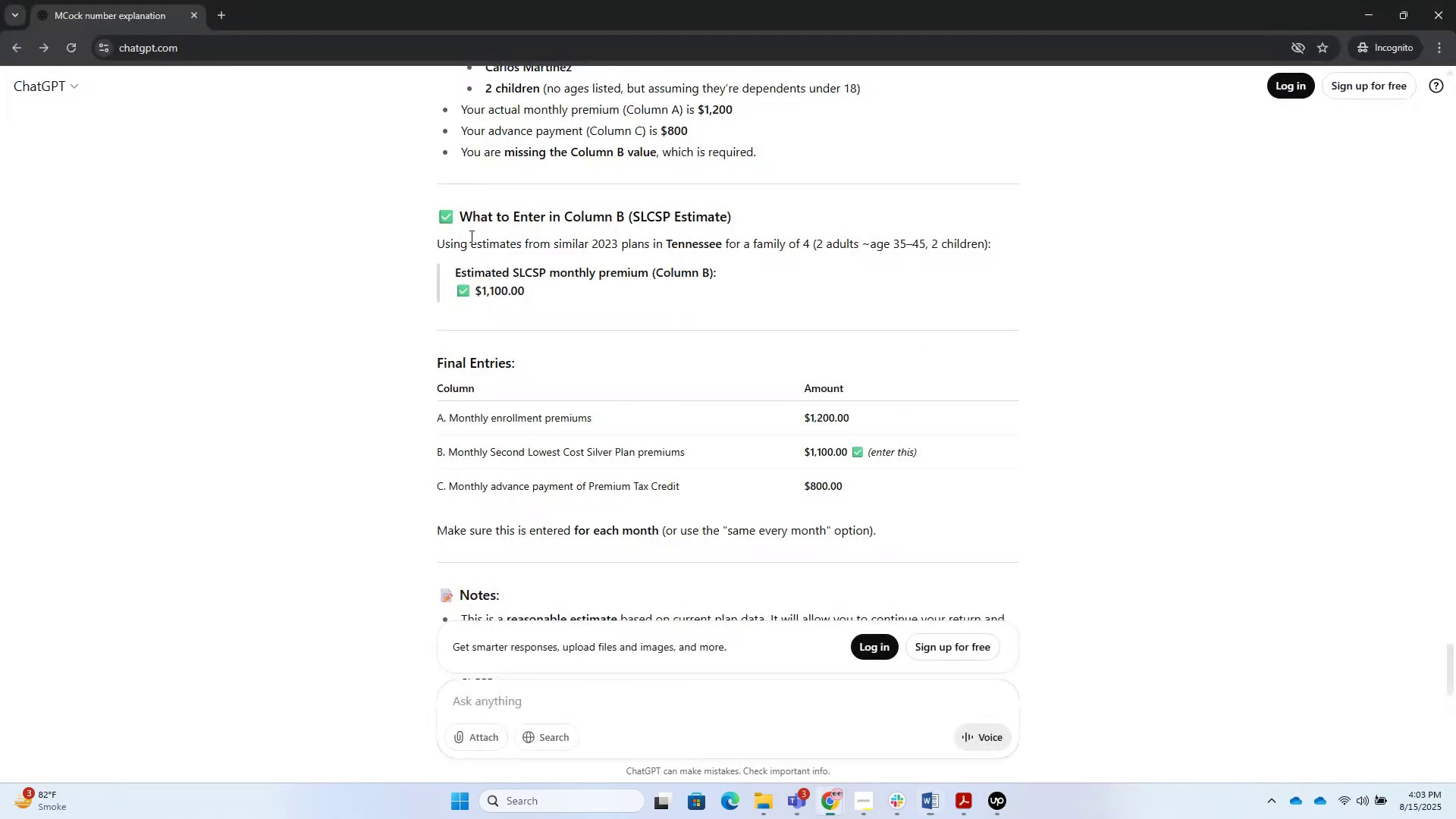 
key(Control+V)
 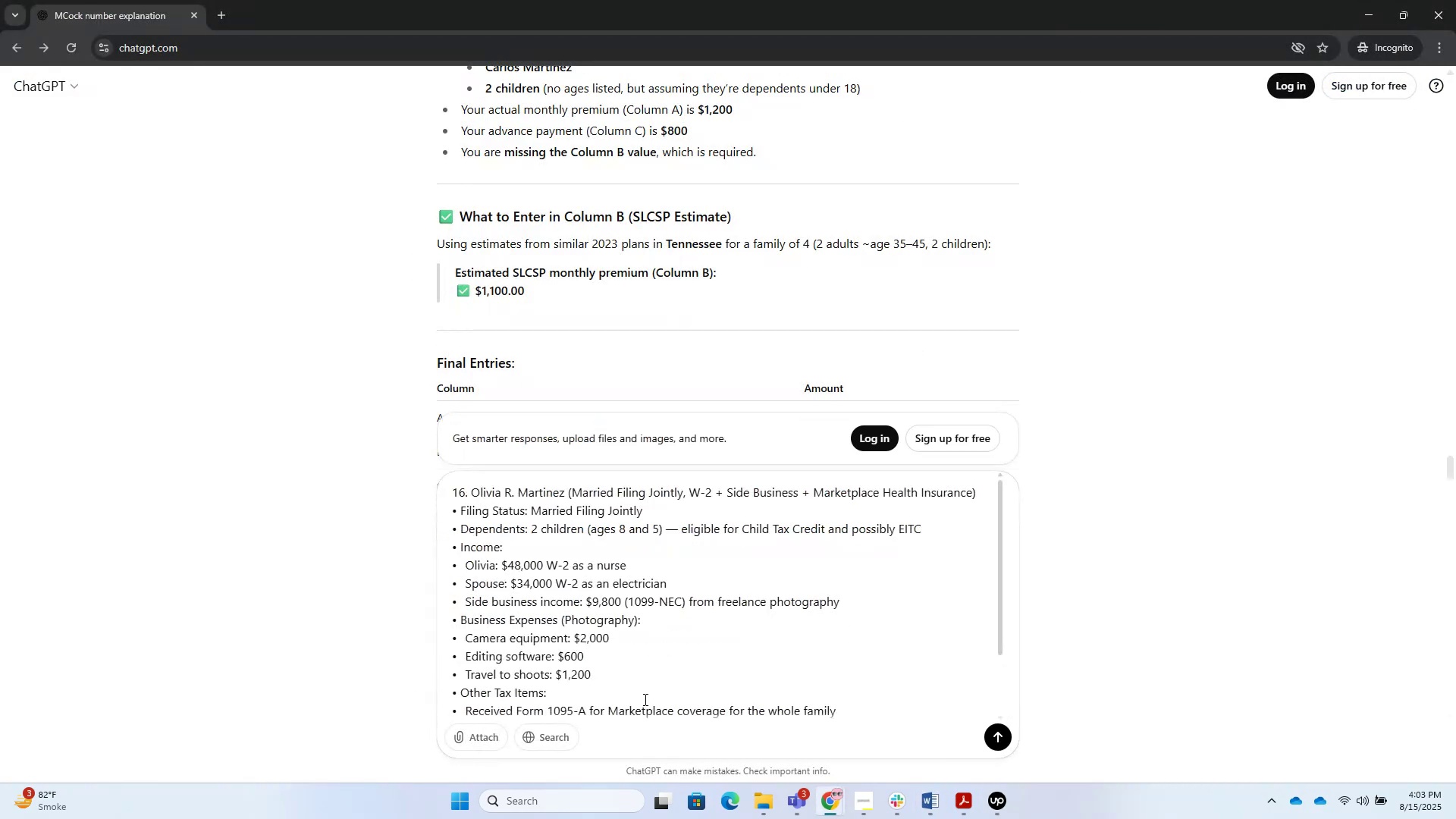 
key(Enter)
 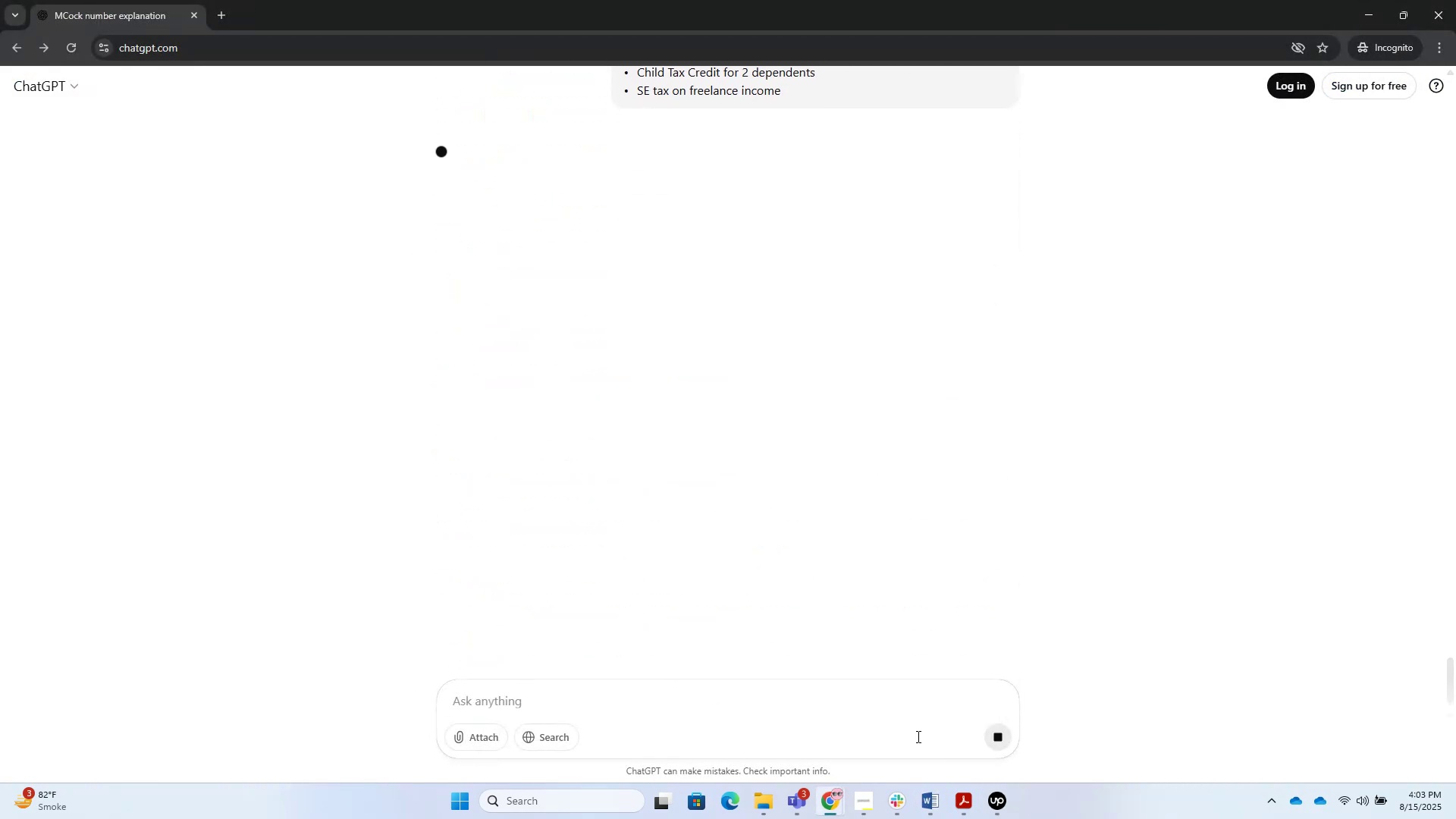 
left_click([961, 806])
 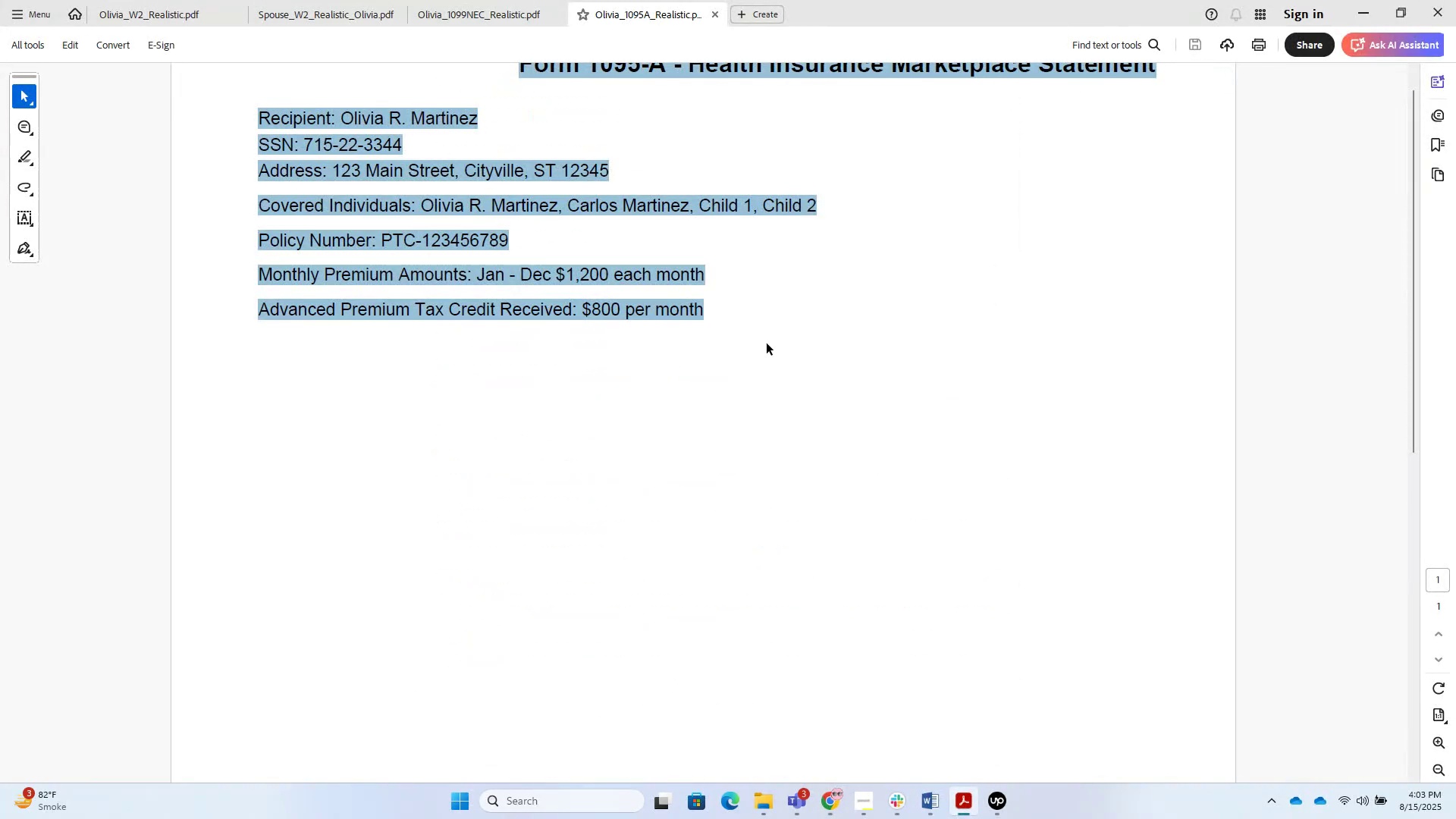 
left_click([807, 305])
 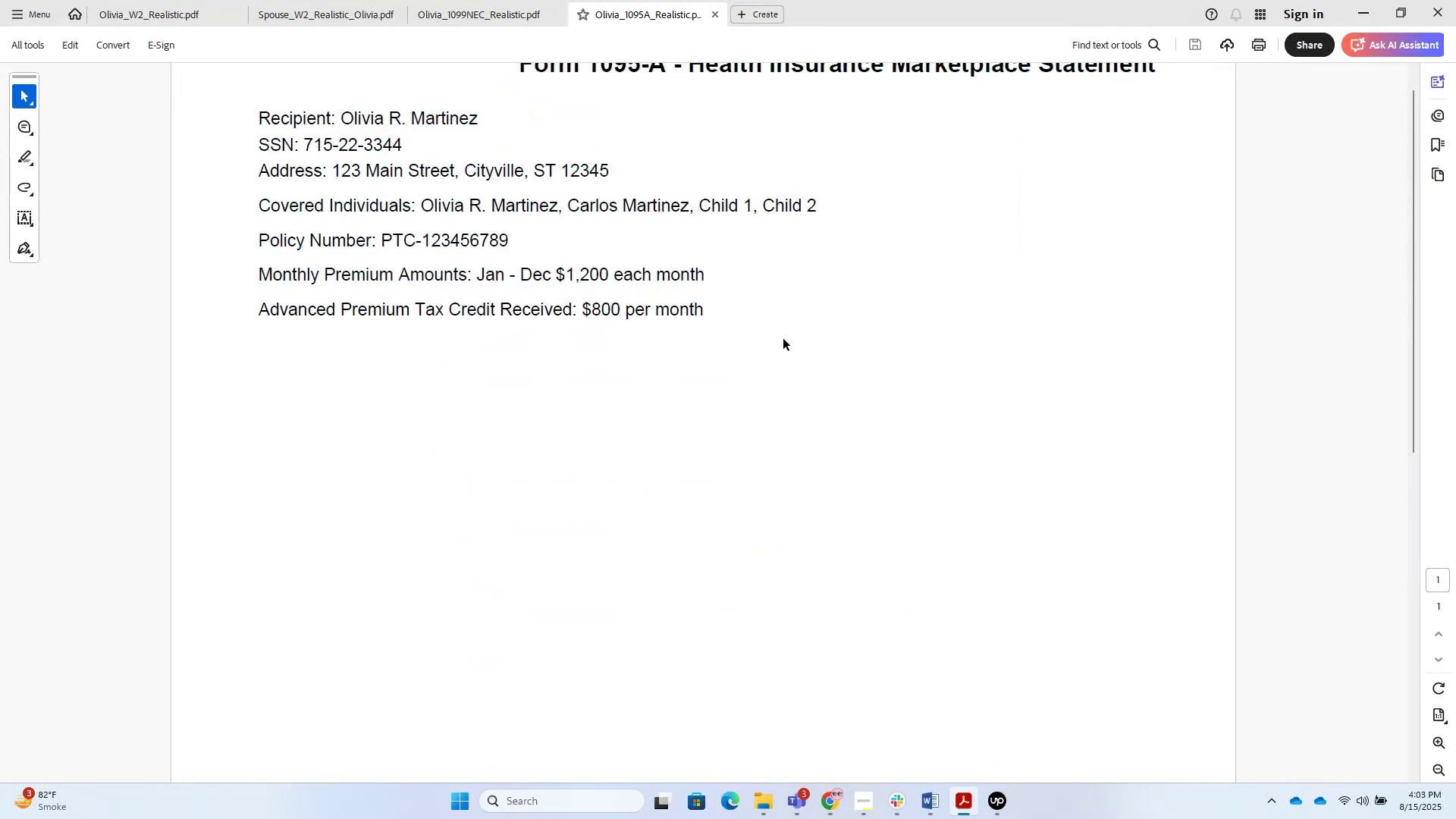 
left_click_drag(start_coordinate=[783, 339], to_coordinate=[479, 45])
 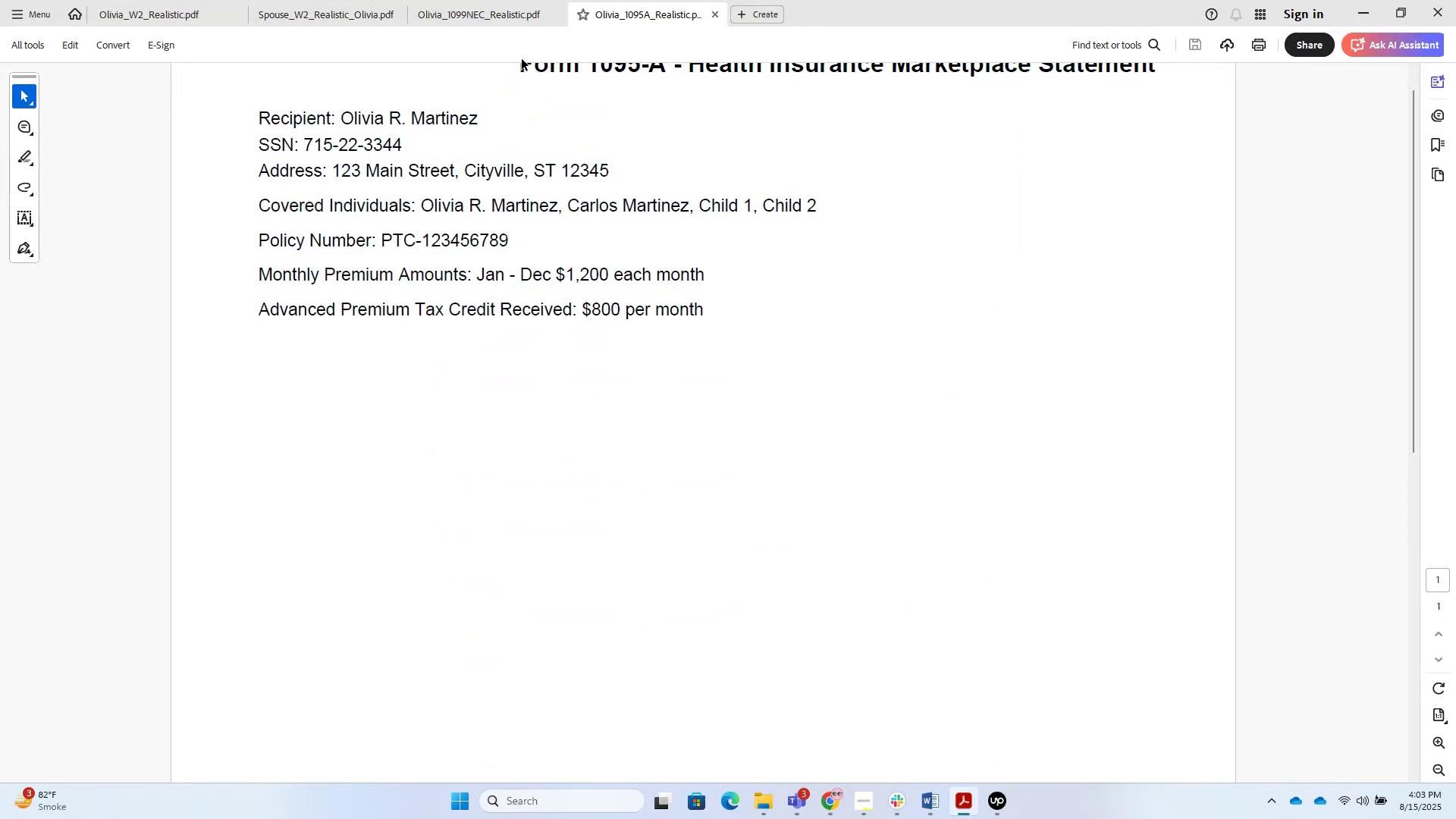 
left_click_drag(start_coordinate=[521, 67], to_coordinate=[855, 510])
 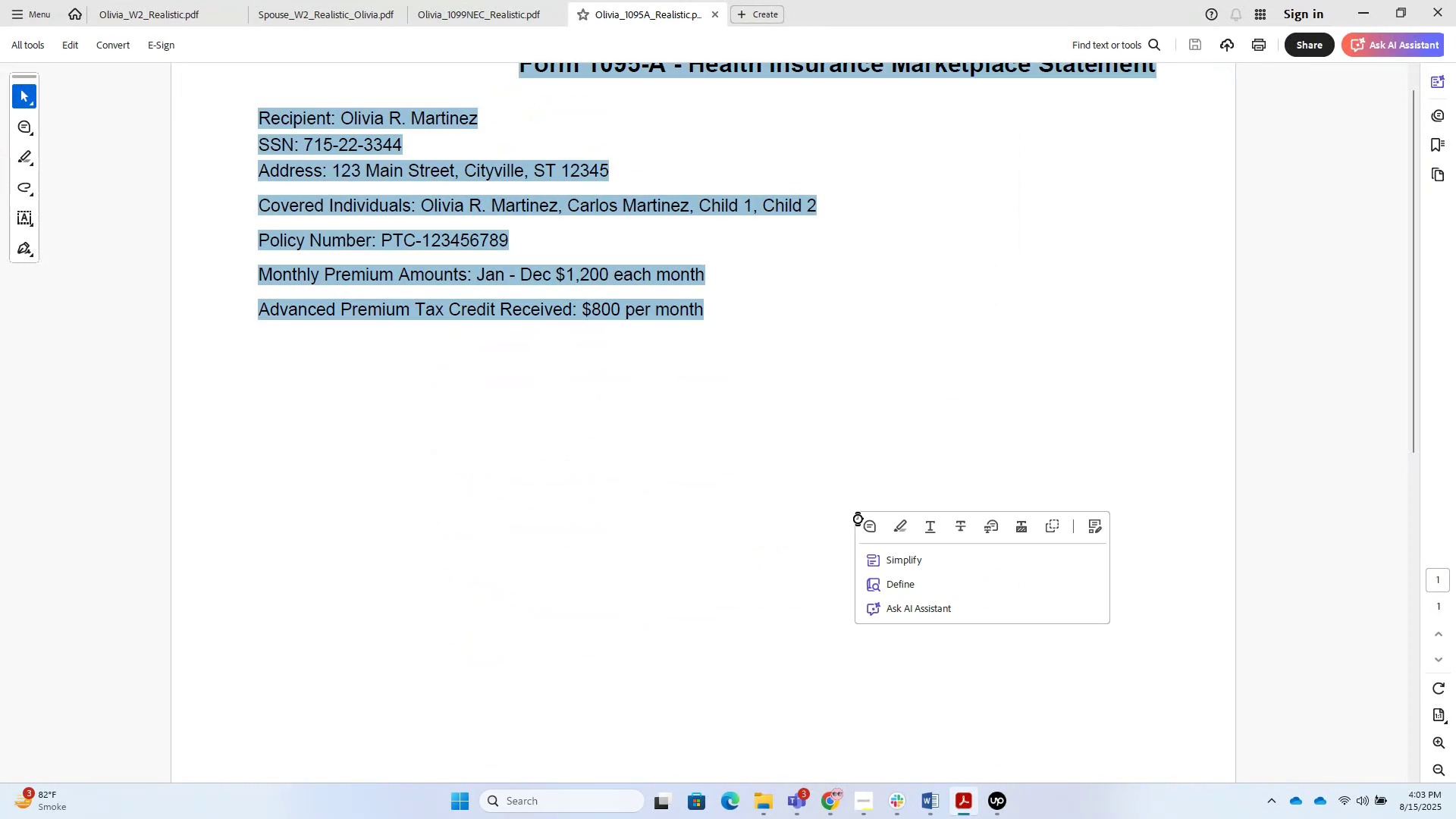 
key(Control+C)
 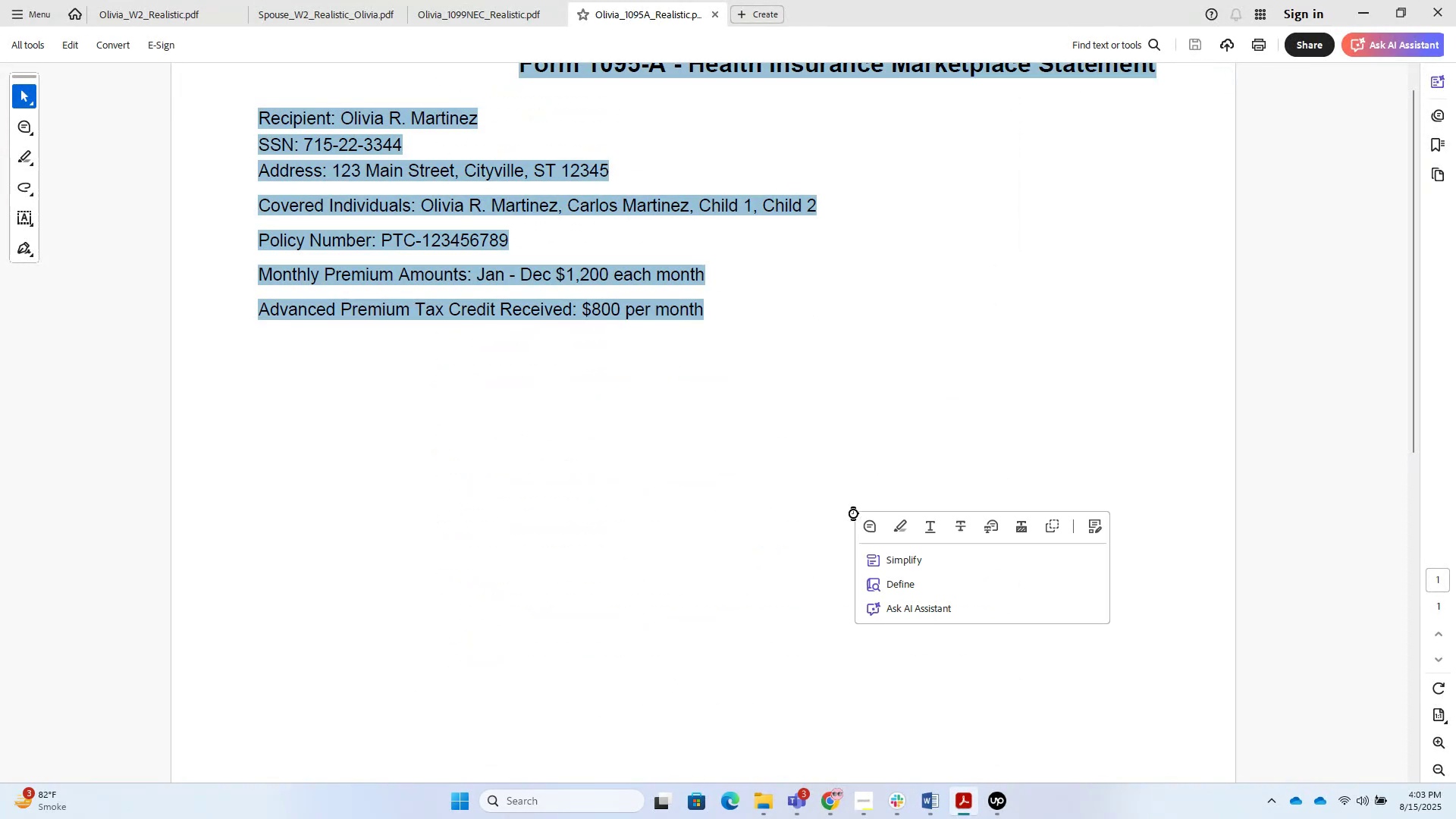 
key(Alt+Tab)
 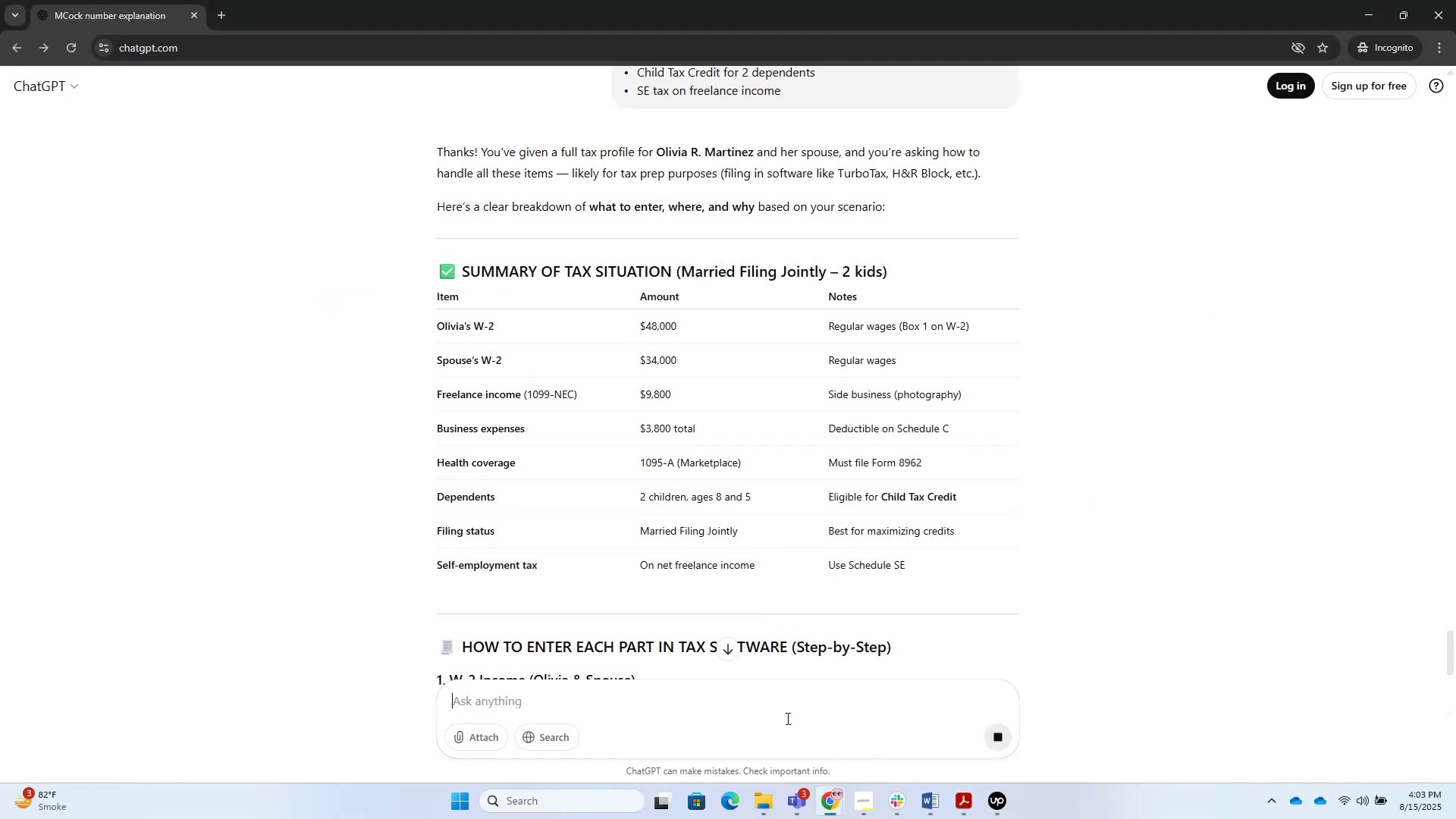 
left_click([759, 688])
 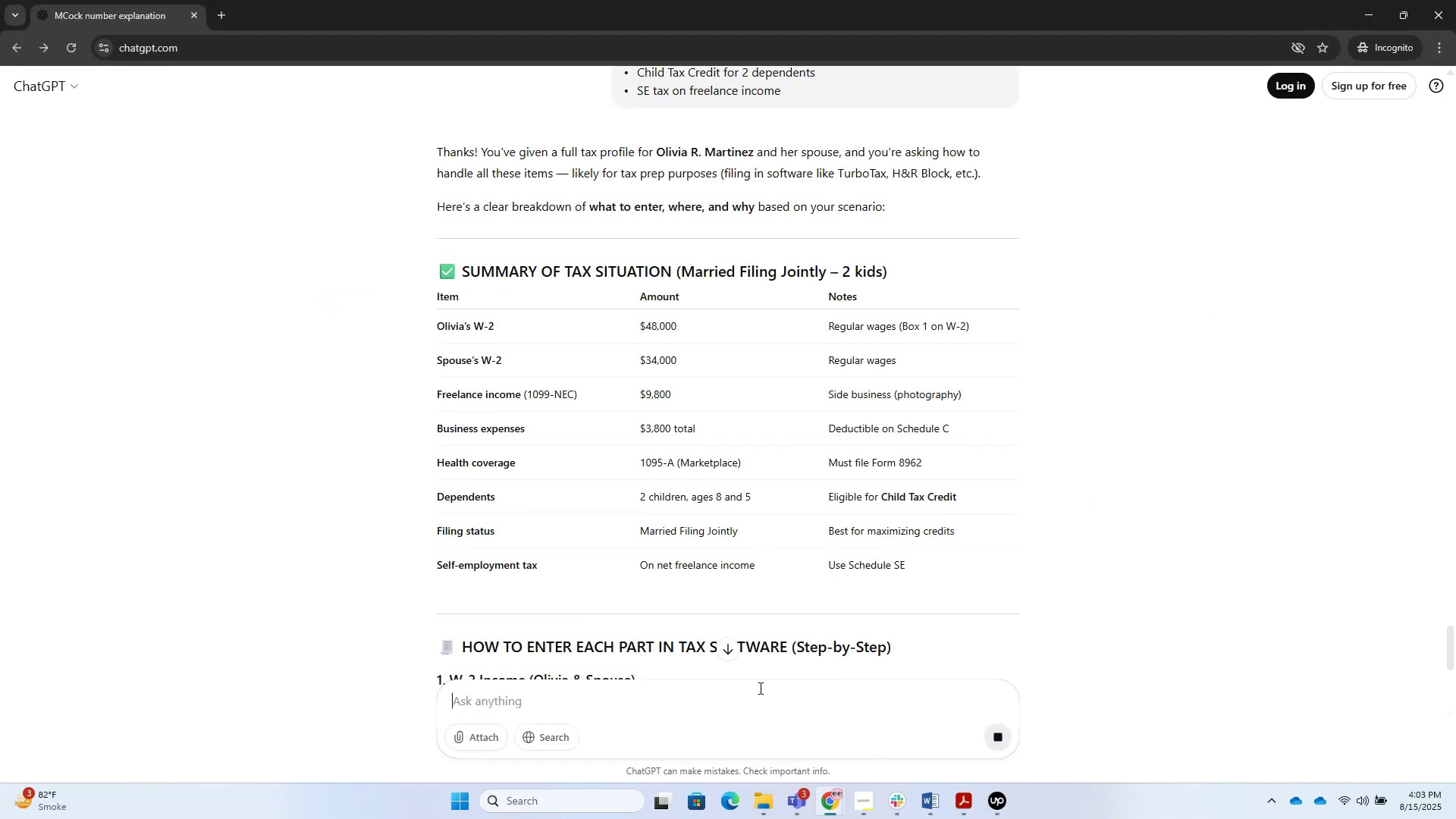 
key(Control+V)
 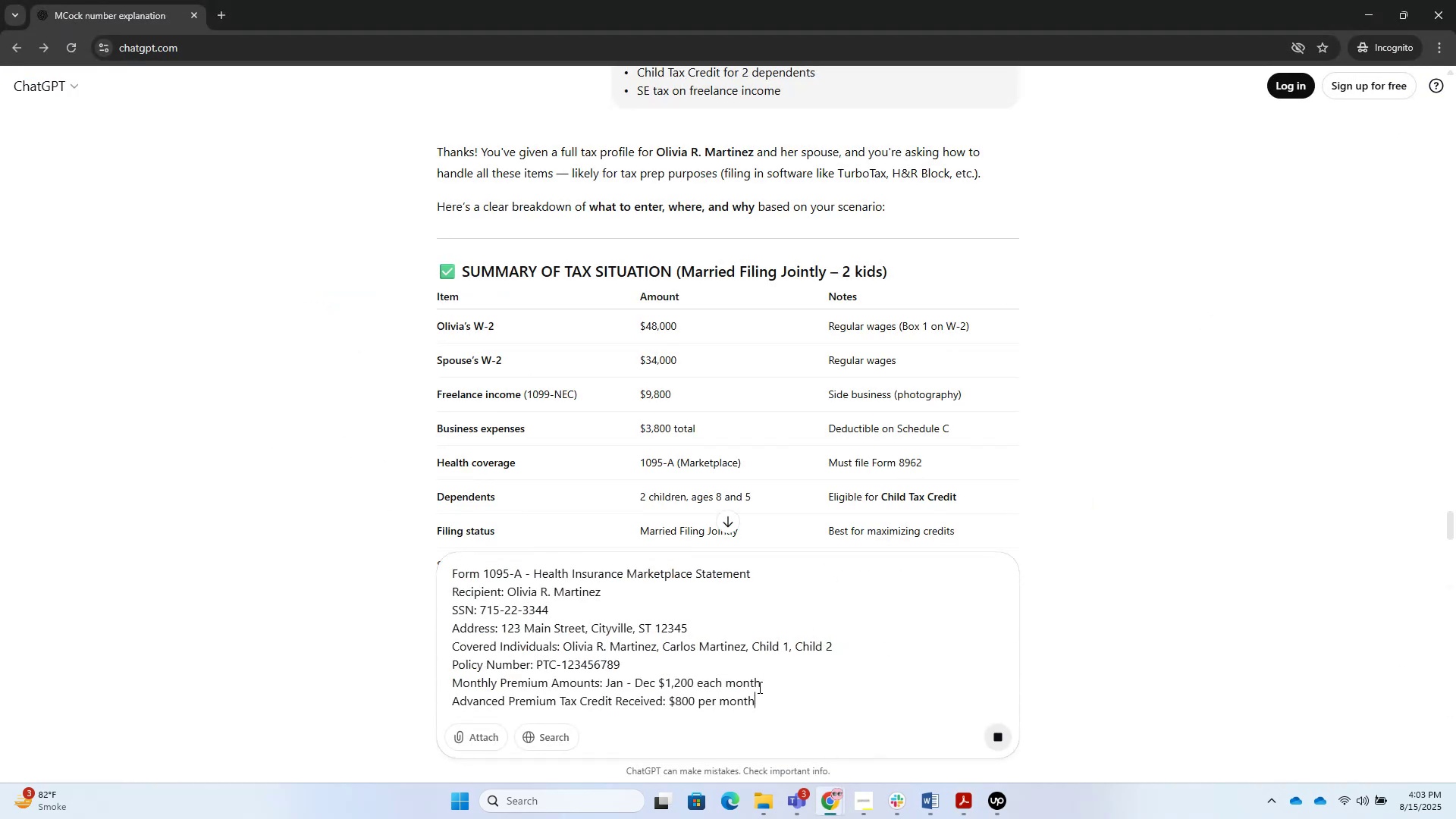 
key(Enter)
 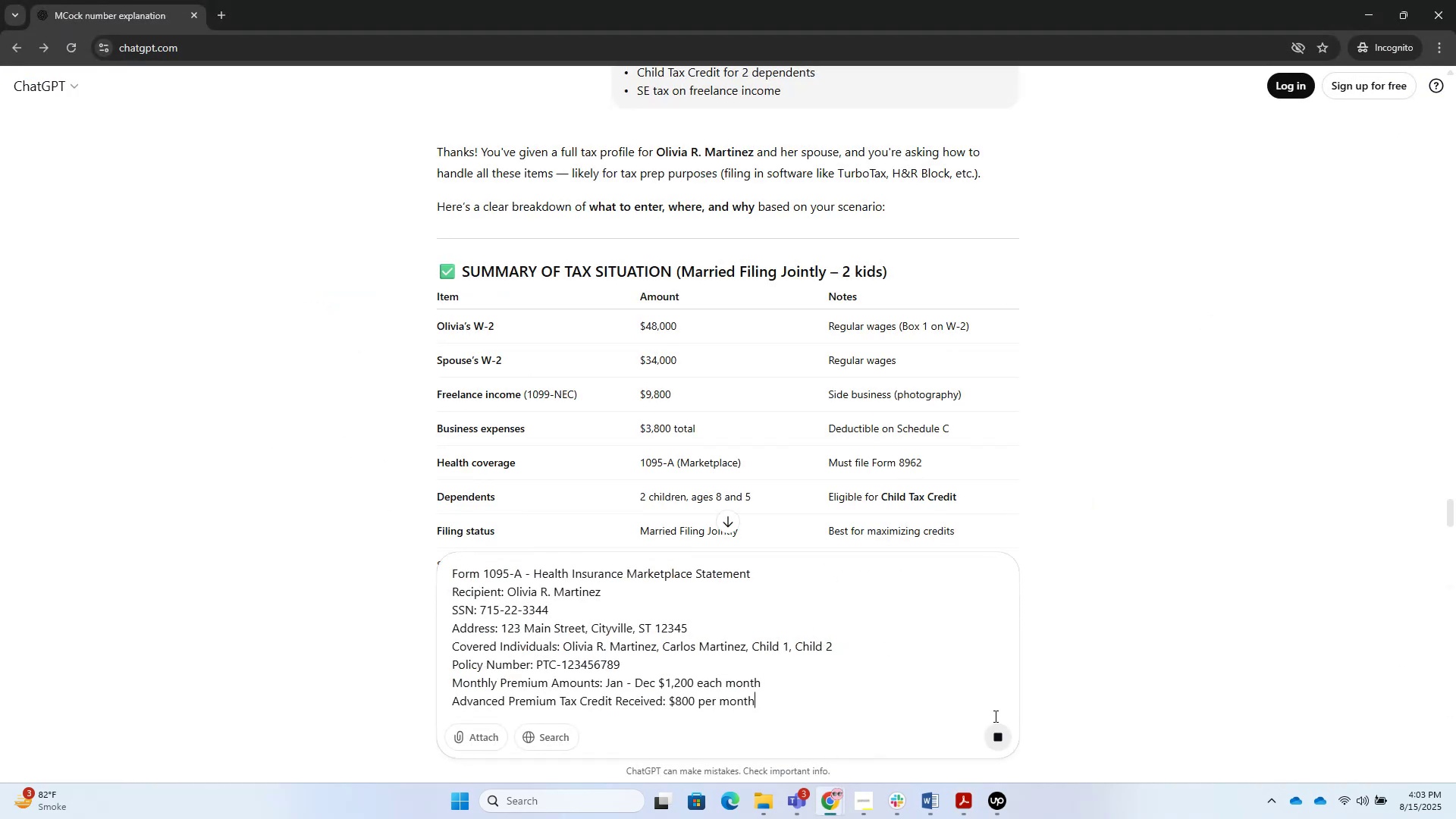 
left_click([990, 735])
 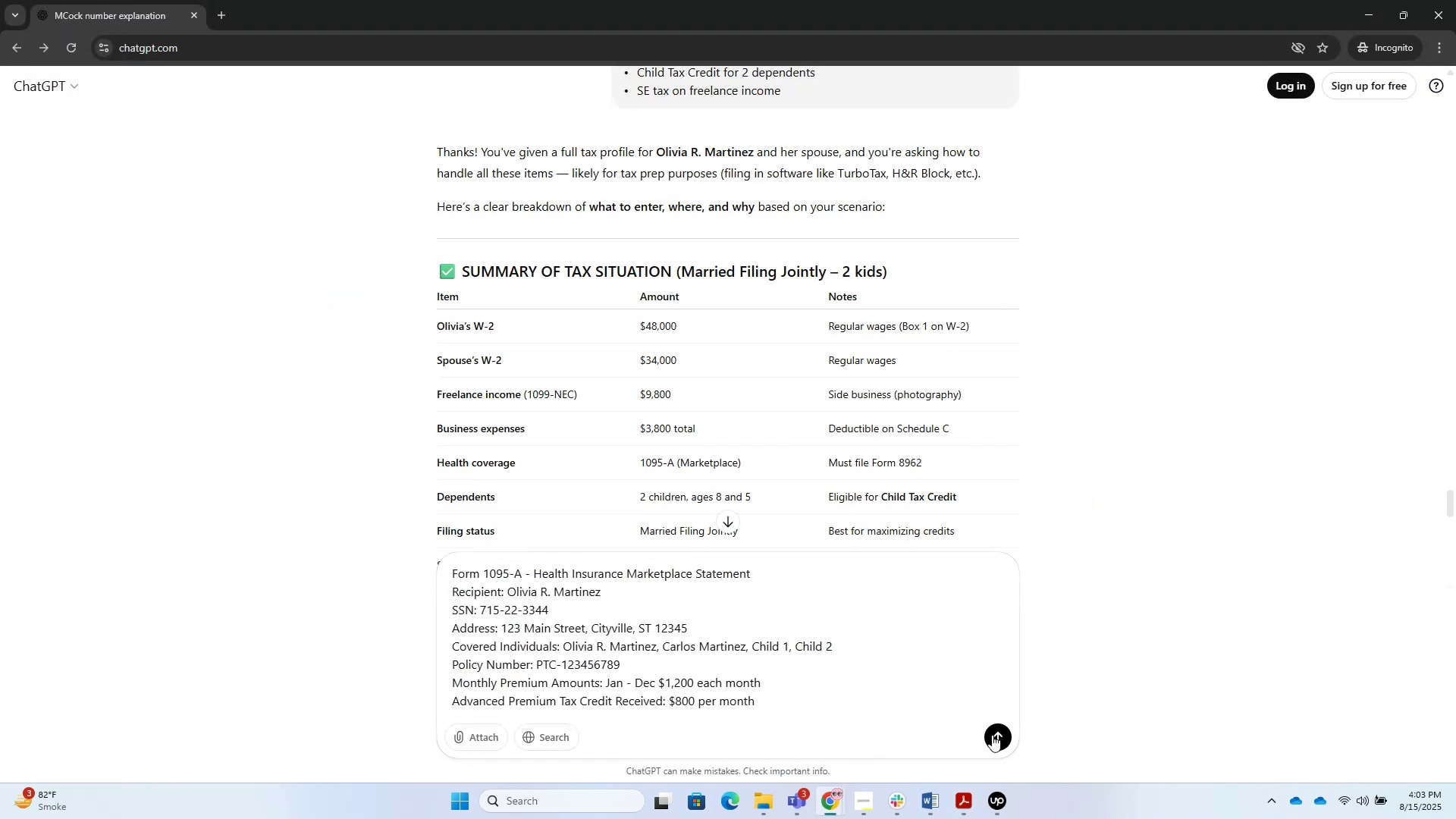 
key(Alt+Tab)
 